 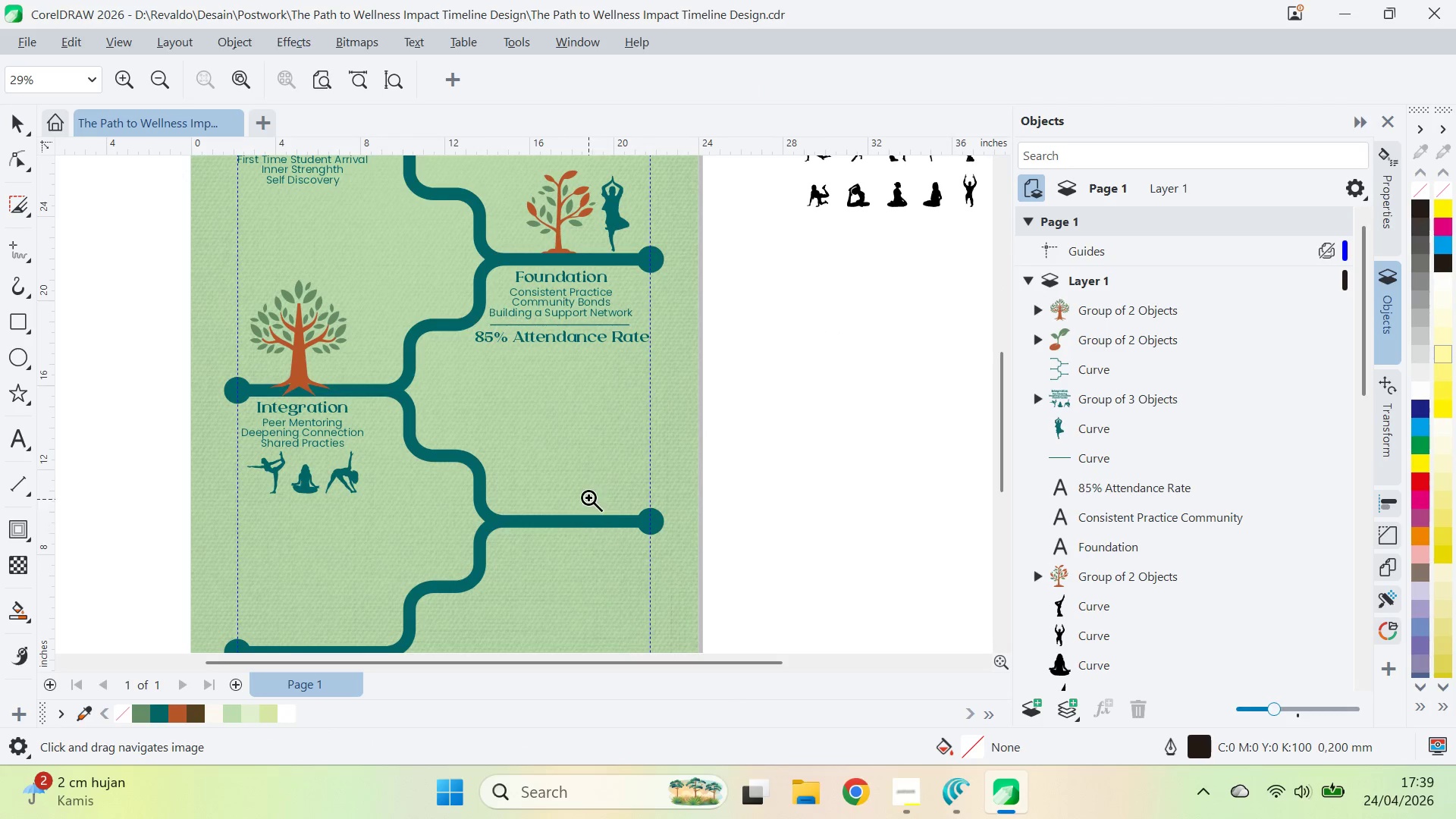 
left_click_drag(start_coordinate=[588, 469], to_coordinate=[635, 596])
 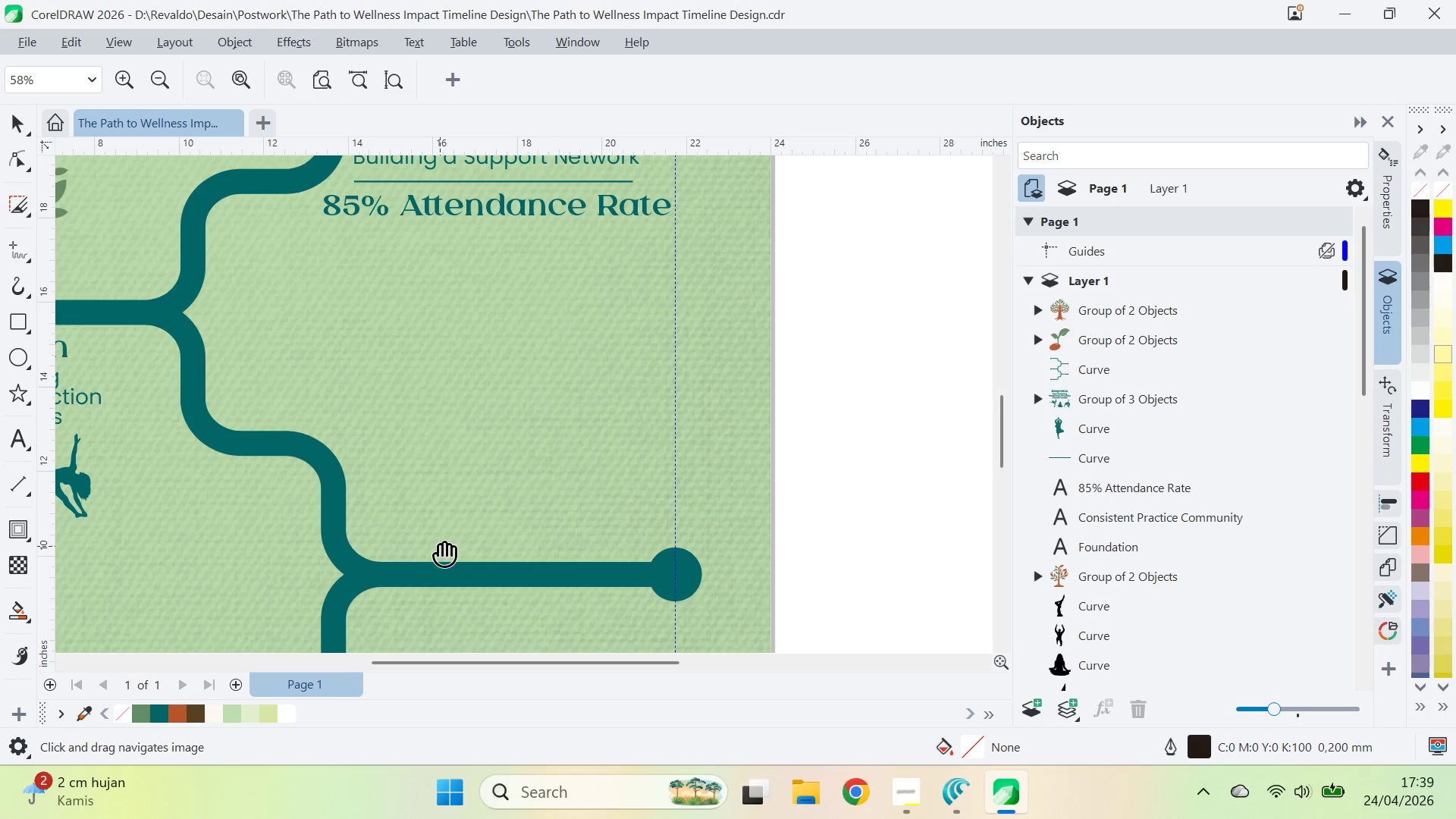 
wait(13.25)
 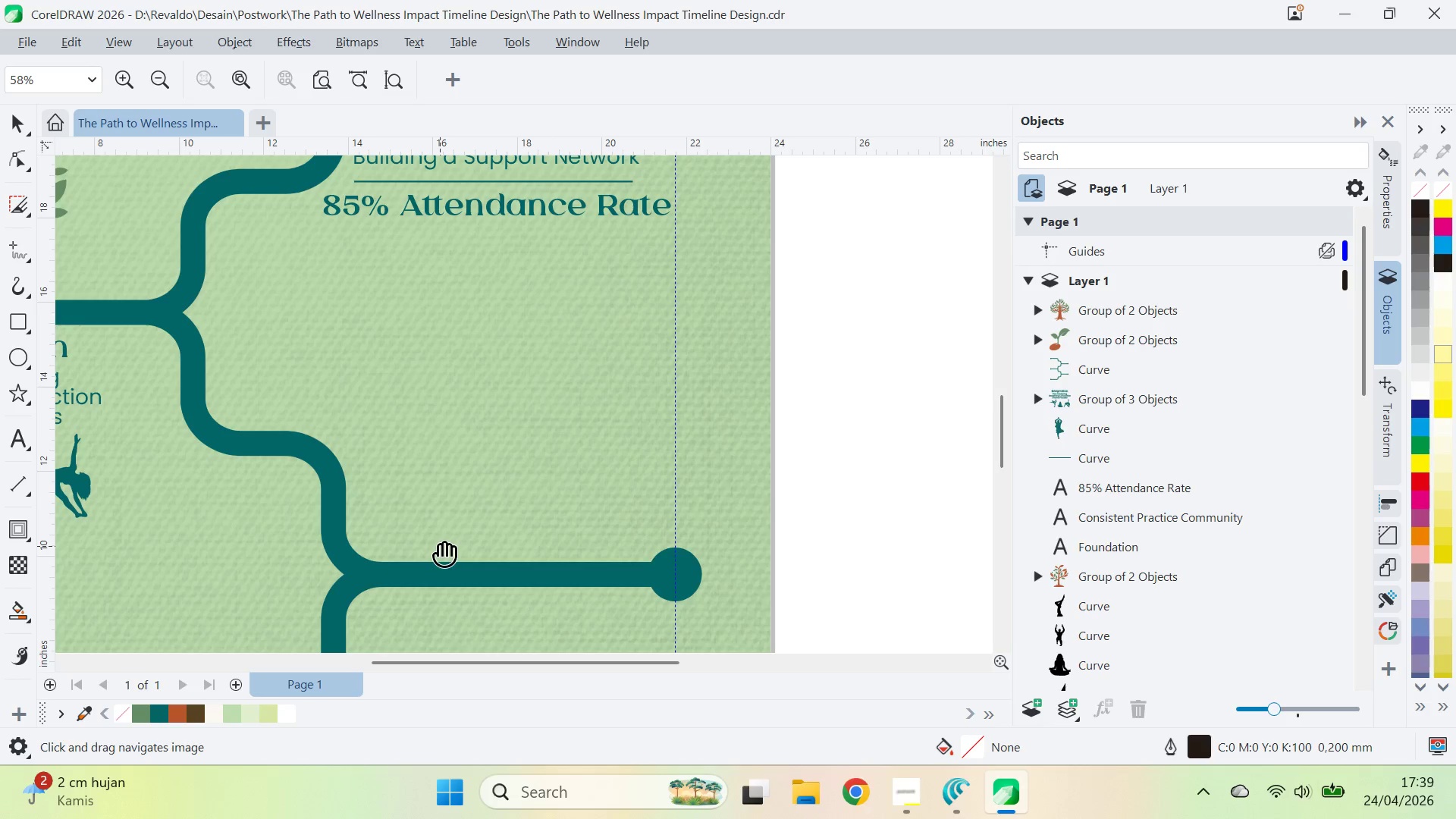 
right_click([453, 542])
 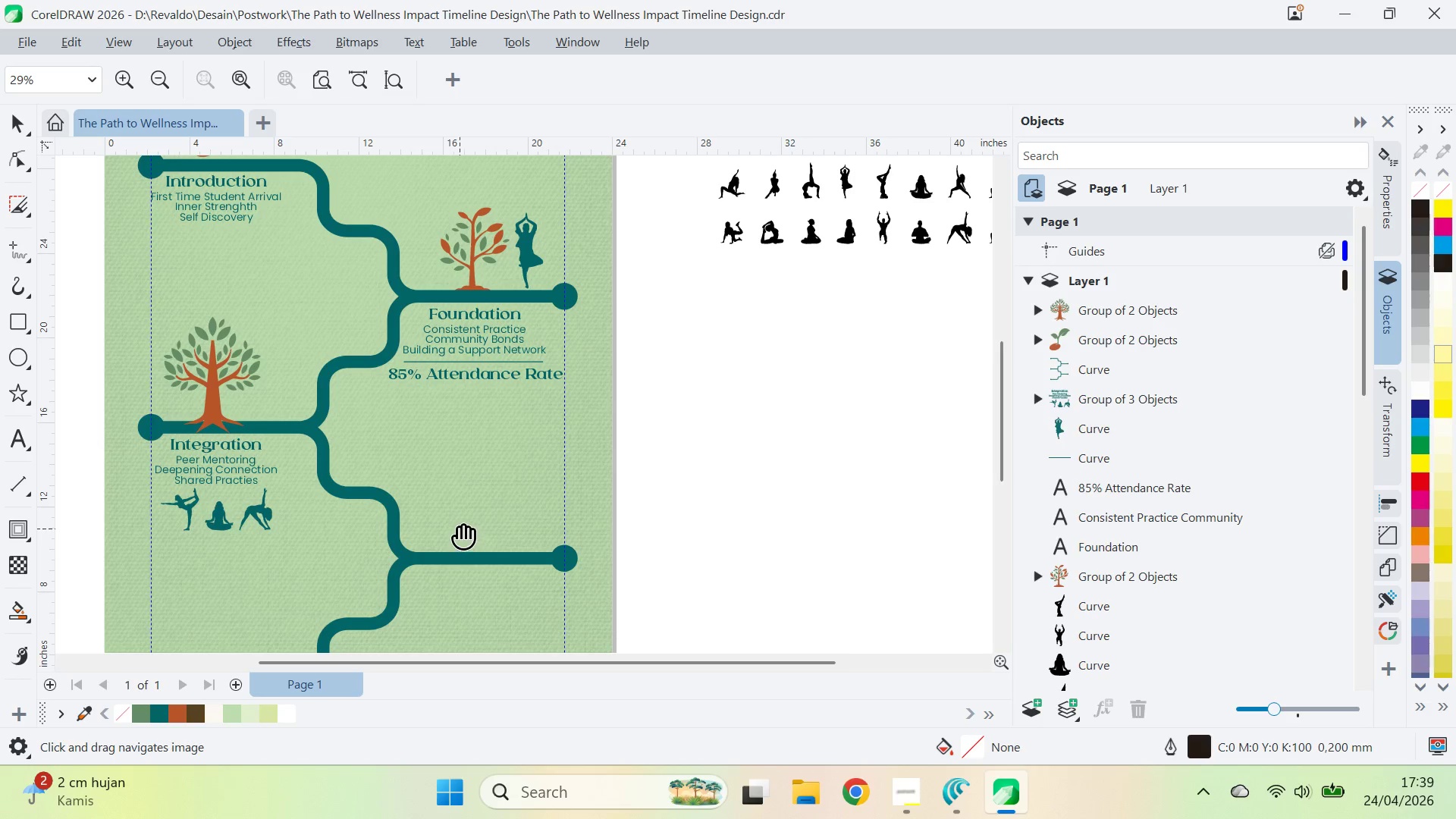 
key(Alt+Tab)
 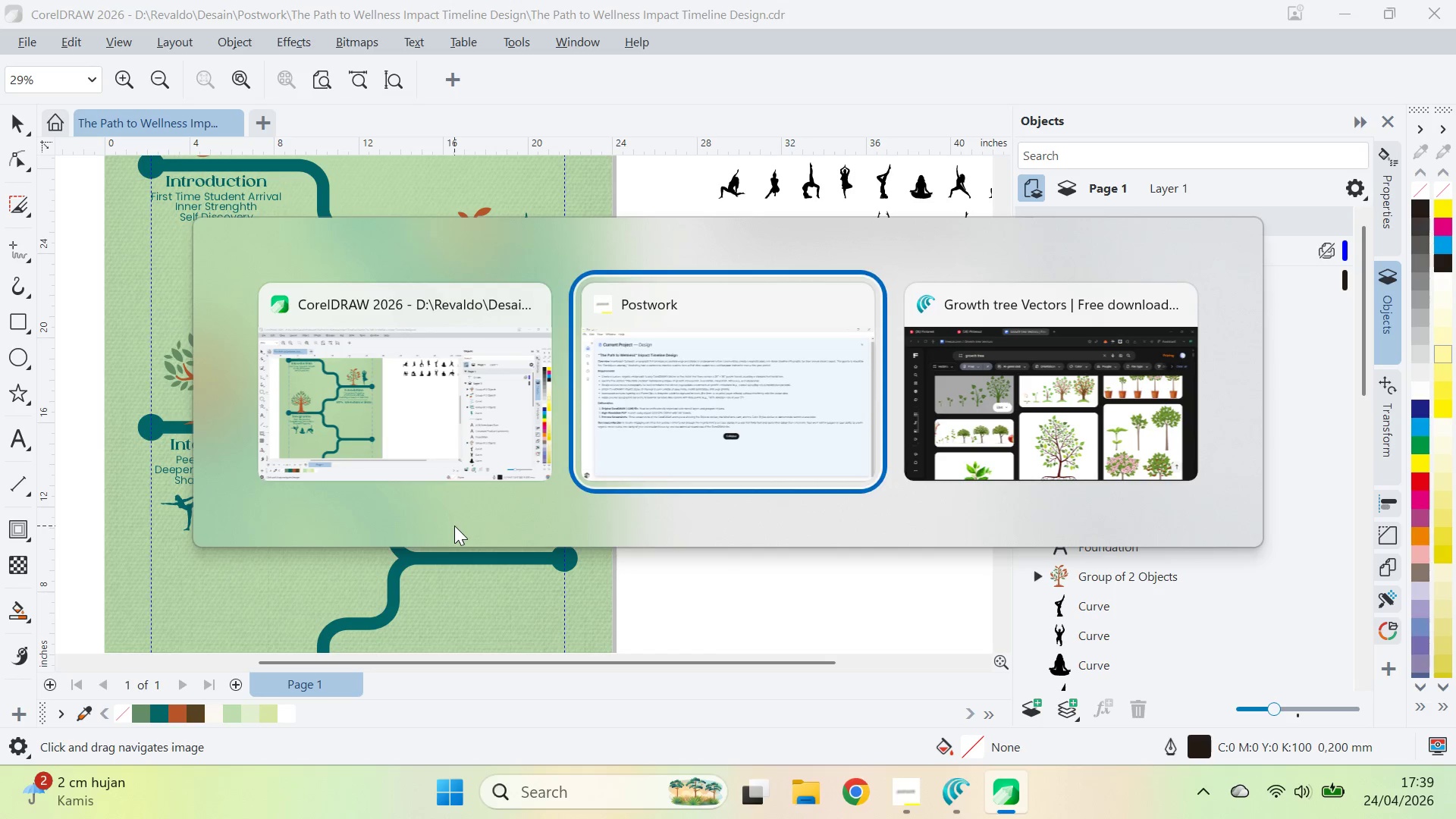 
key(Alt+Tab)
 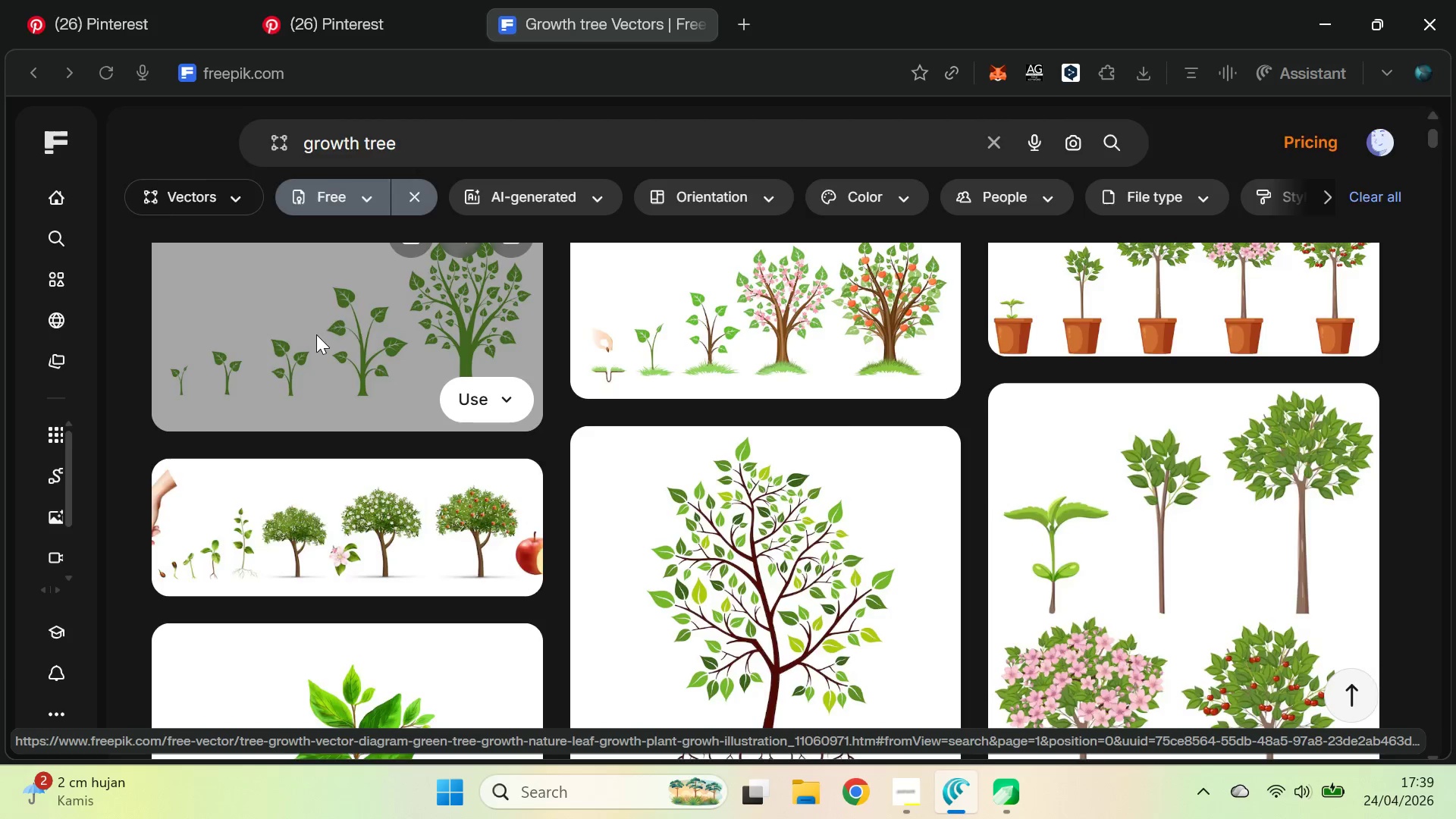 
wait(6.28)
 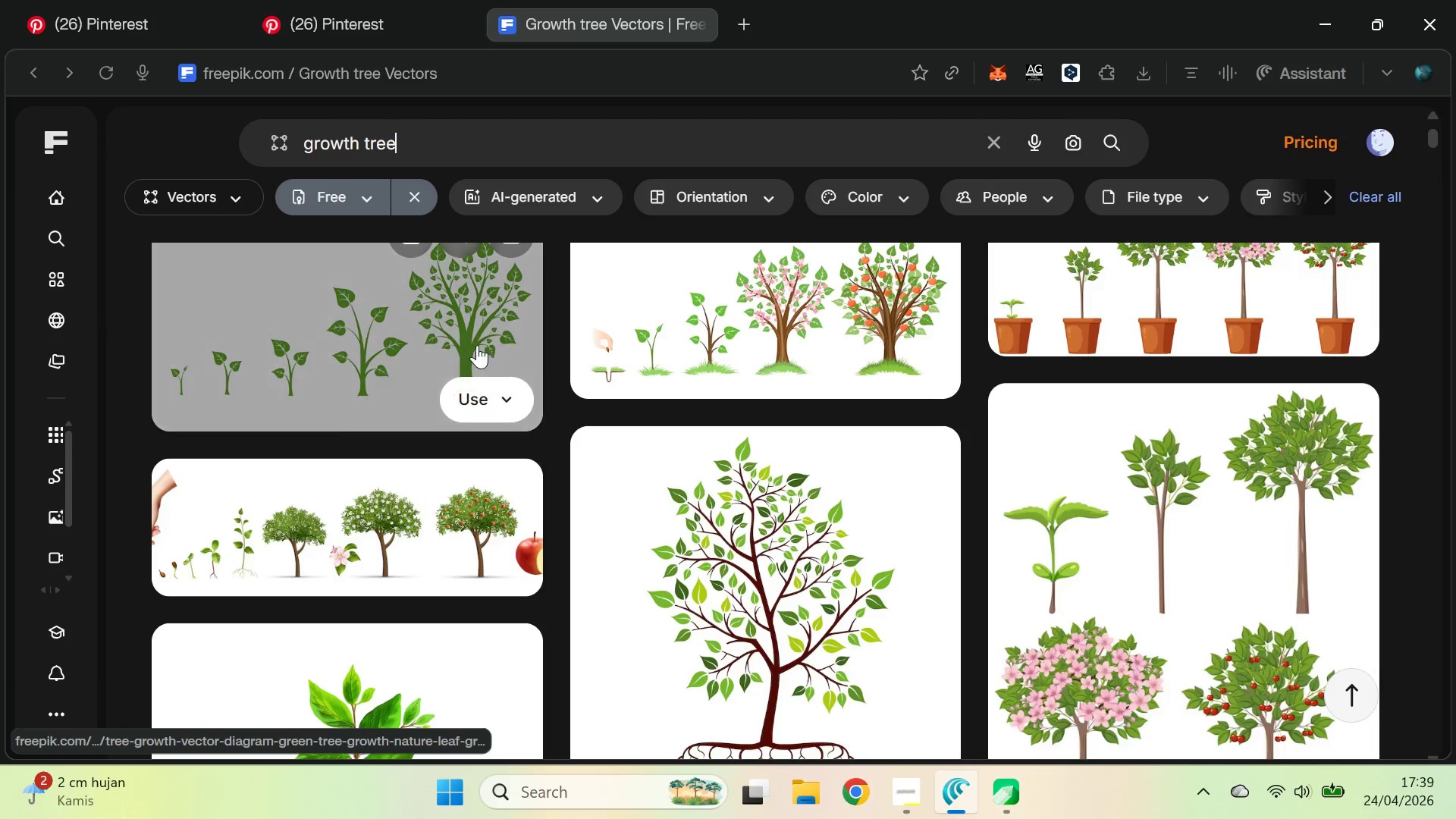 
left_click([1335, 158])
 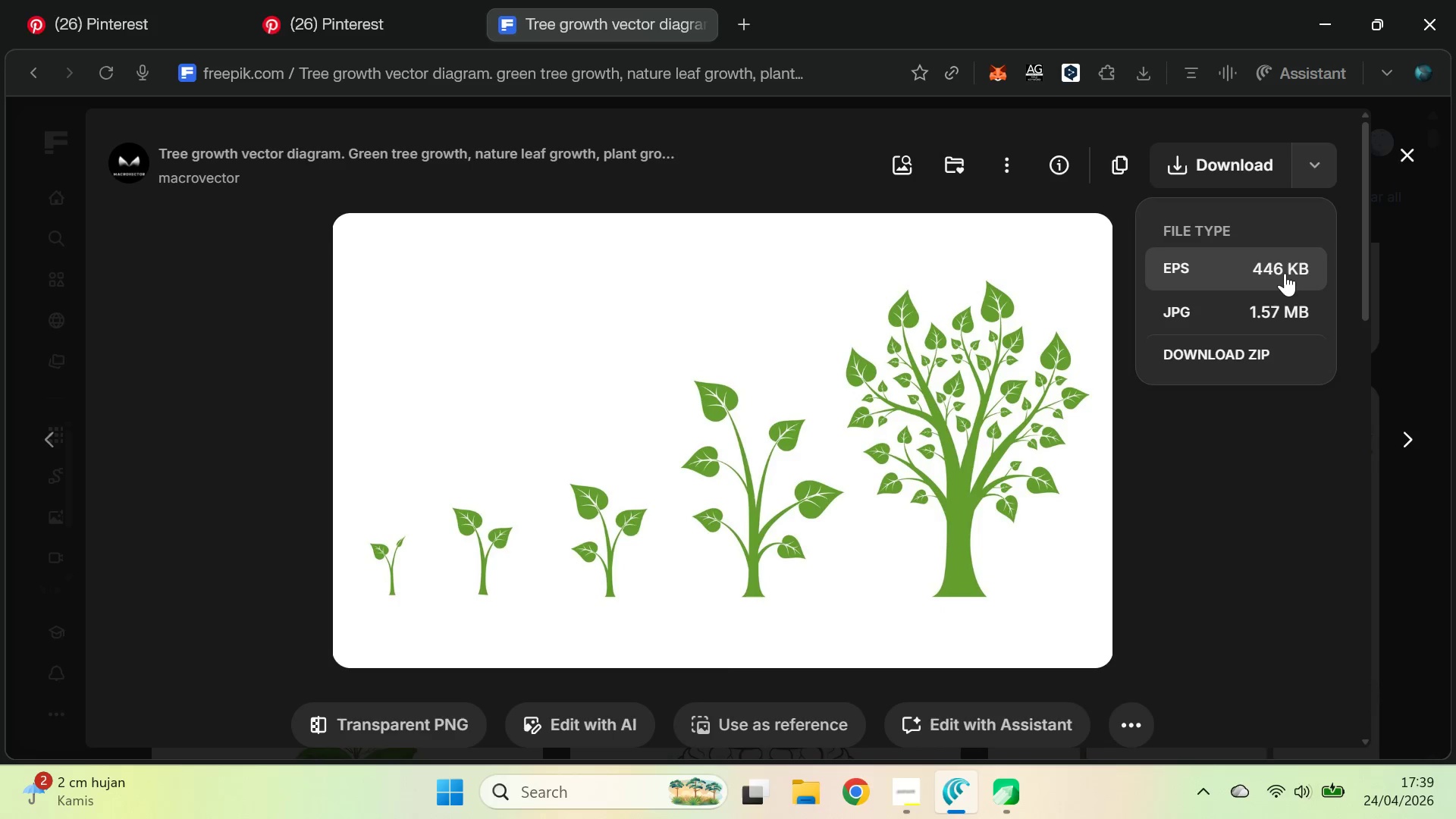 
mouse_move([779, 289])
 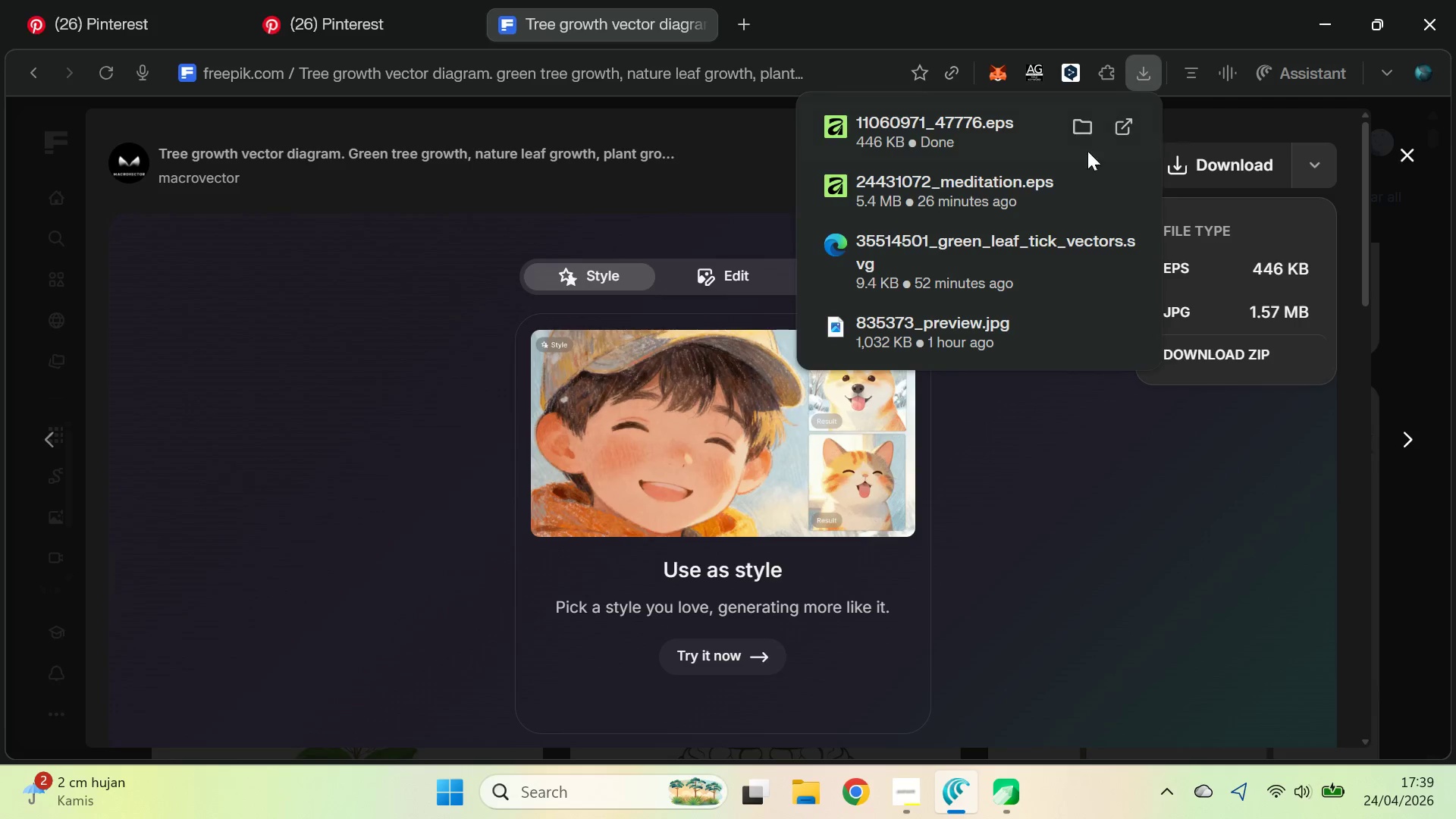 
left_click_drag(start_coordinate=[934, 135], to_coordinate=[777, 465])
 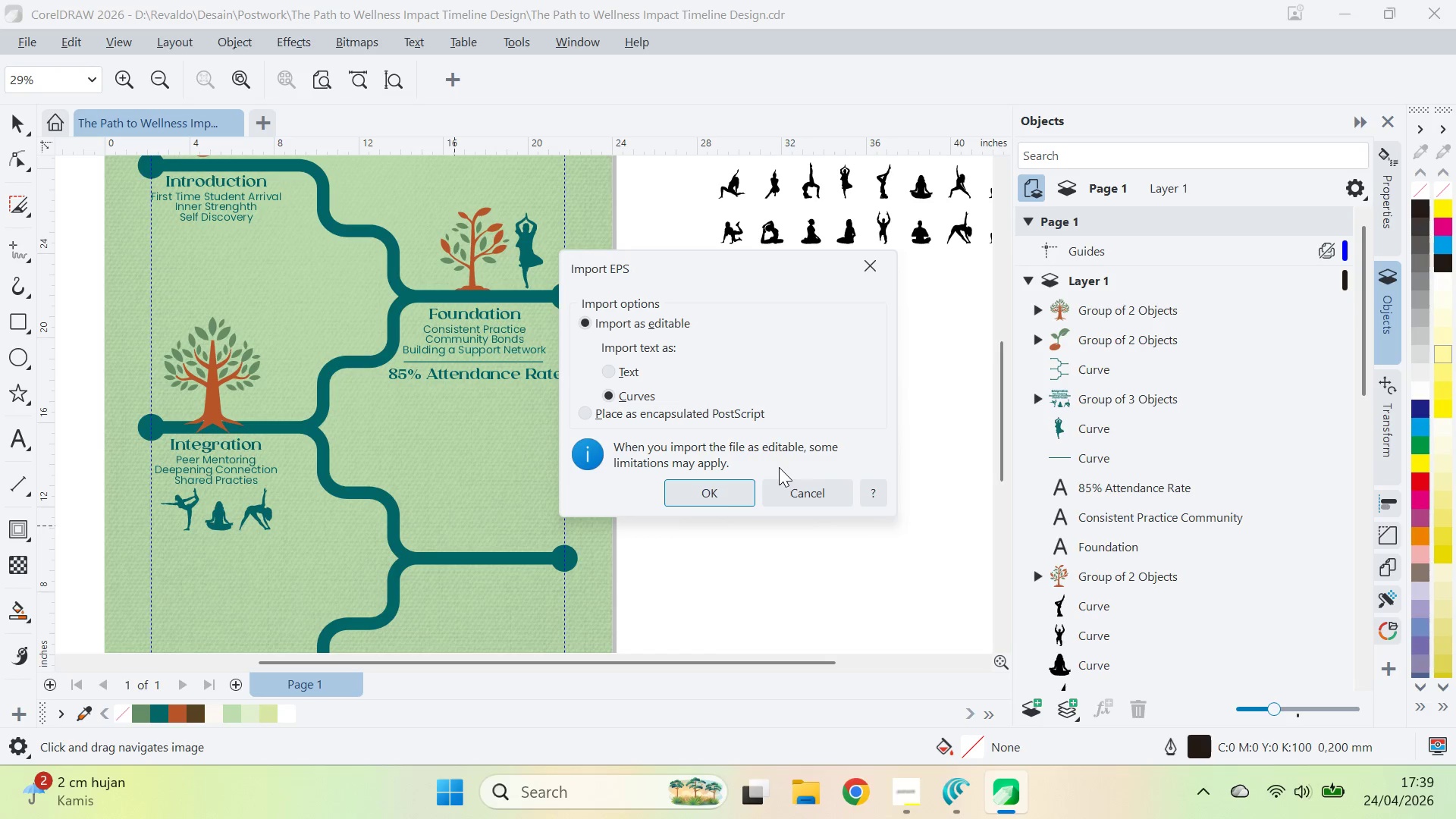 
key(Alt+Tab)
 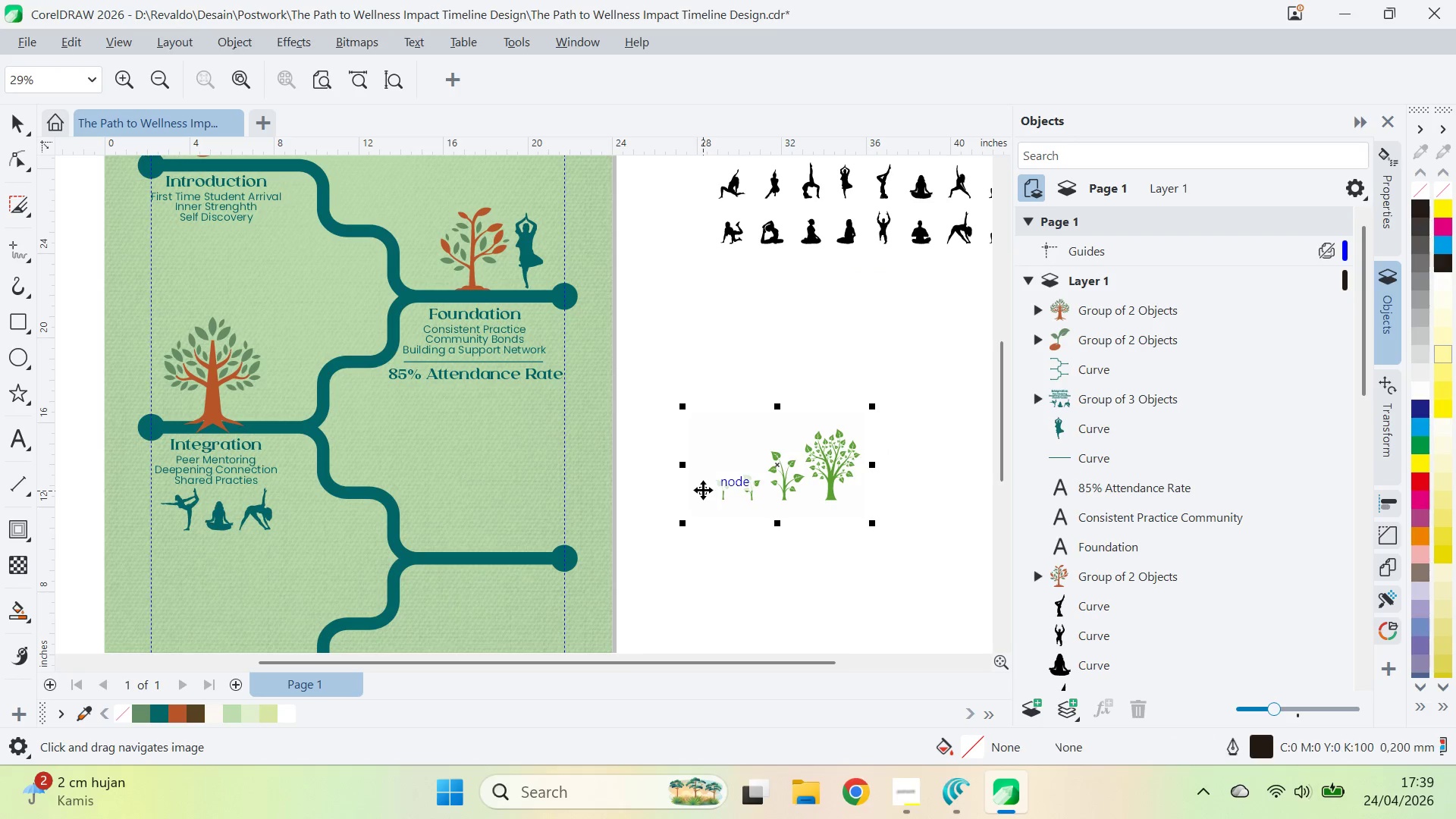 
left_click_drag(start_coordinate=[874, 400], to_coordinate=[953, 328])
 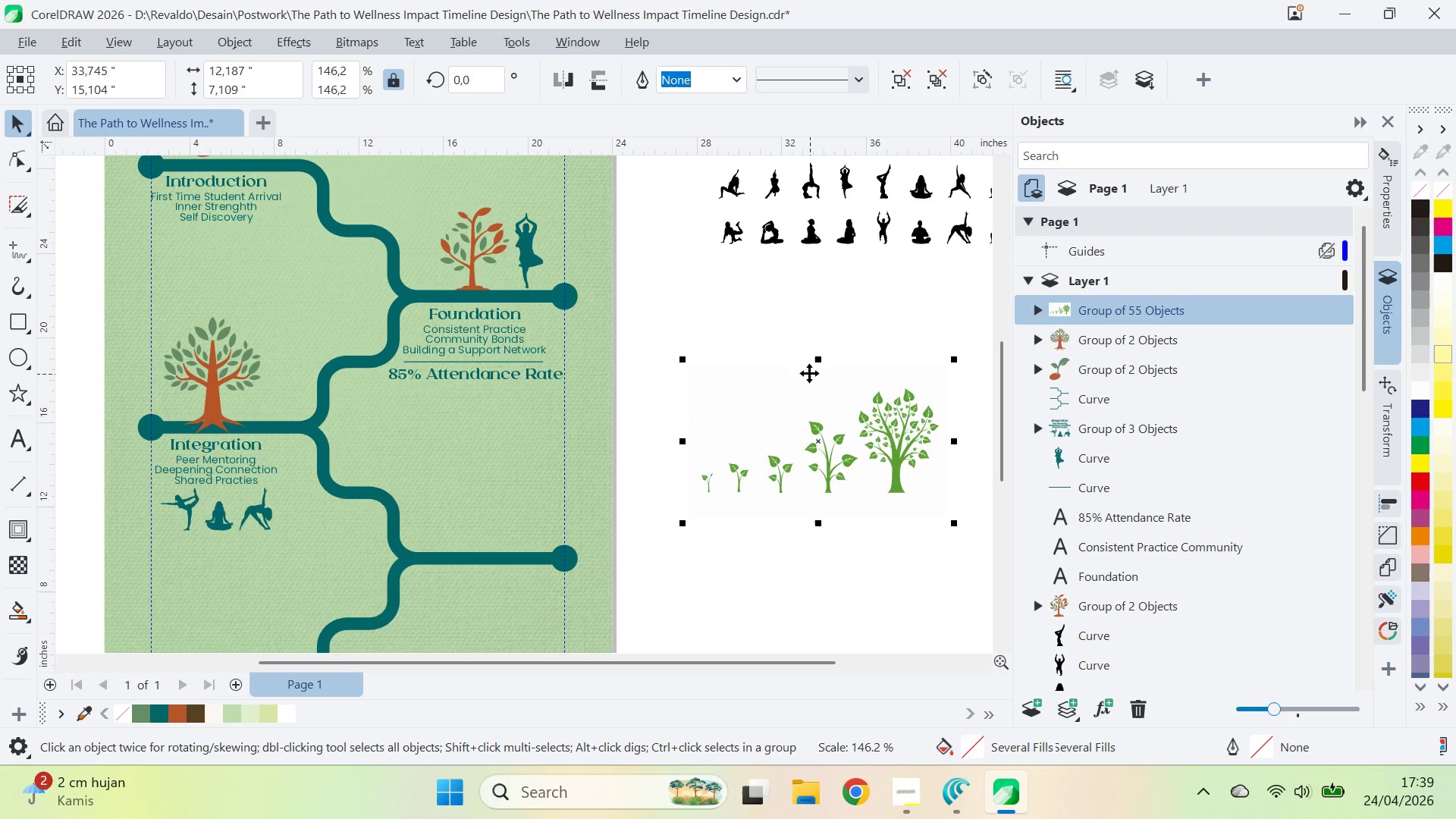 
key(Control+U)
 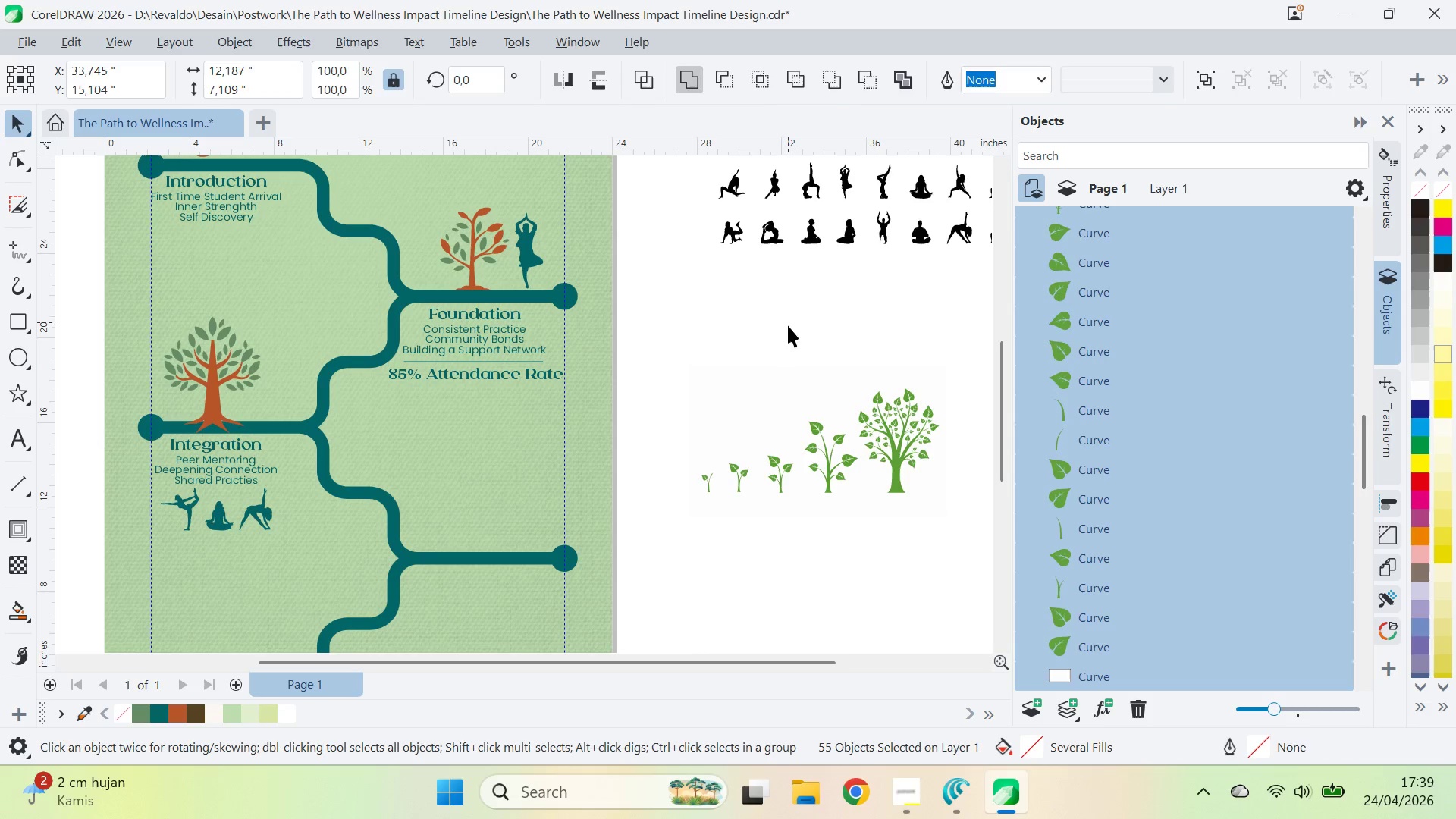 
double_click([768, 419])
 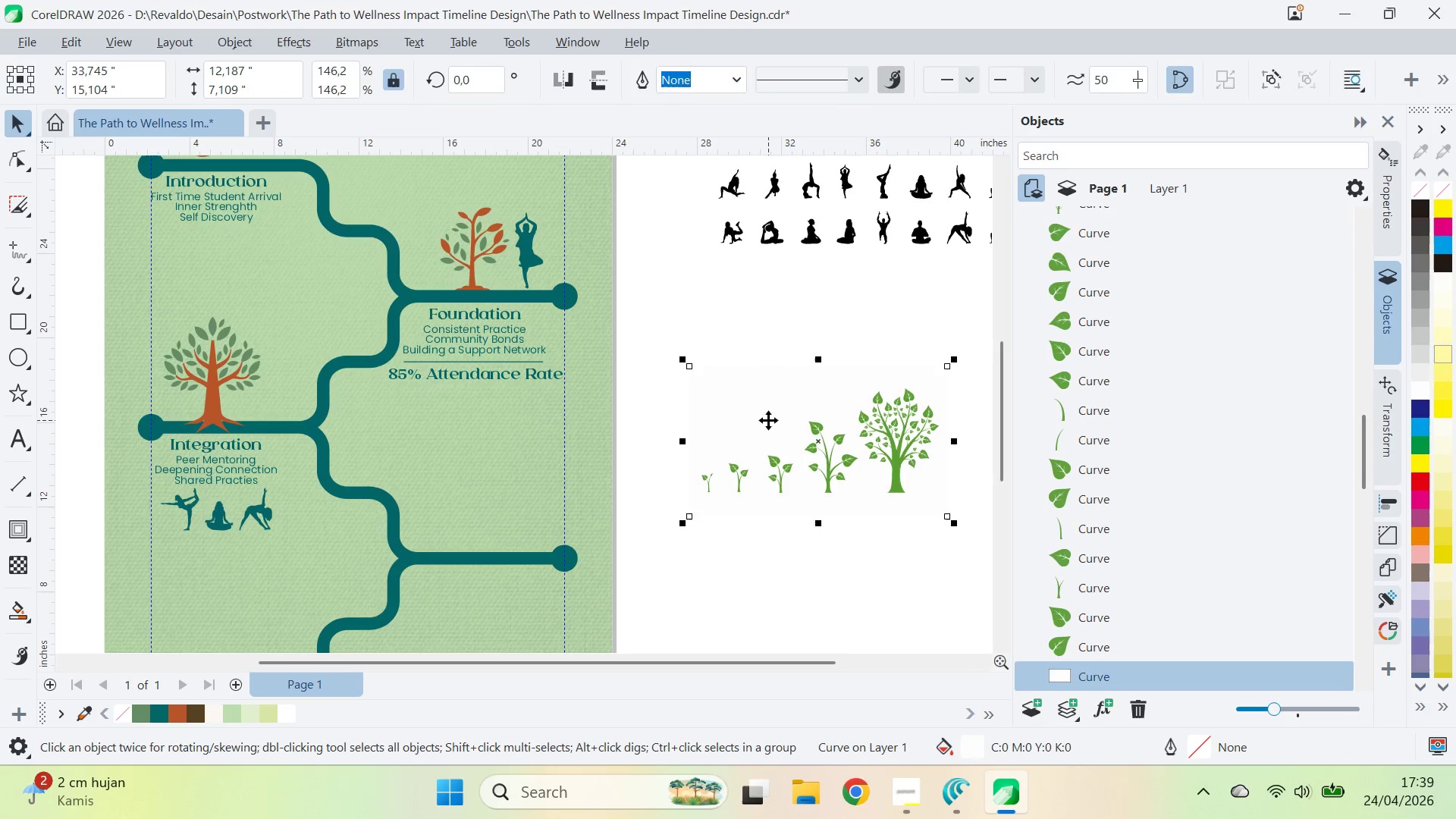 
key(Delete)
 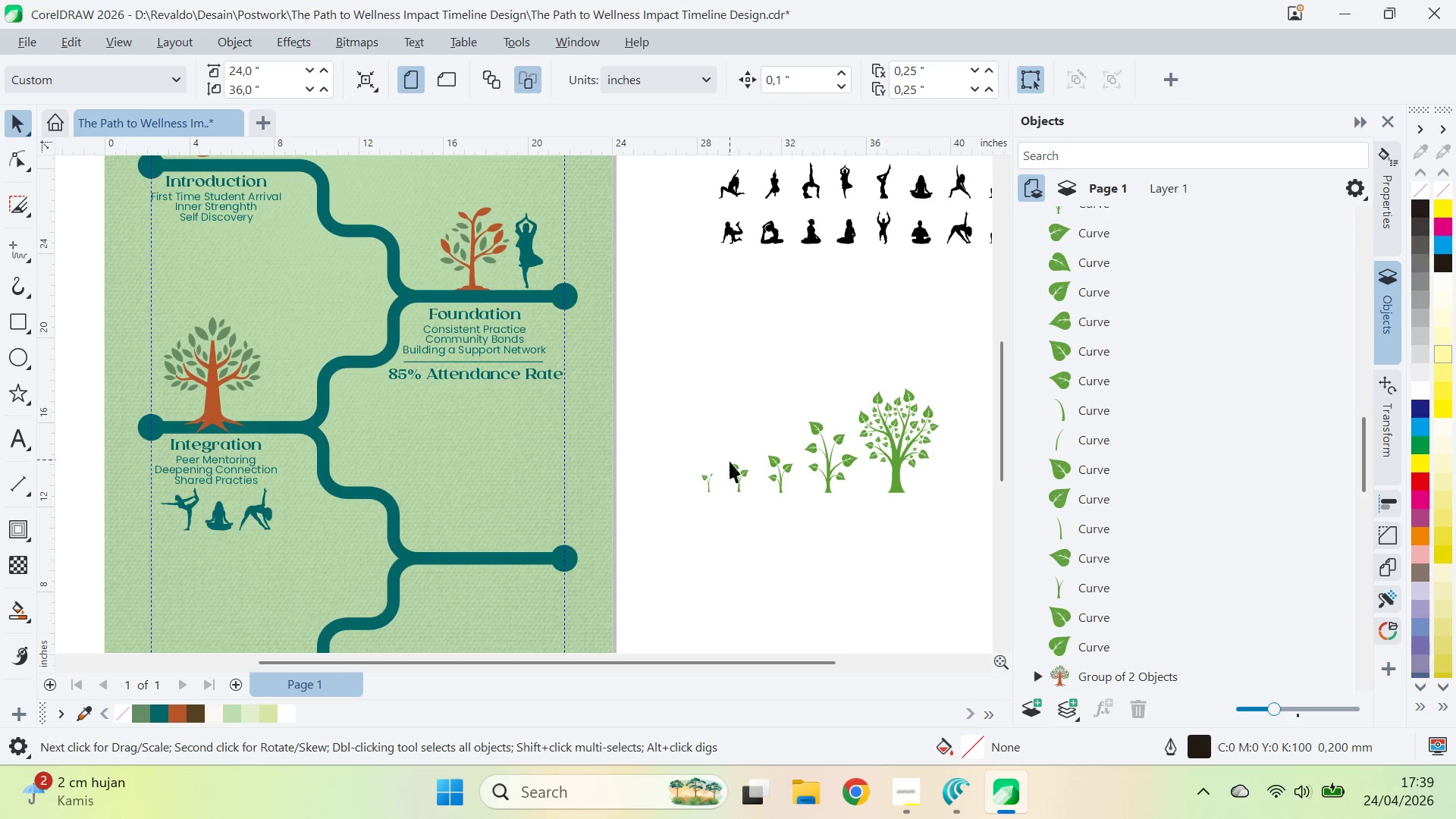 
left_click_drag(start_coordinate=[685, 444], to_coordinate=[748, 527])
 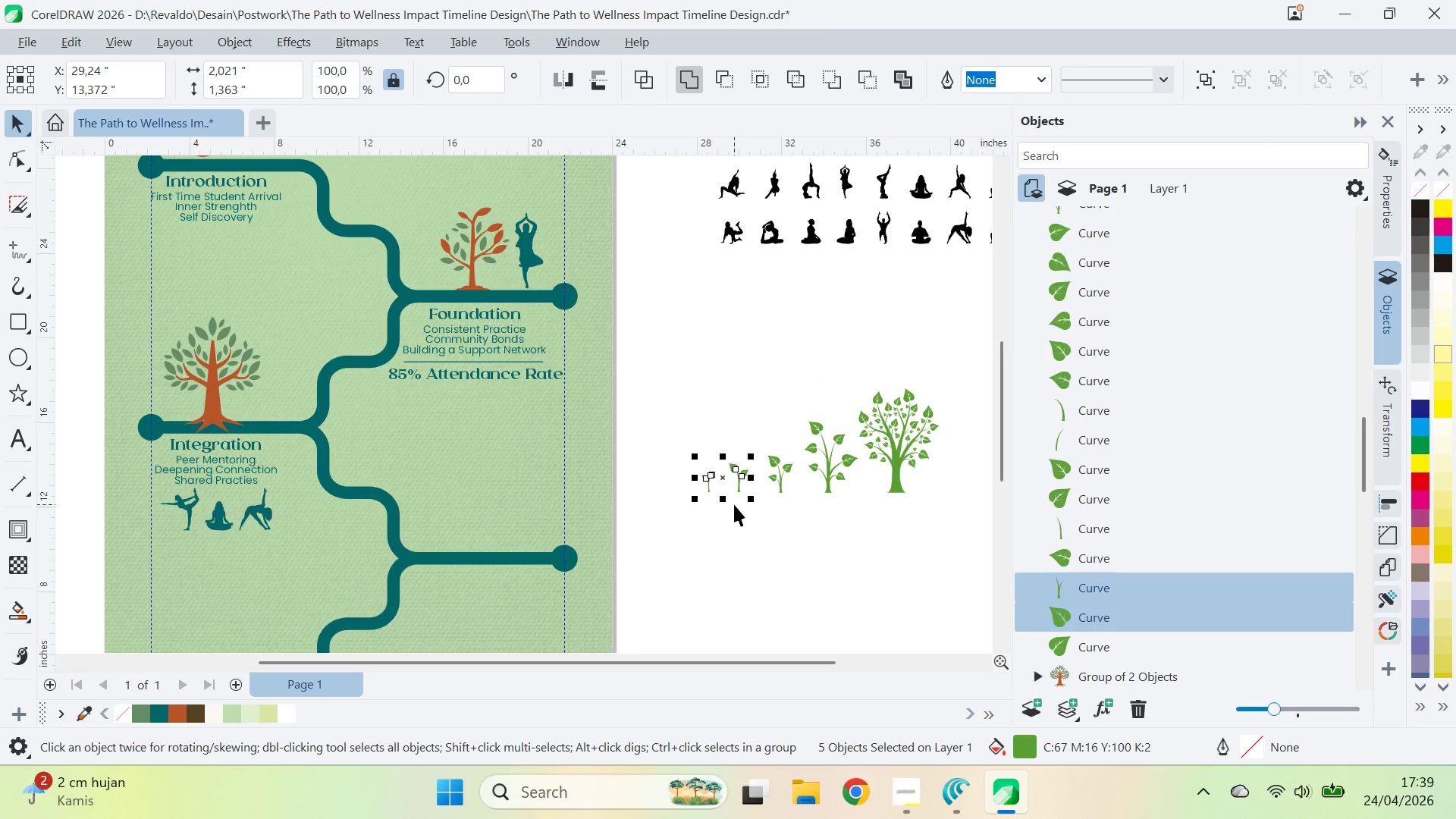 
left_click_drag(start_coordinate=[736, 505], to_coordinate=[736, 509])
 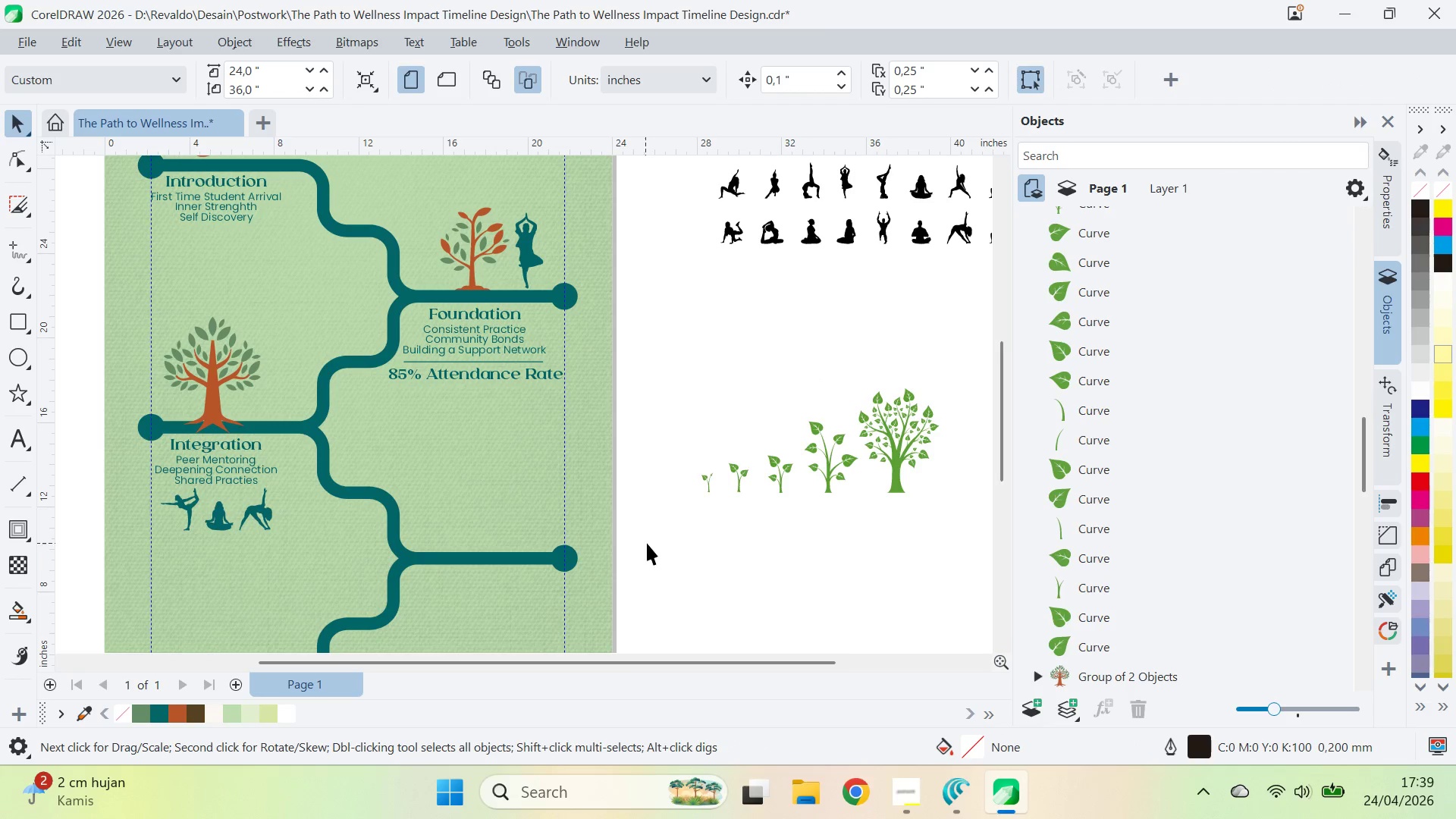 
left_click_drag(start_coordinate=[647, 543], to_coordinate=[728, 441])
 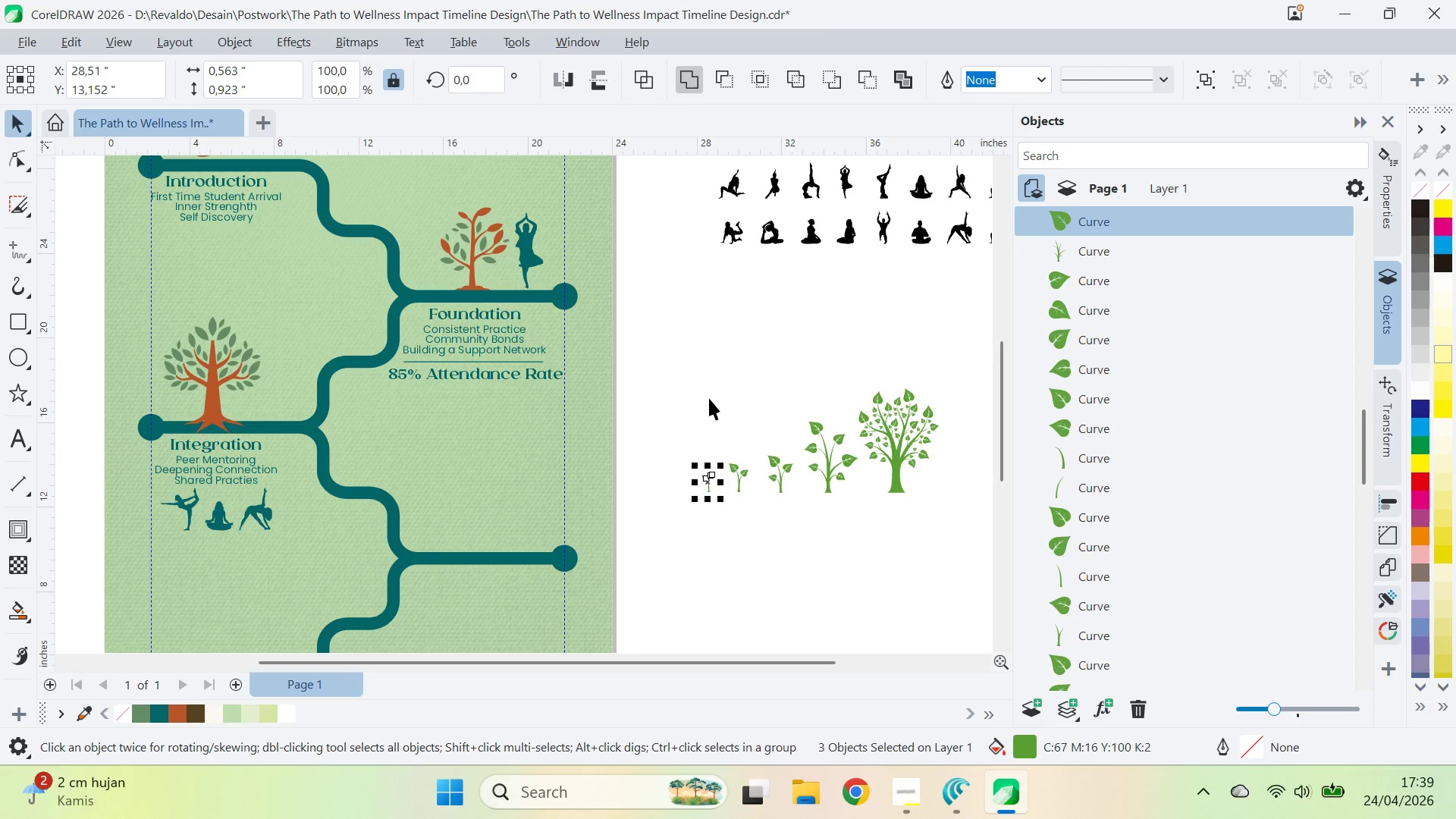 
left_click_drag(start_coordinate=[717, 400], to_coordinate=[758, 504])
 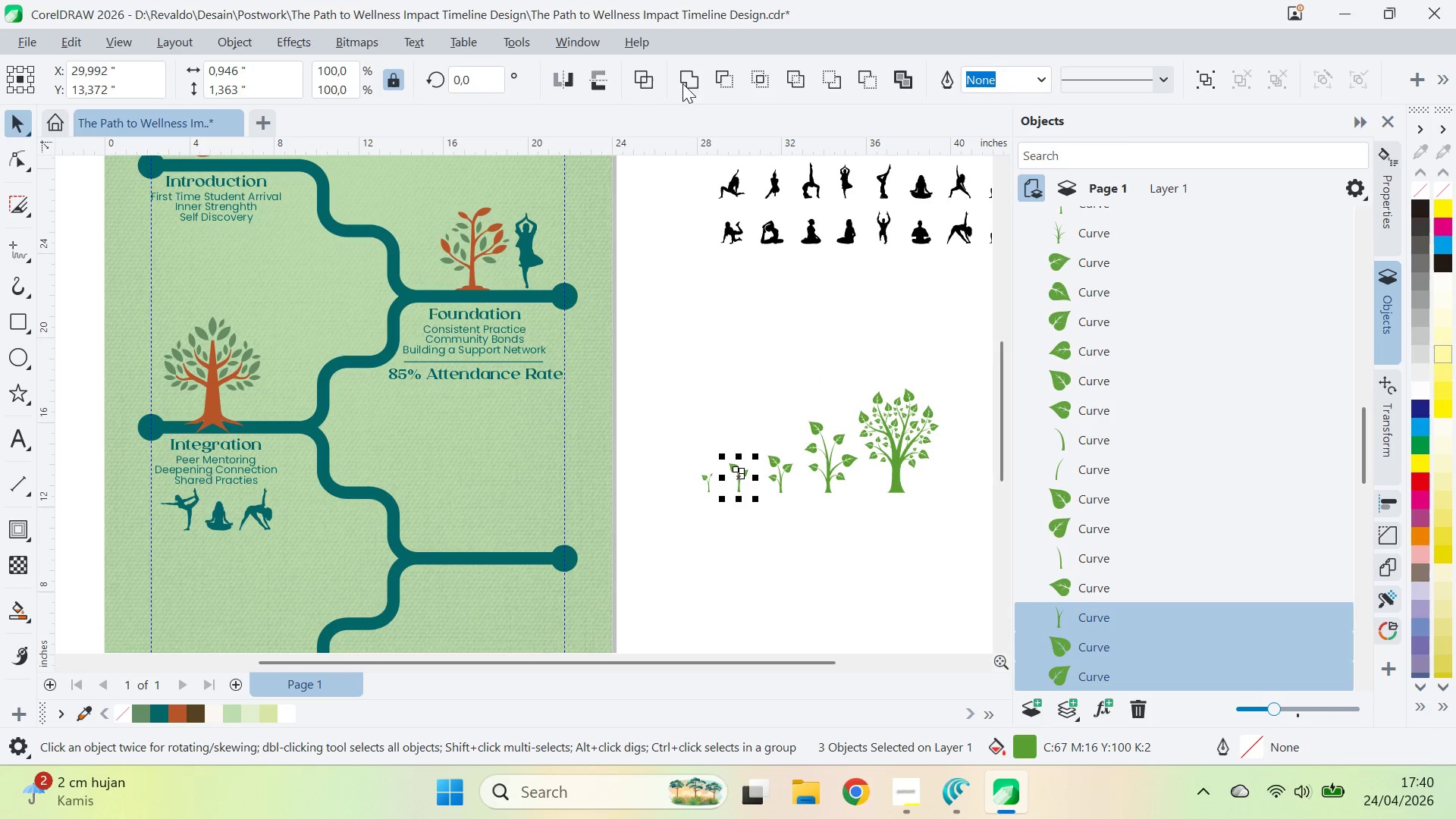 
left_click([687, 76])
 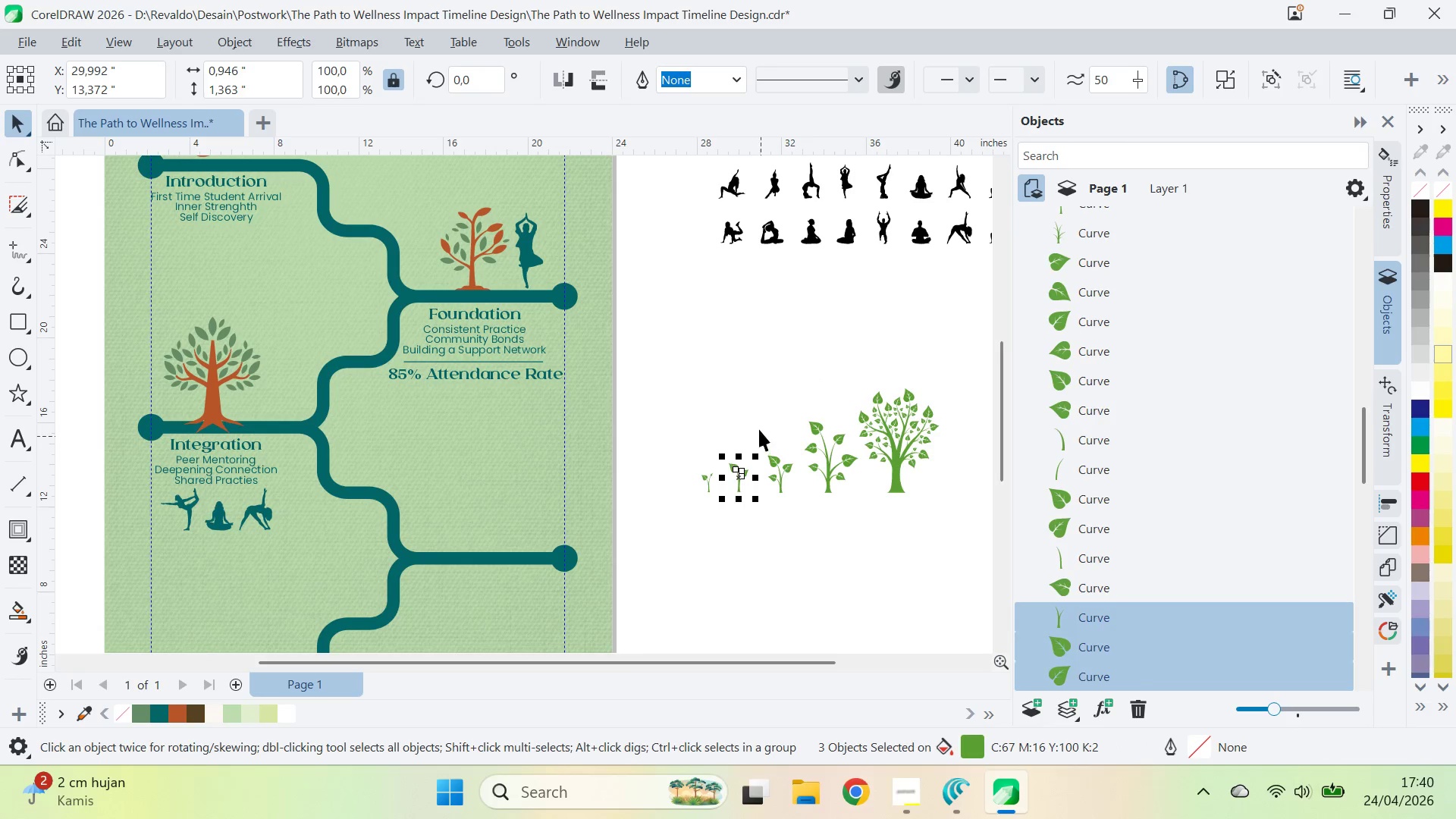 
left_click_drag(start_coordinate=[758, 428], to_coordinate=[797, 537])
 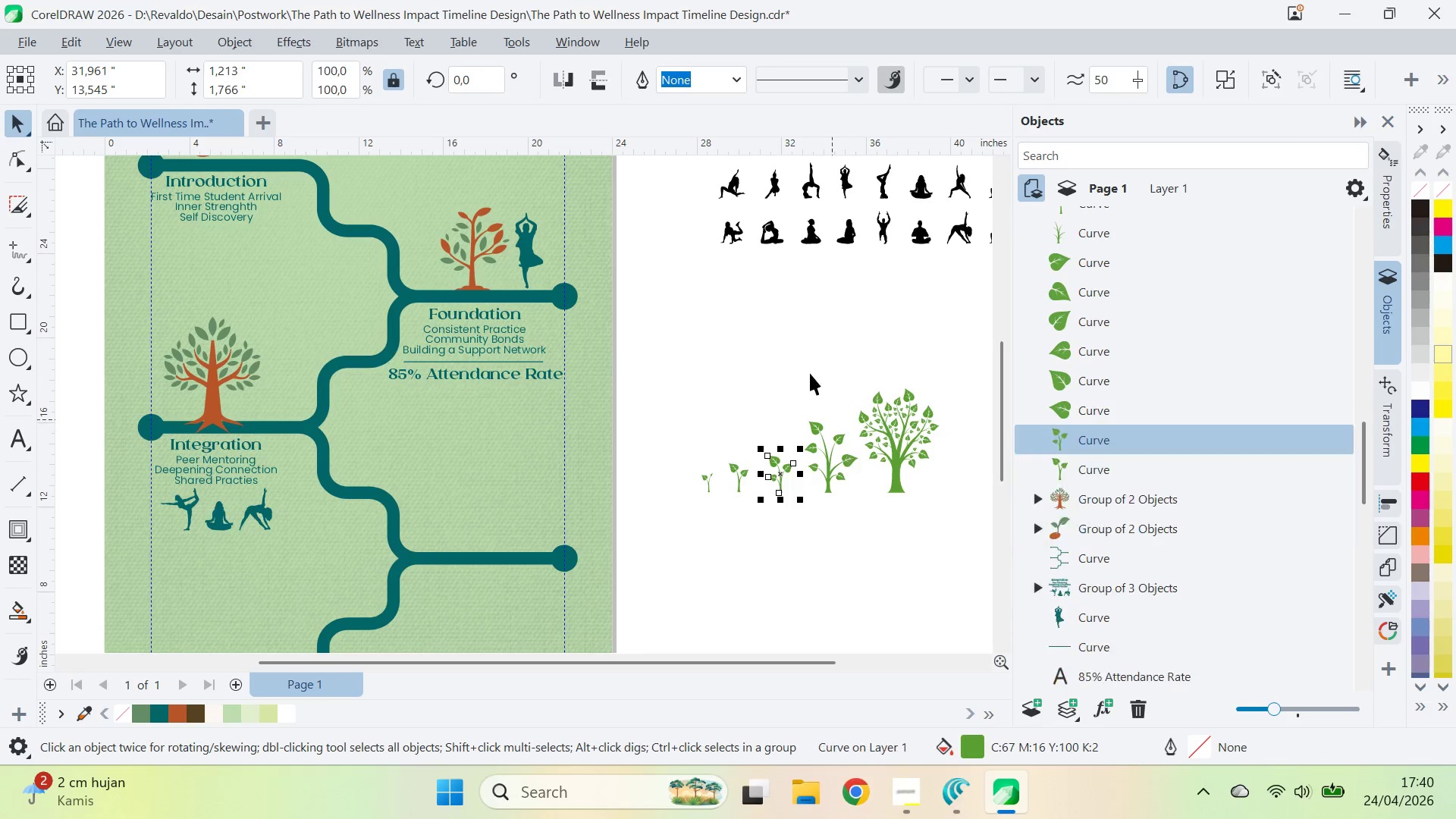 
left_click_drag(start_coordinate=[788, 361], to_coordinate=[864, 558])
 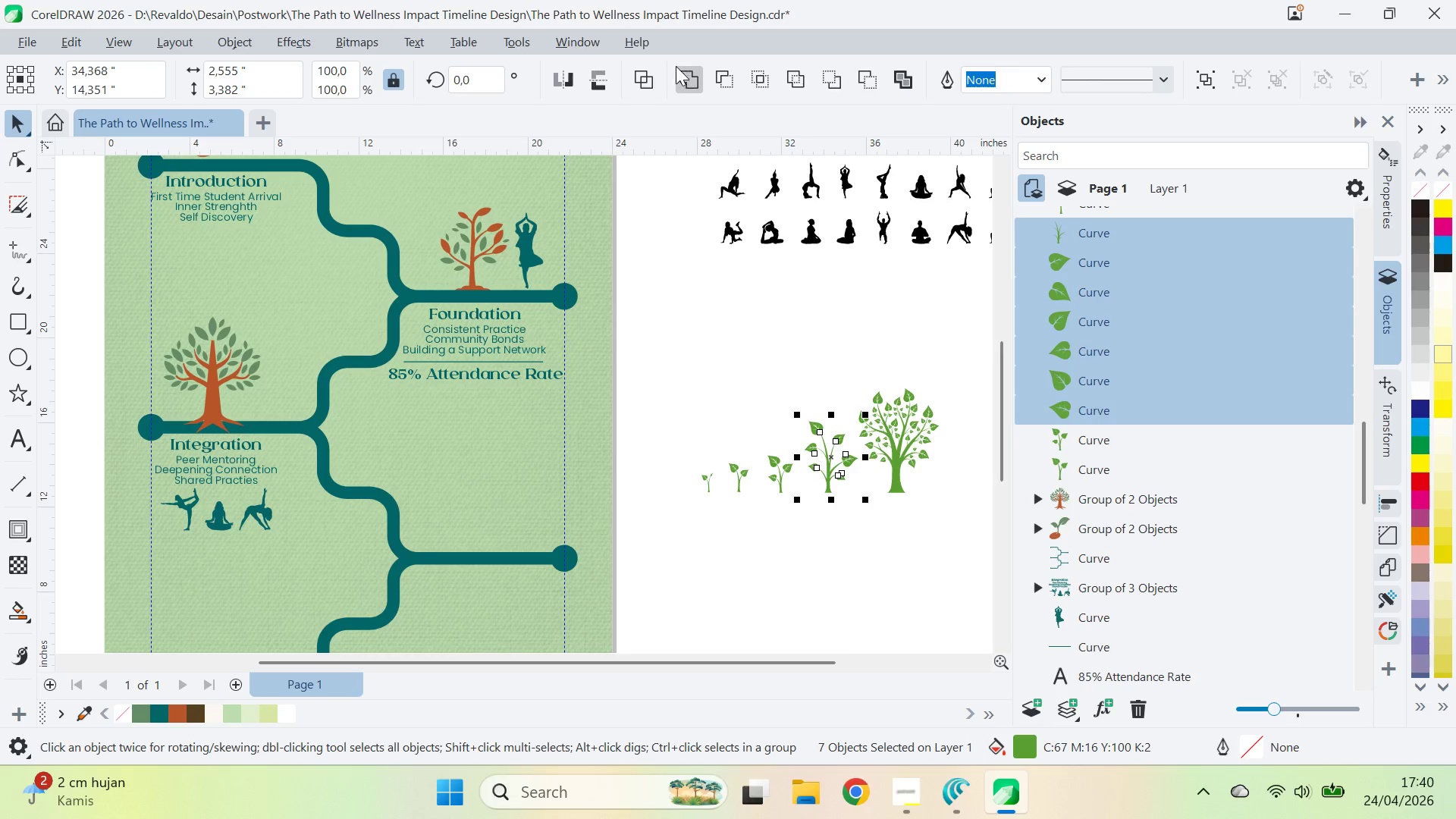 
left_click([679, 77])
 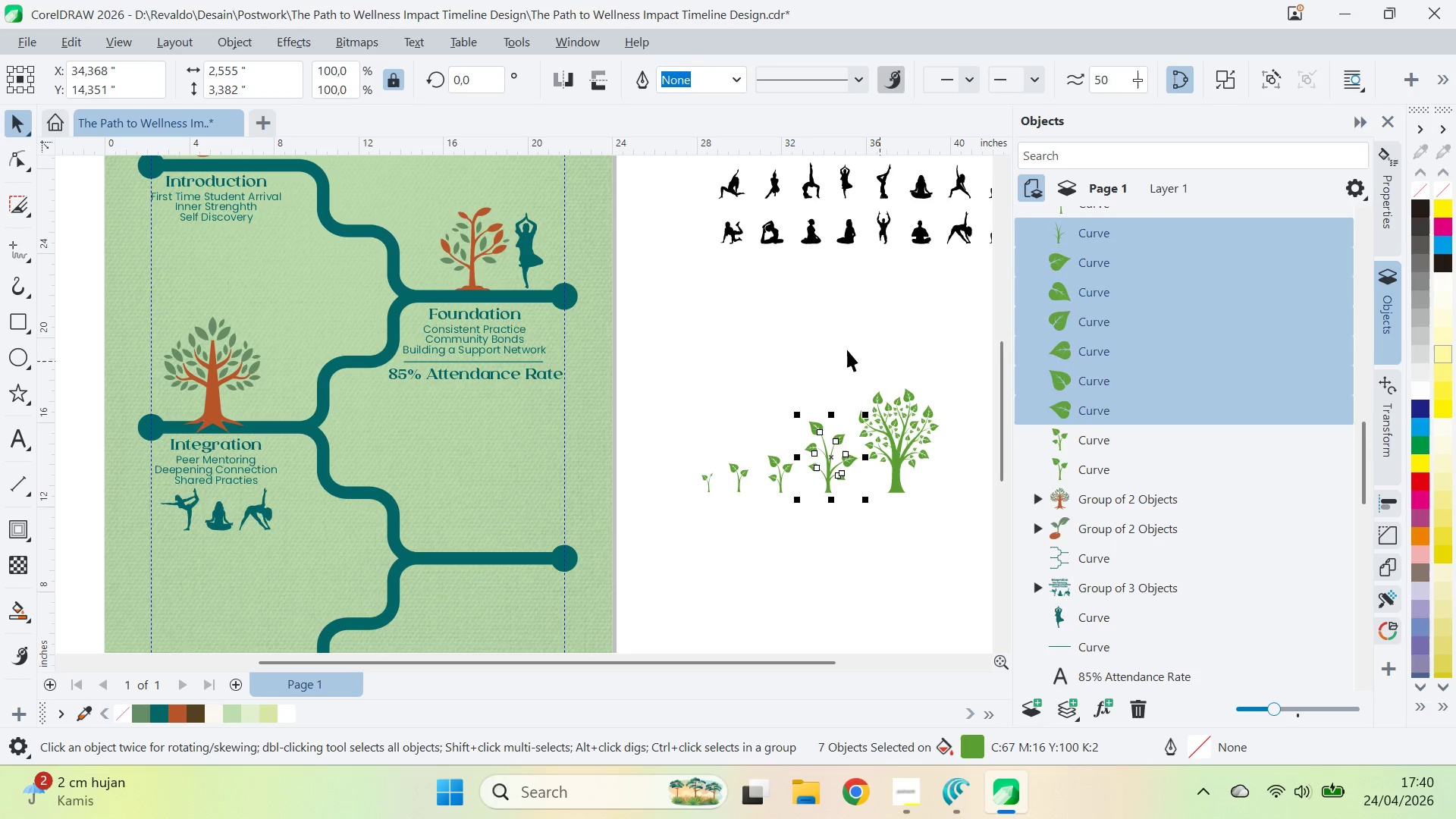 
left_click_drag(start_coordinate=[845, 348], to_coordinate=[953, 553])
 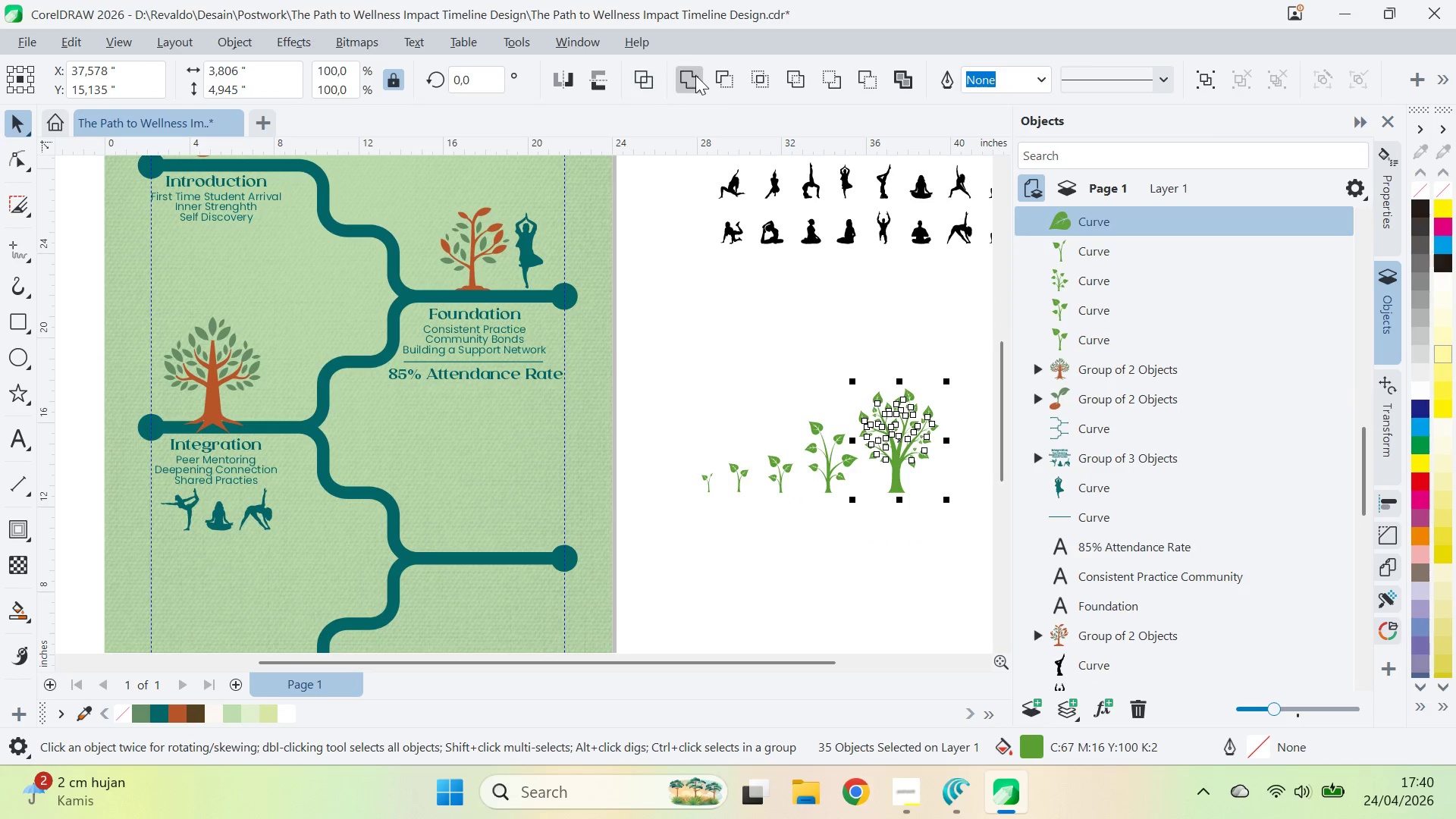 
left_click([695, 75])
 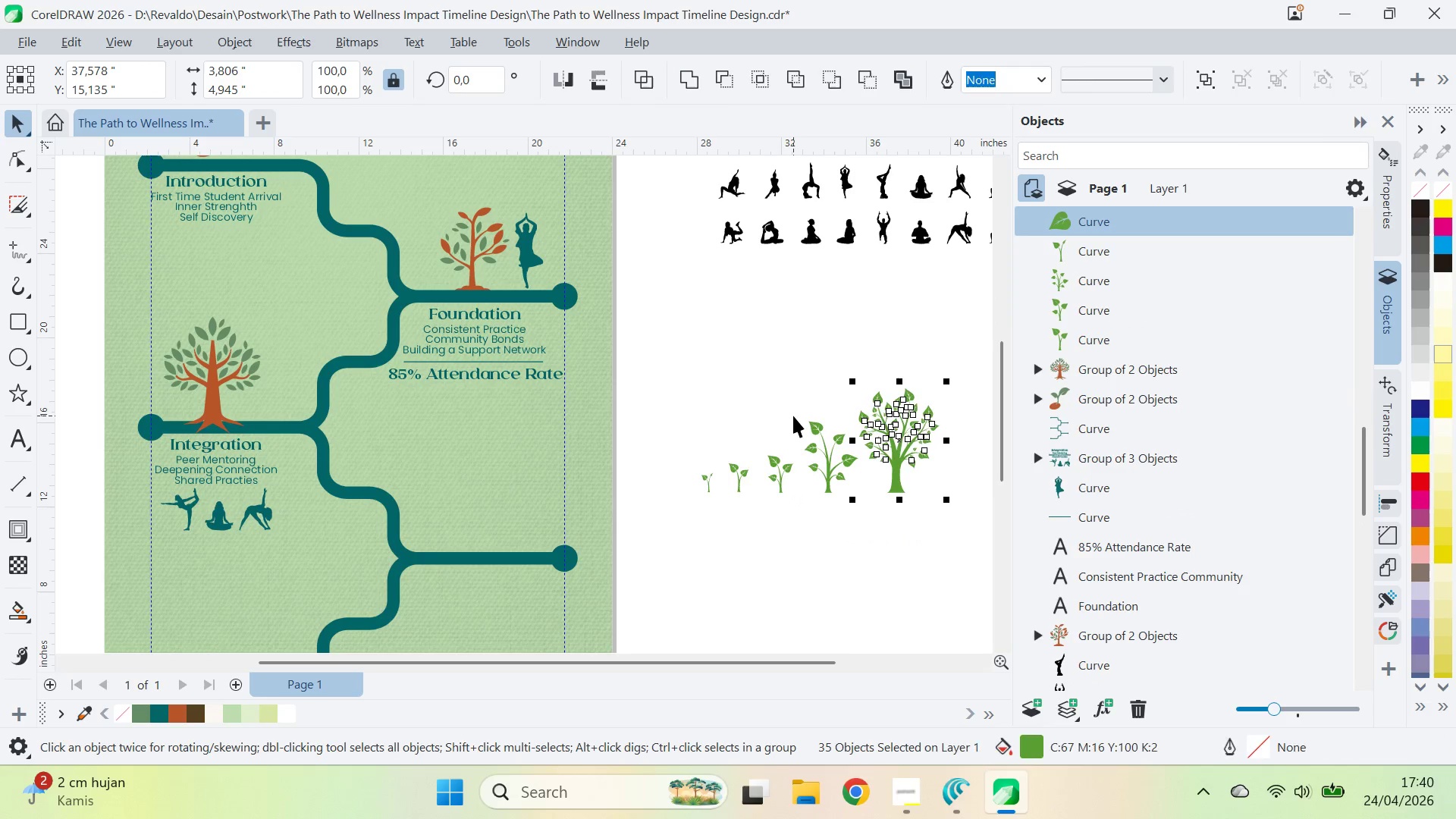 
left_click([793, 416])
 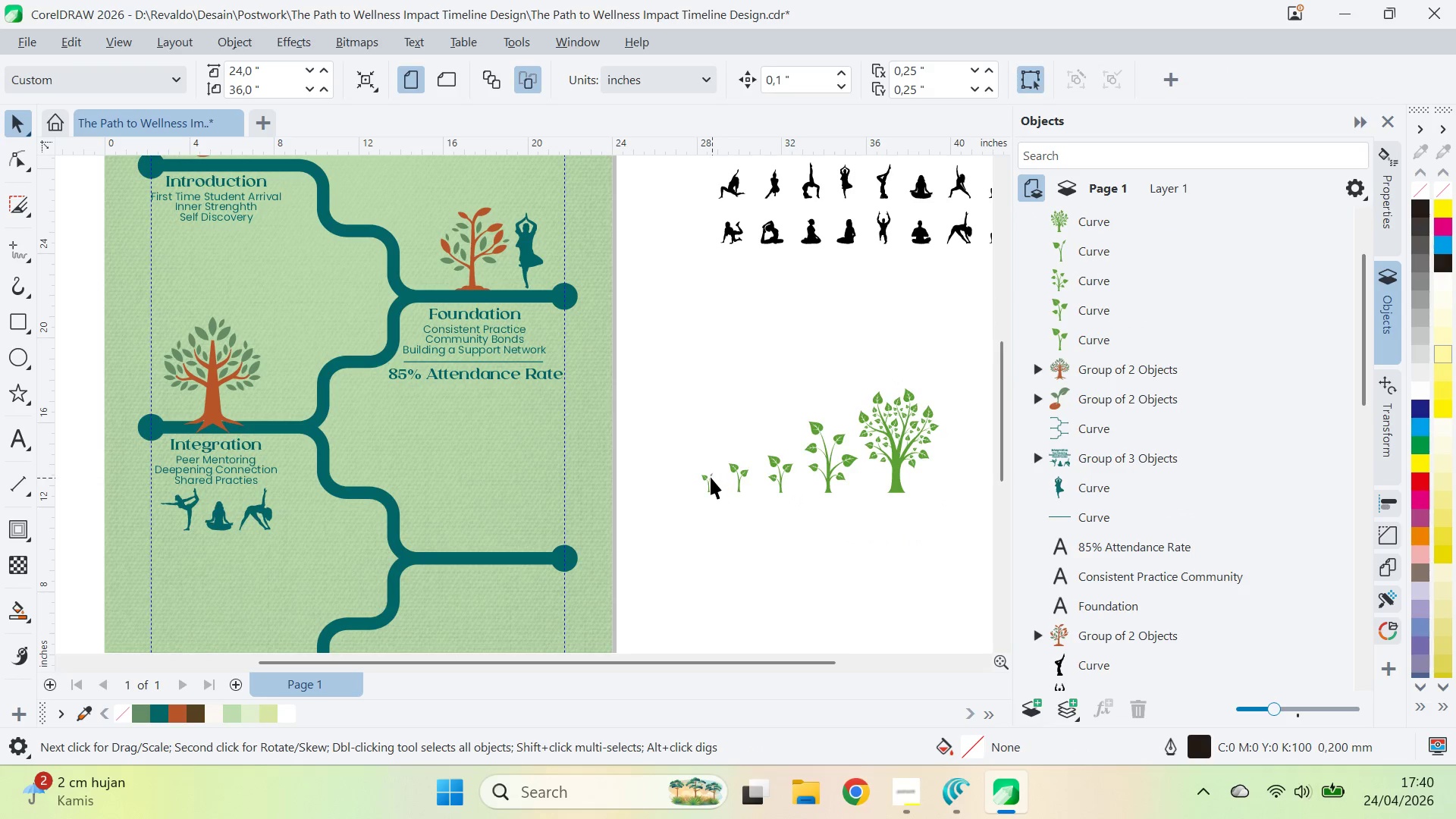 
left_click([710, 477])
 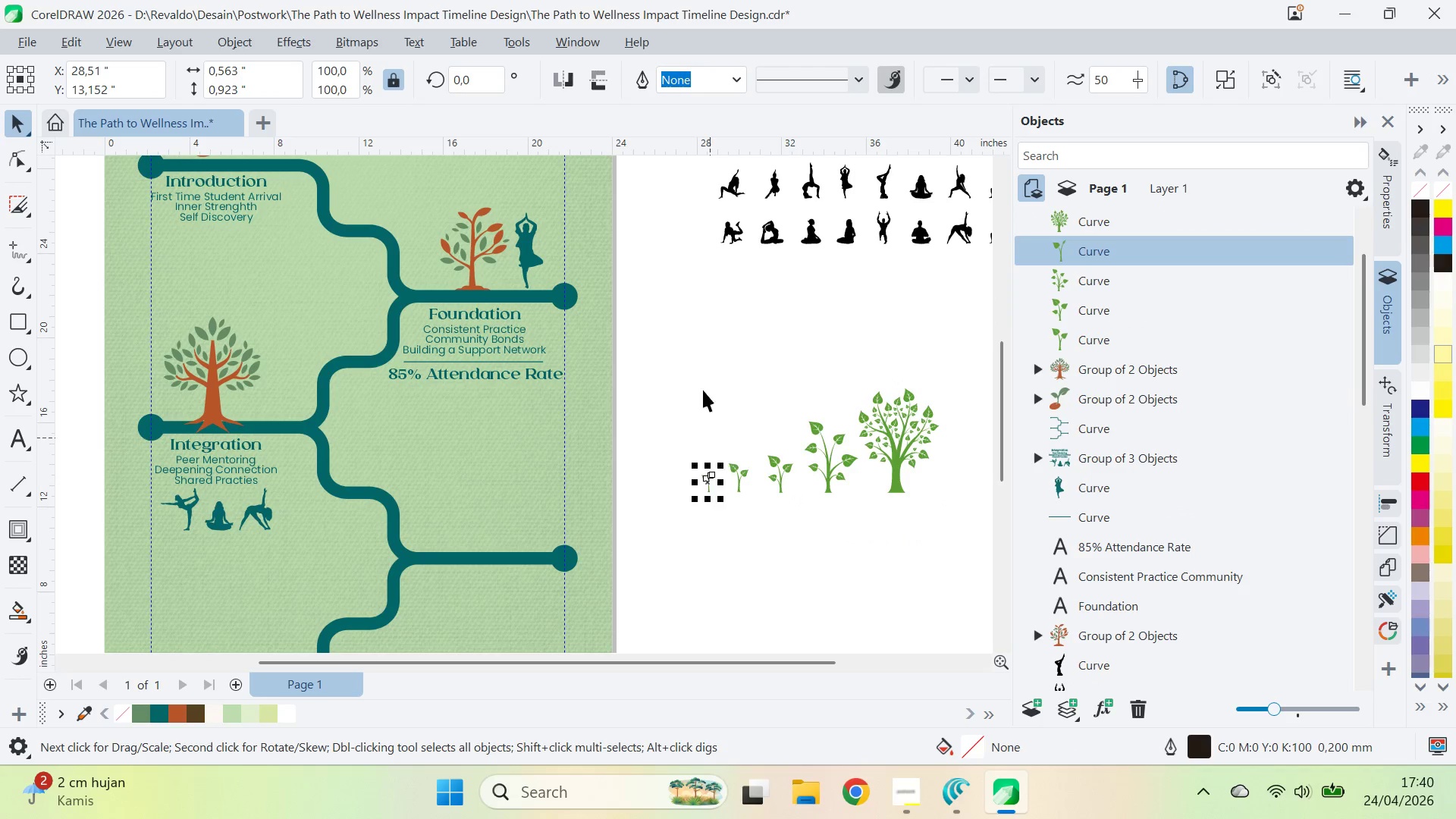 
type(qv)
 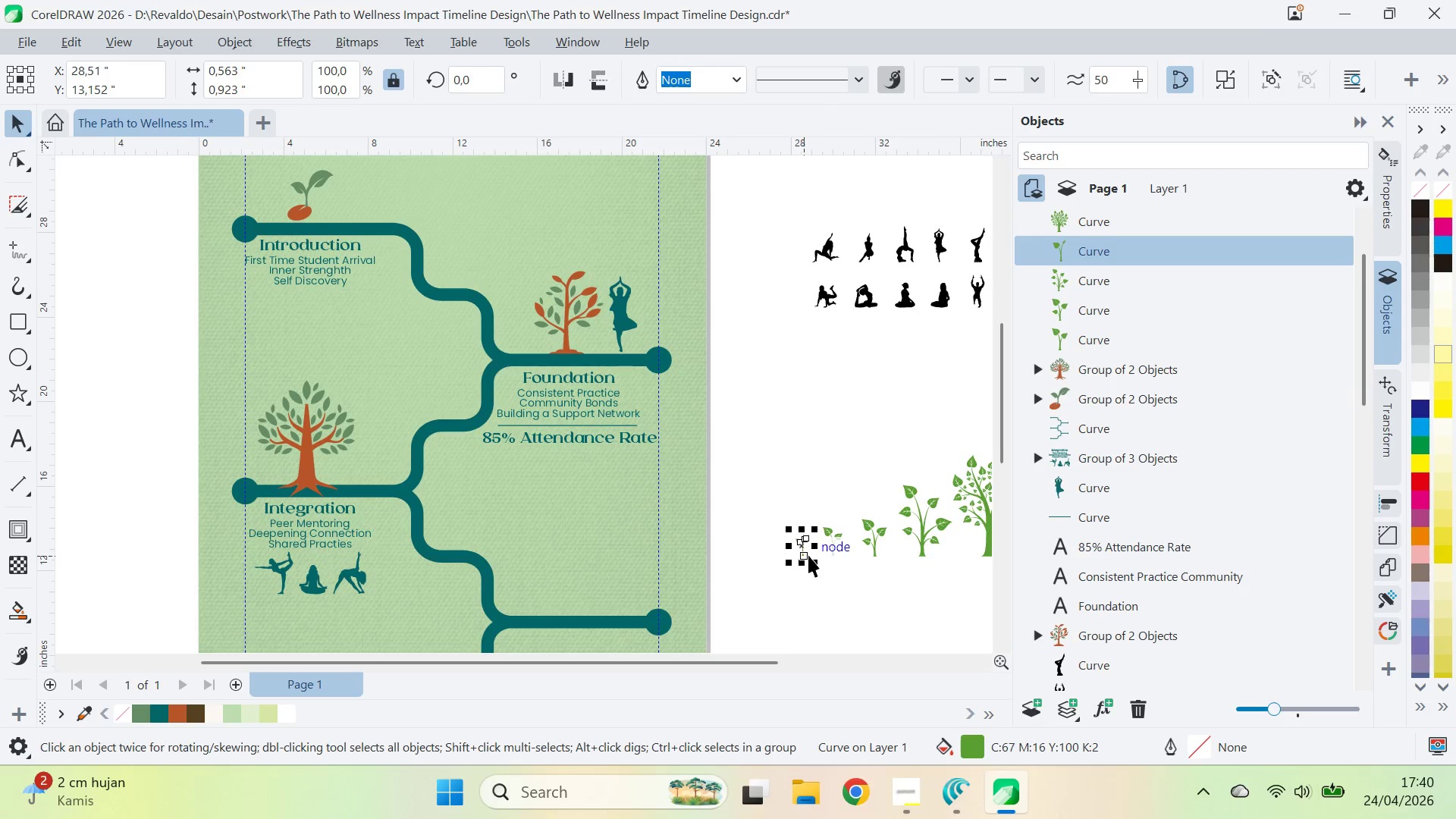 
left_click_drag(start_coordinate=[693, 382], to_coordinate=[787, 446])
 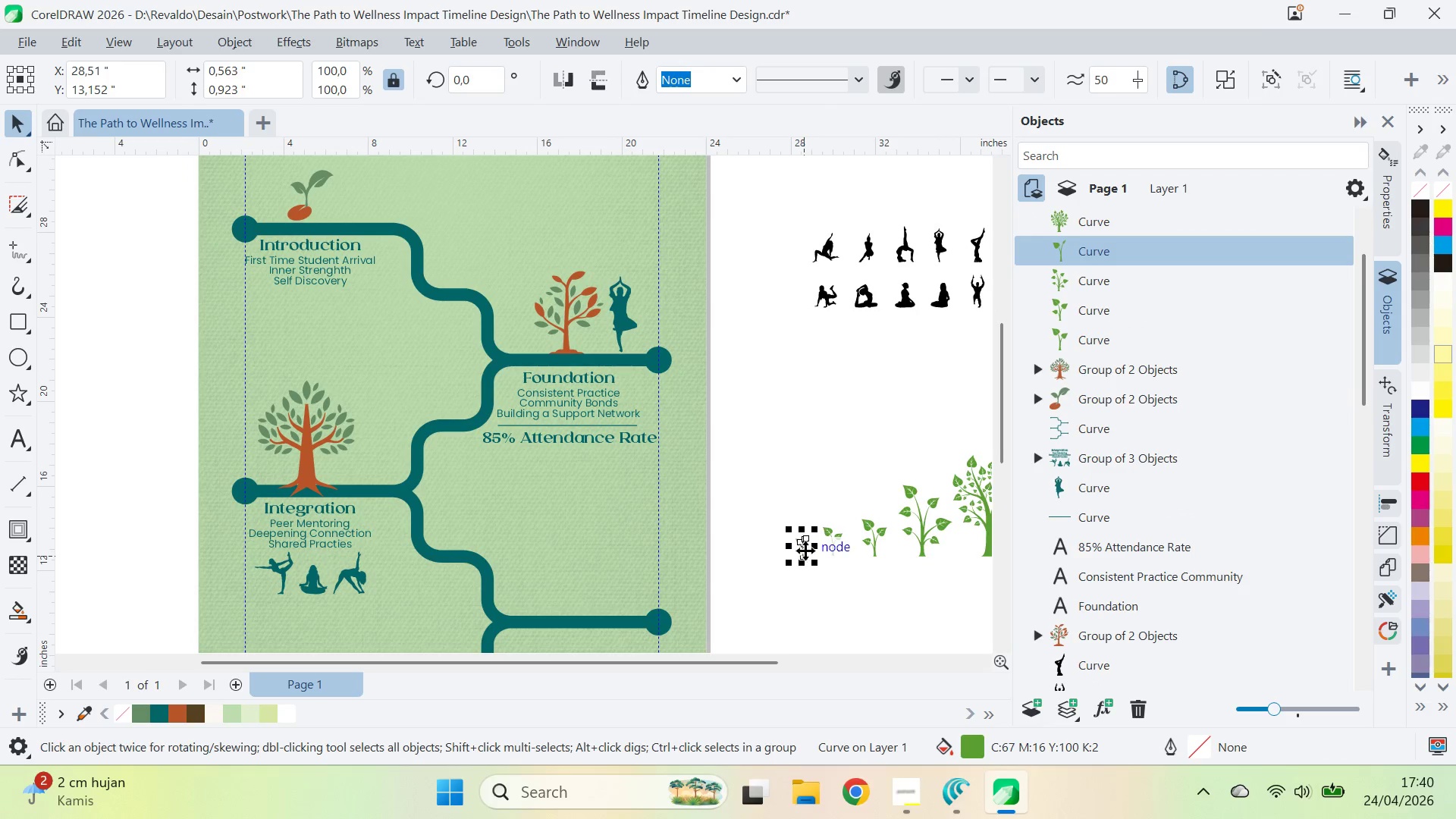 
left_click_drag(start_coordinate=[803, 545], to_coordinate=[322, 206])
 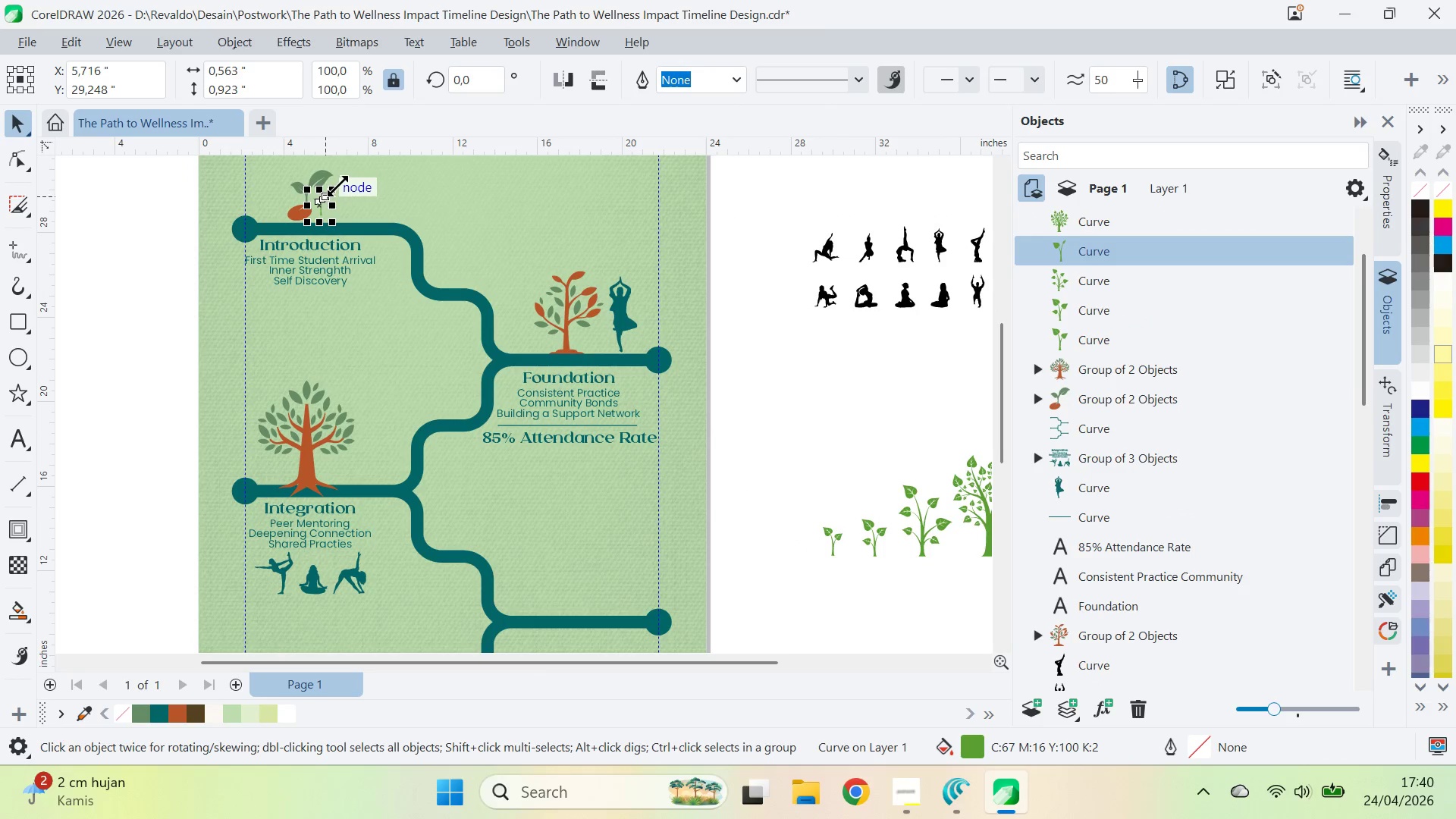 
left_click_drag(start_coordinate=[337, 186], to_coordinate=[369, 219])
 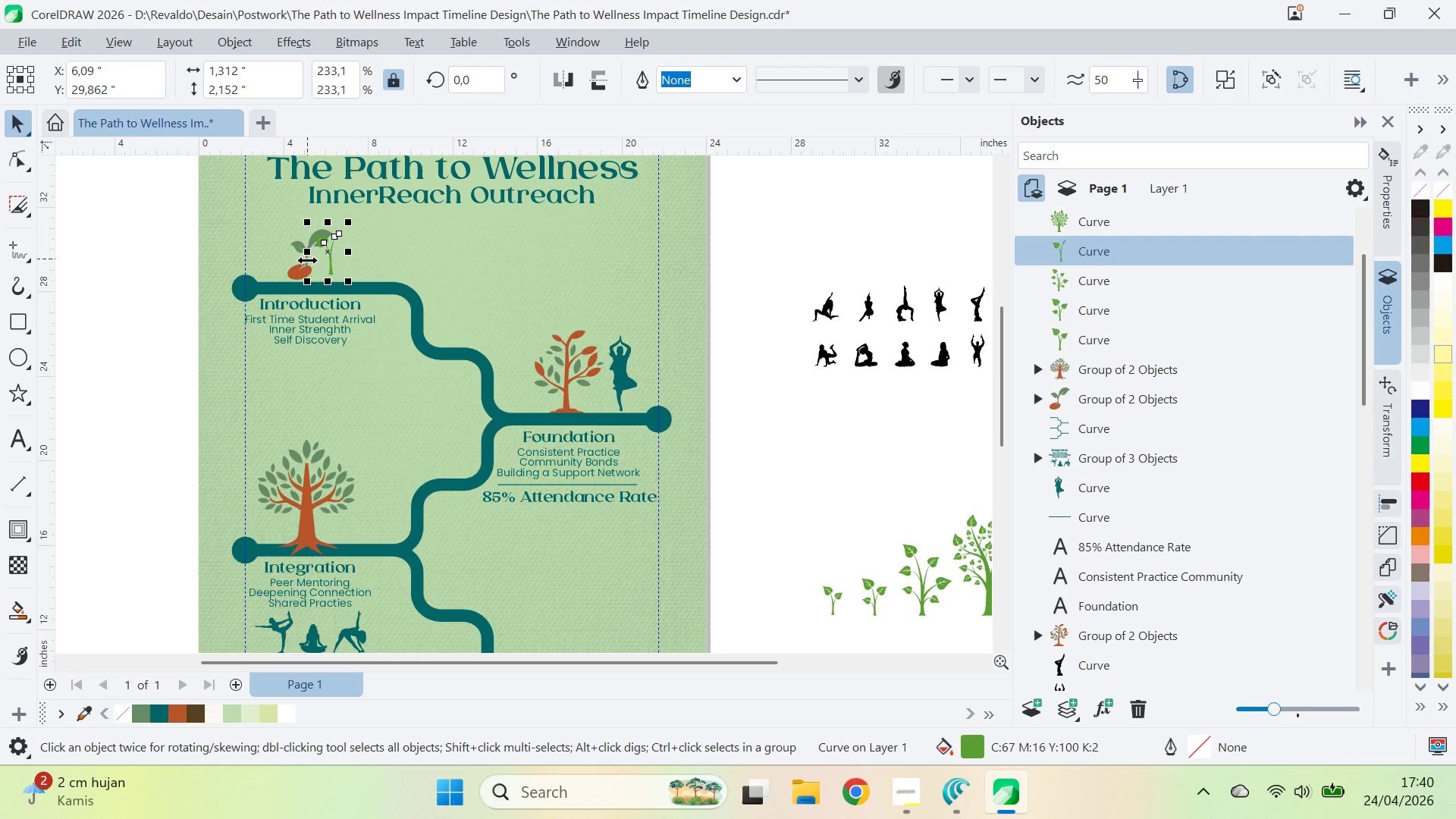 
left_click([306, 268])
 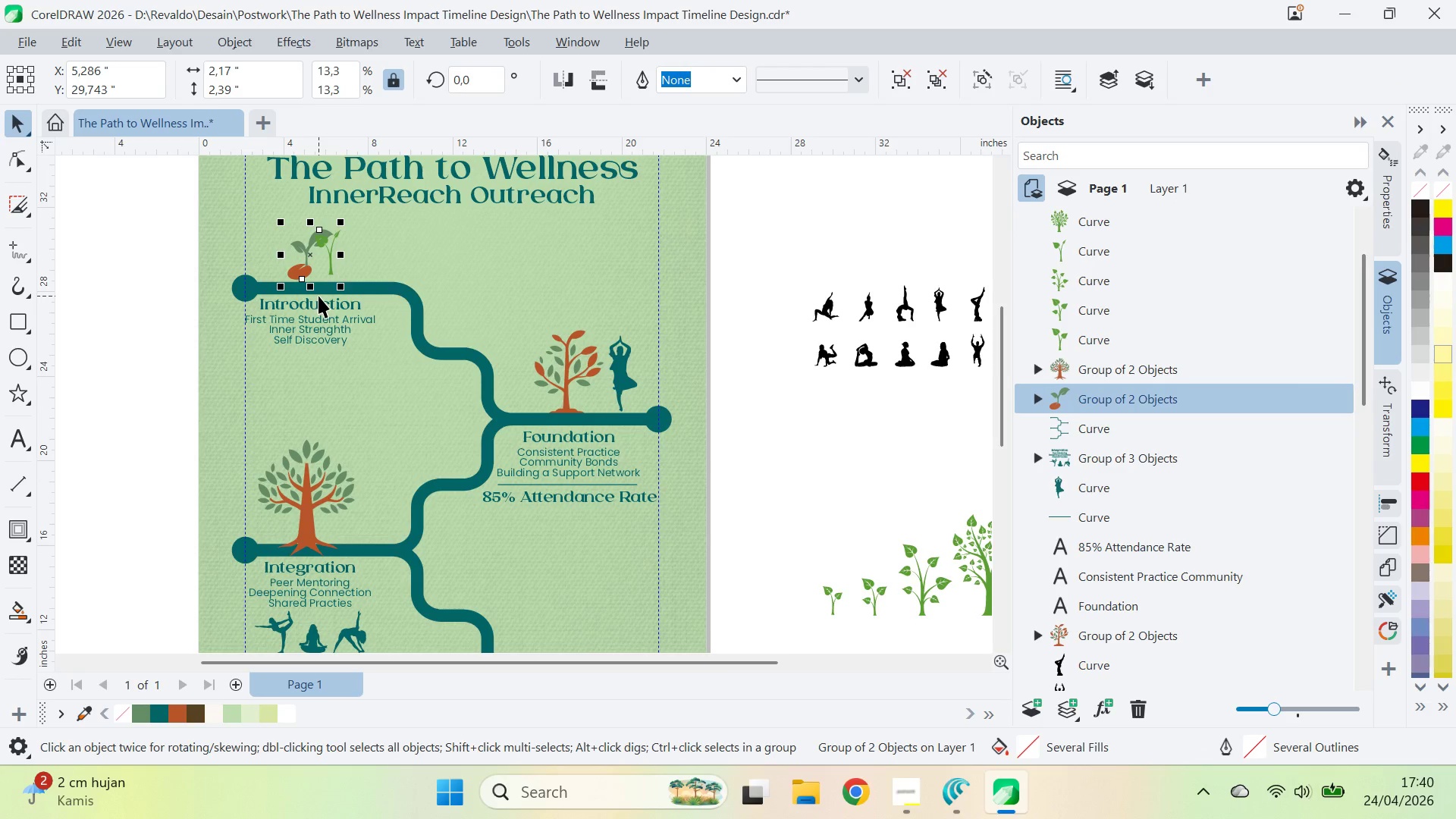 
key(Delete)
 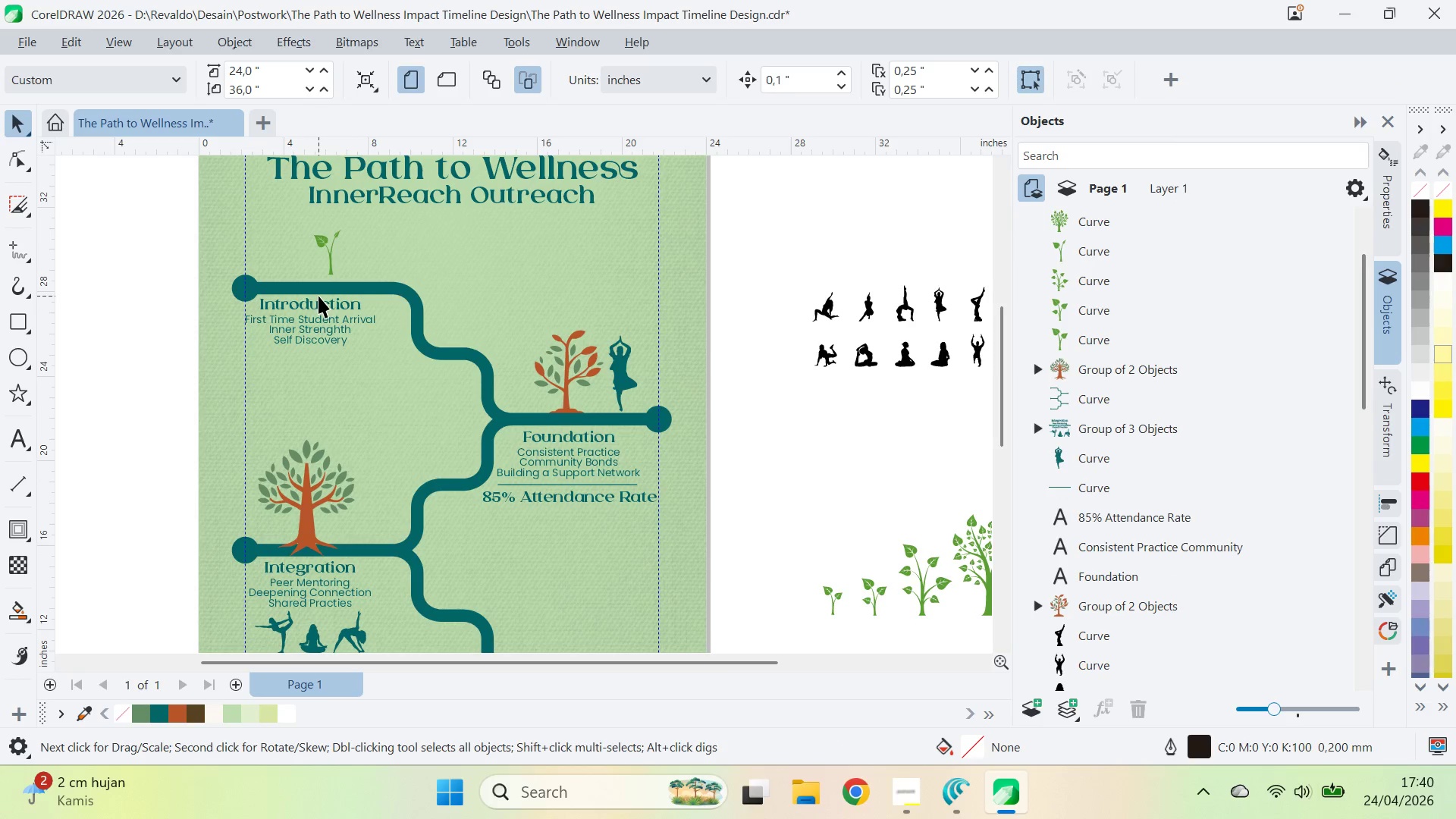 
key(Backspace)
 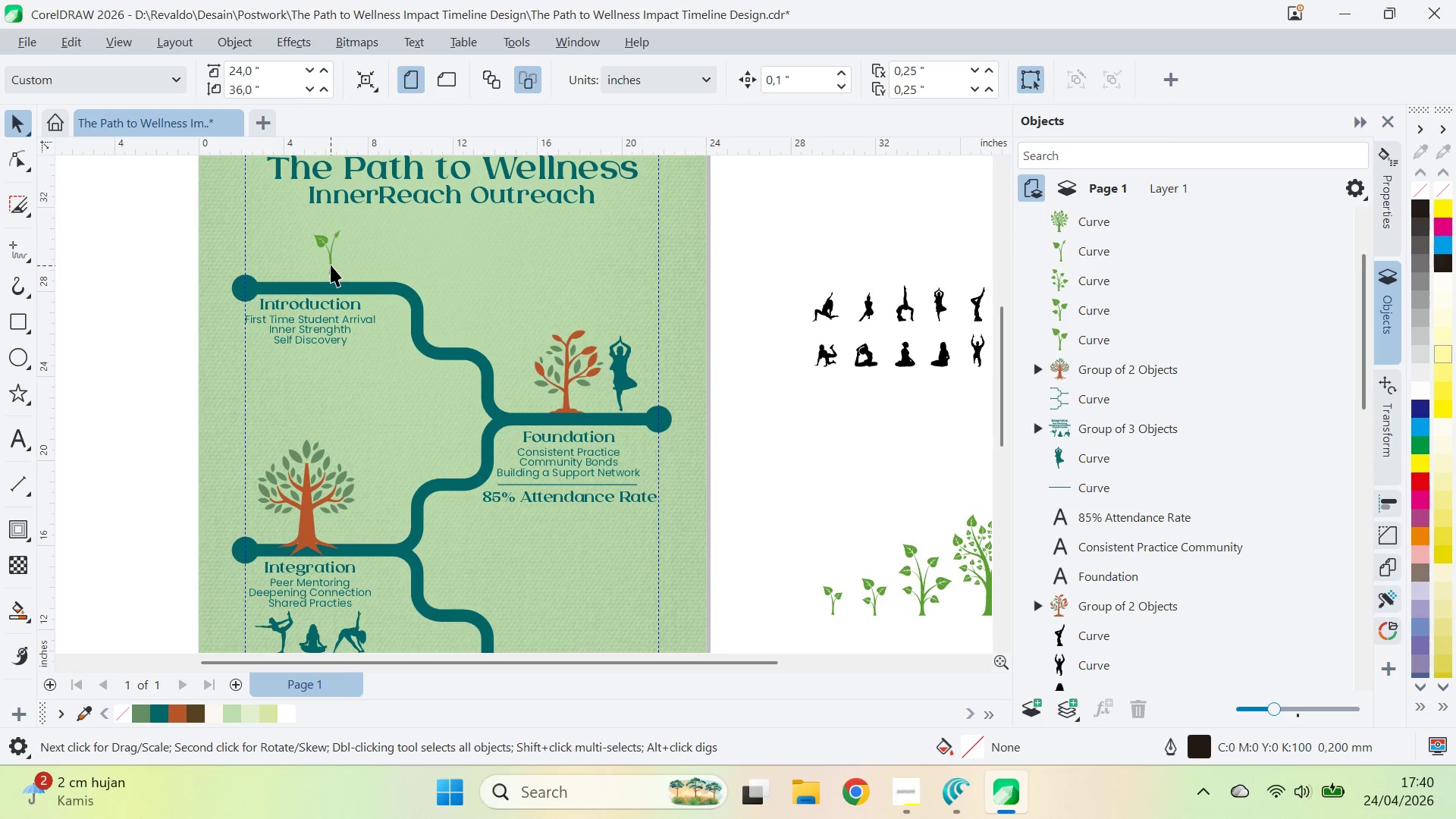 
hold_key(key=ShiftLeft, duration=0.73)
left_click([328, 306])
 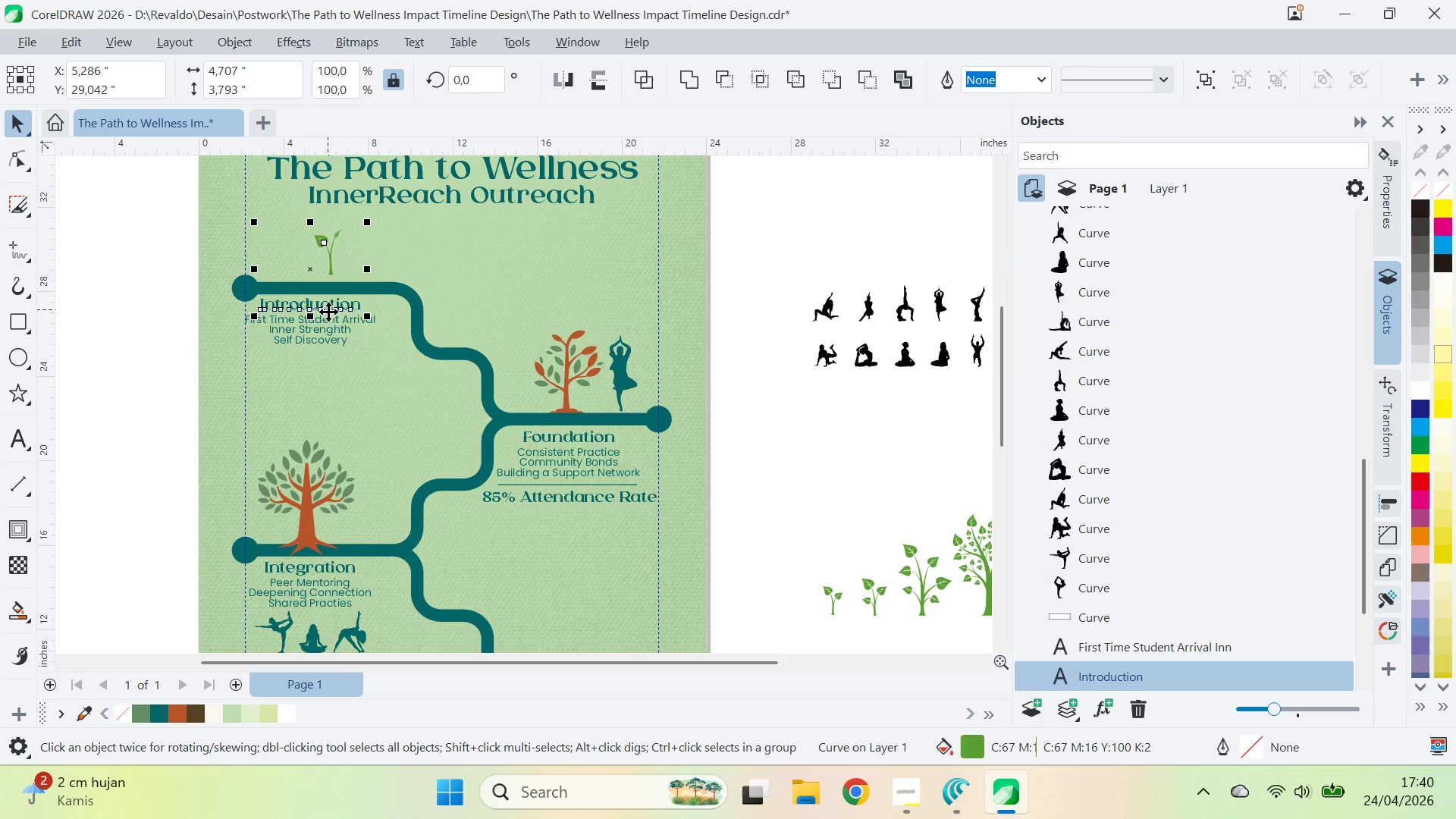 
key(C)
 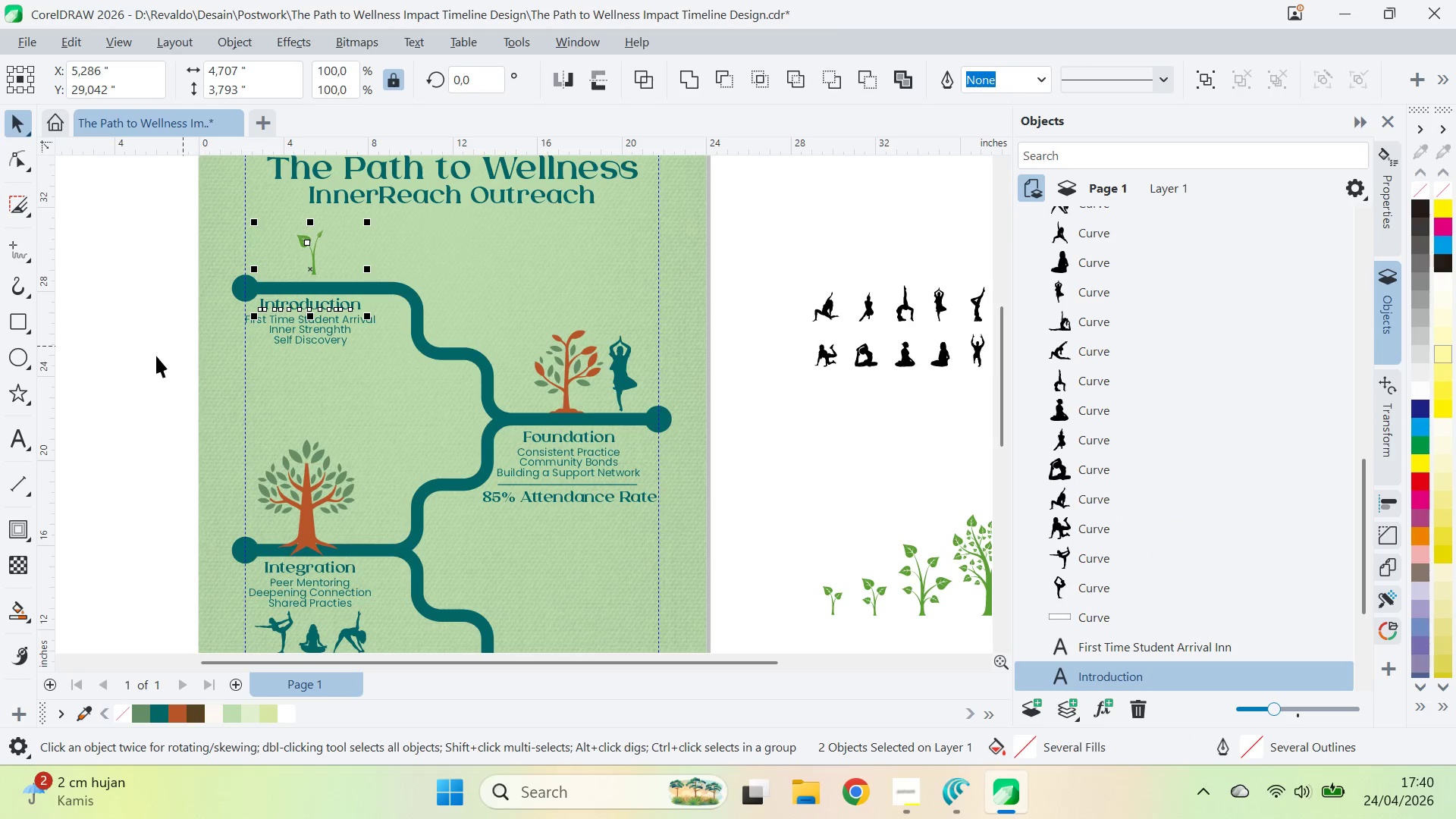 
left_click([154, 357])
 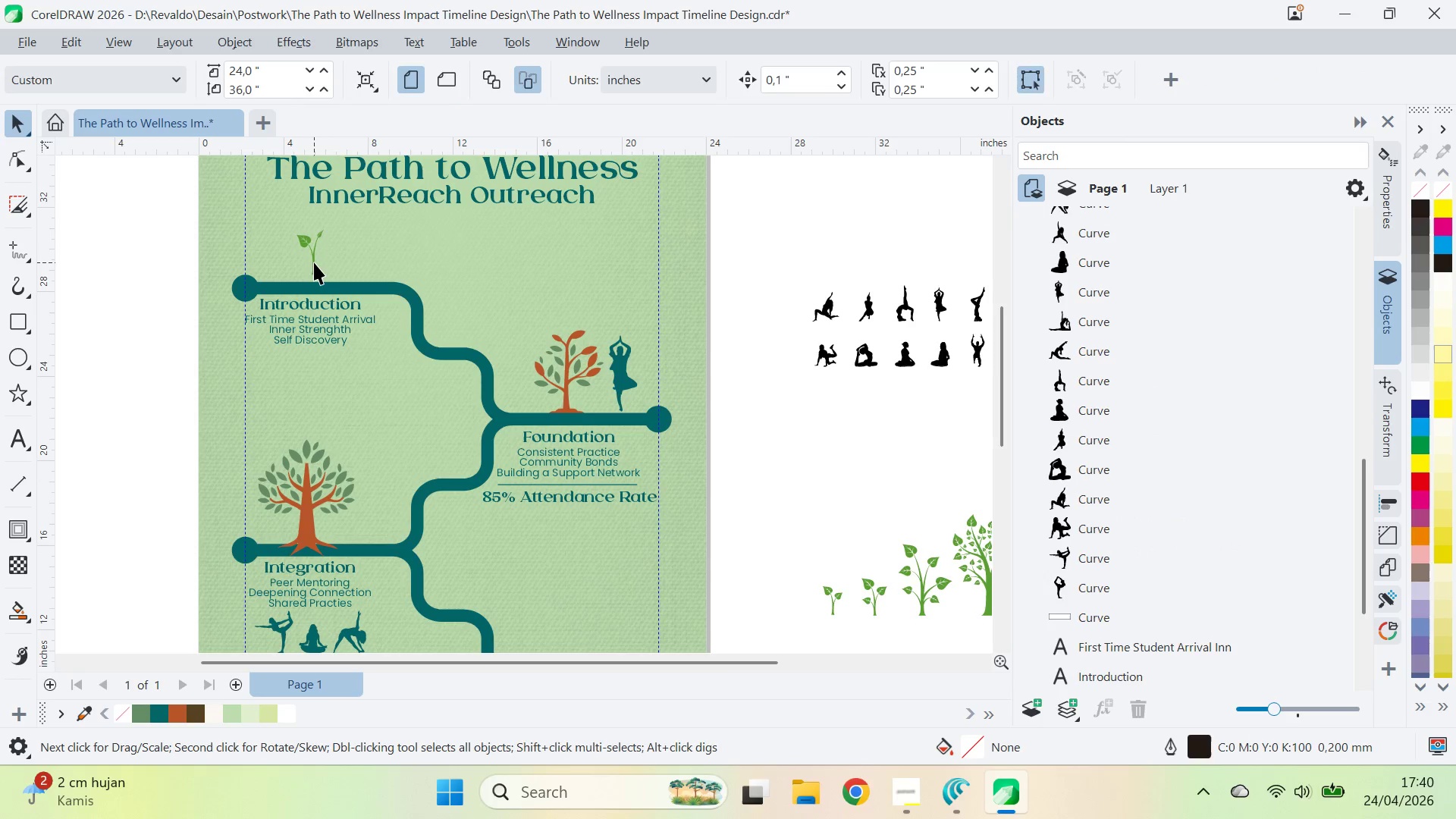 
left_click([314, 262])
 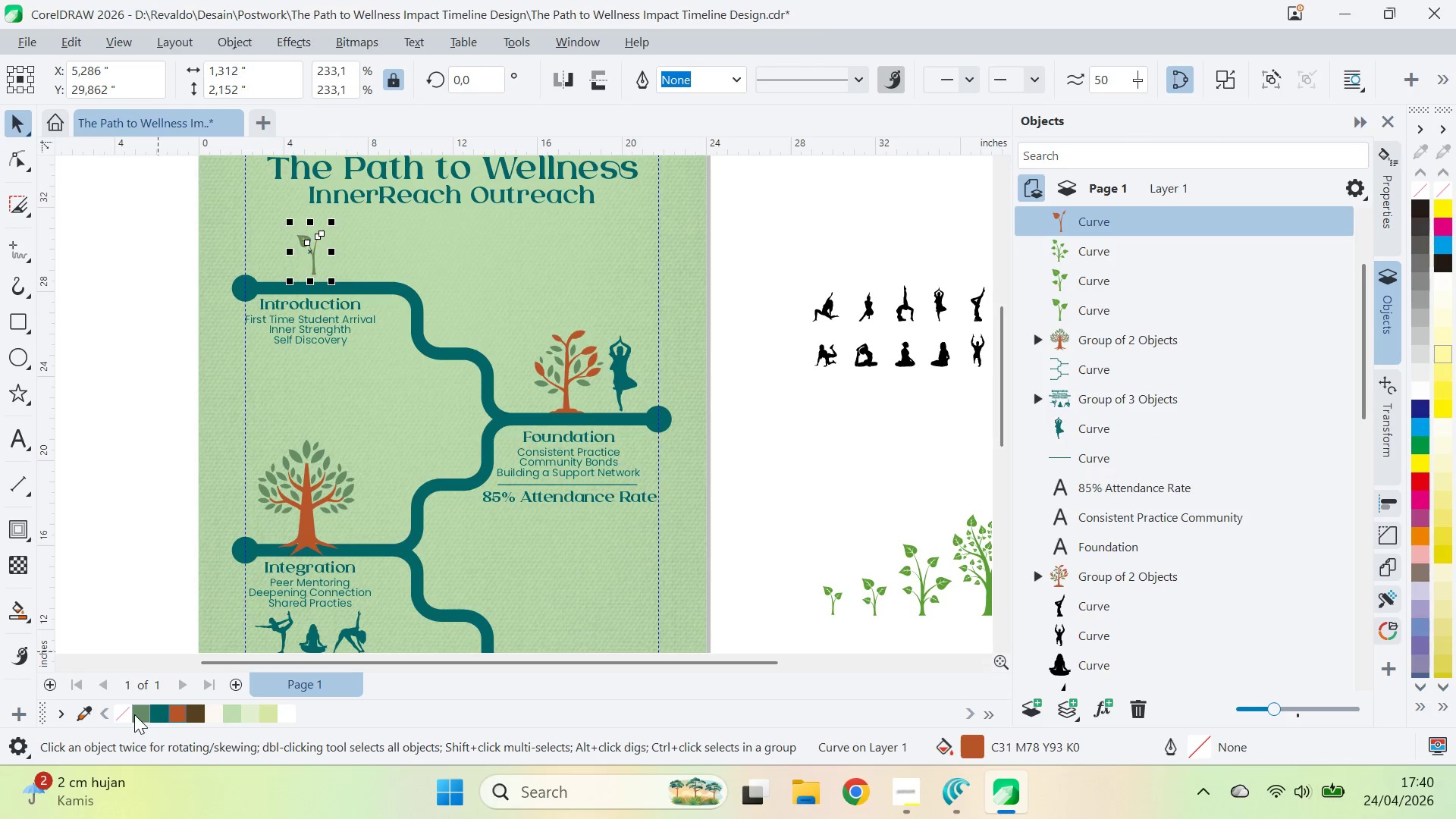 
key(Control+Z)
 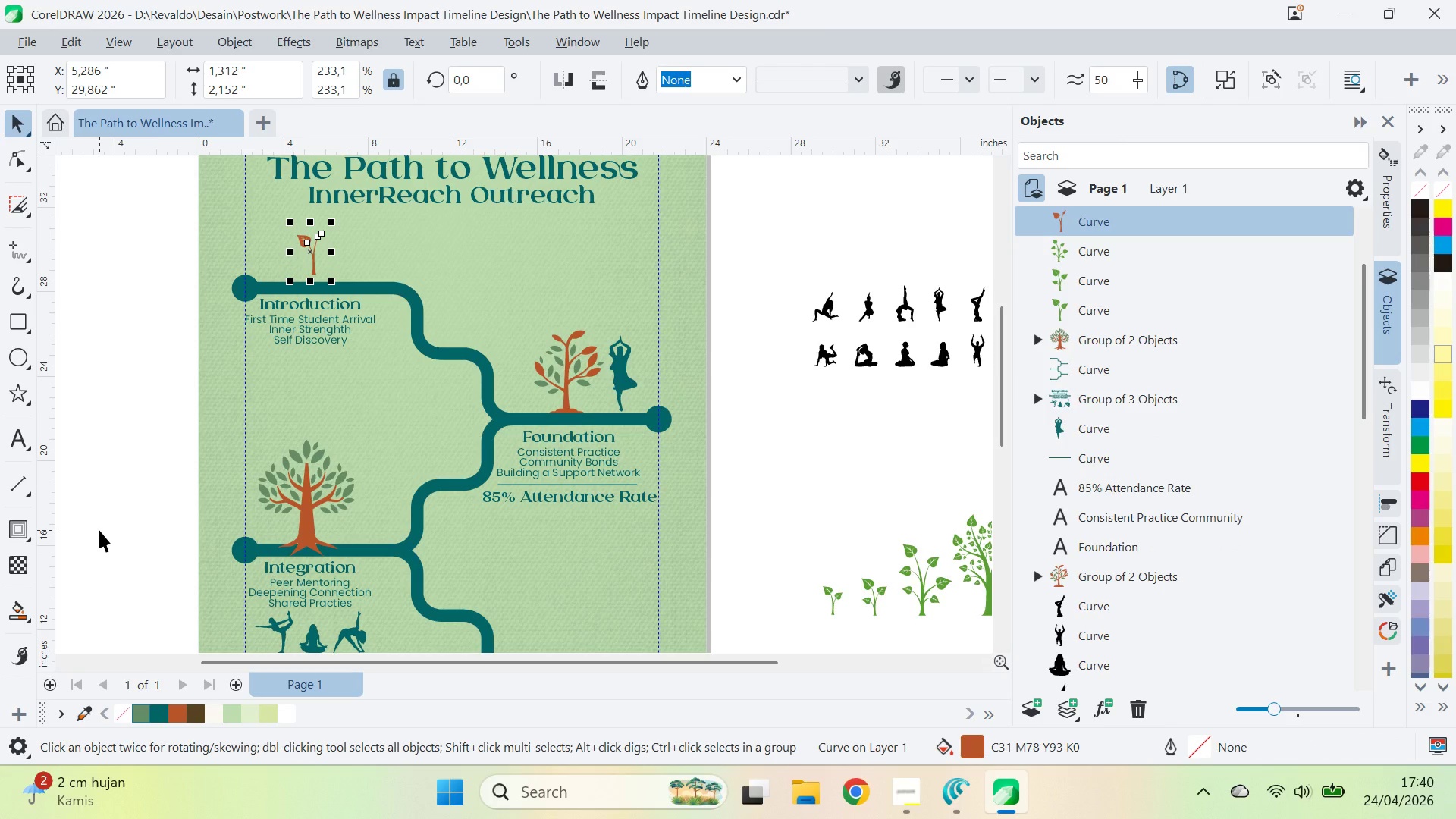 
key(Control+Z)
 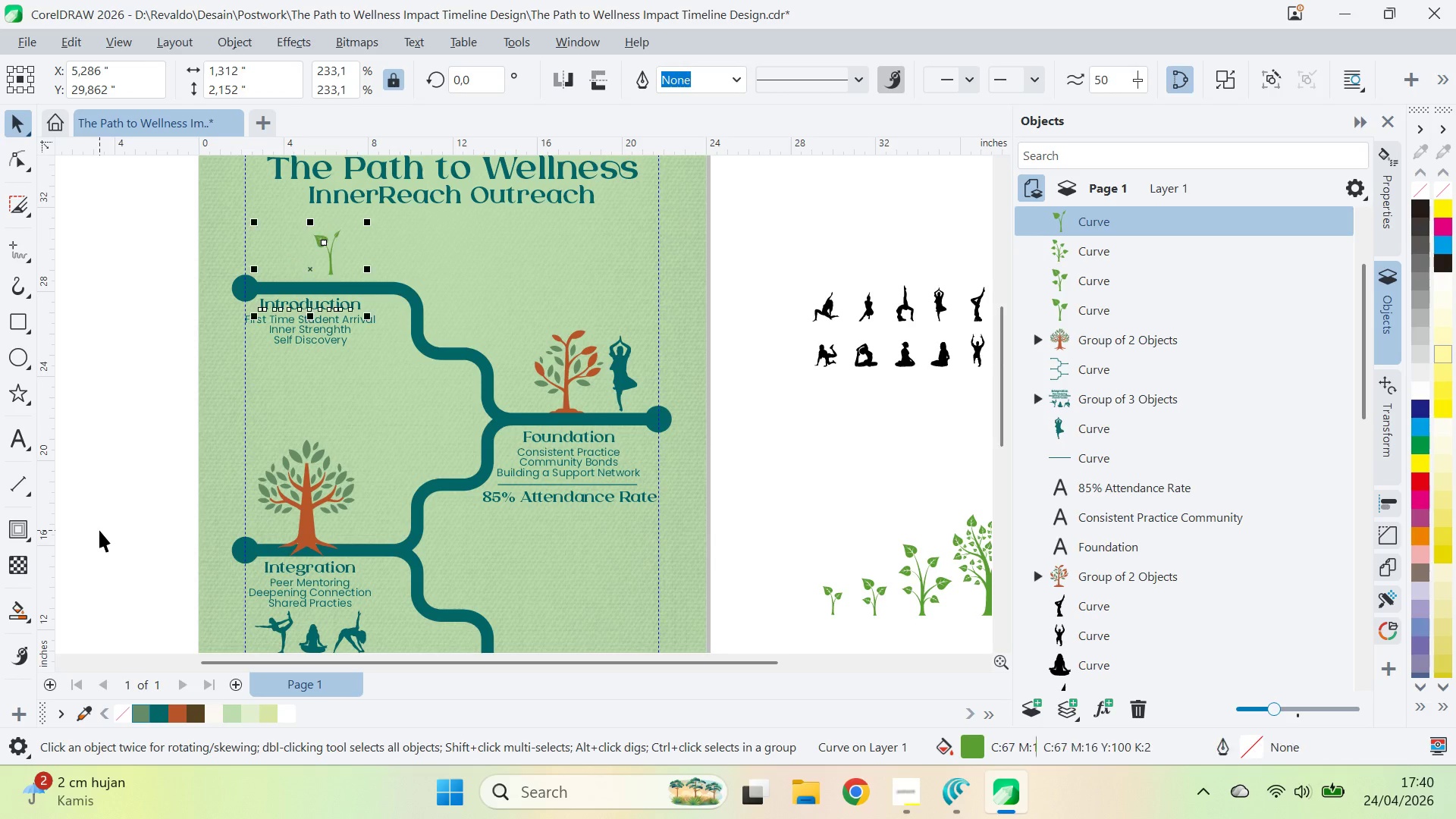 
key(Control+Z)
 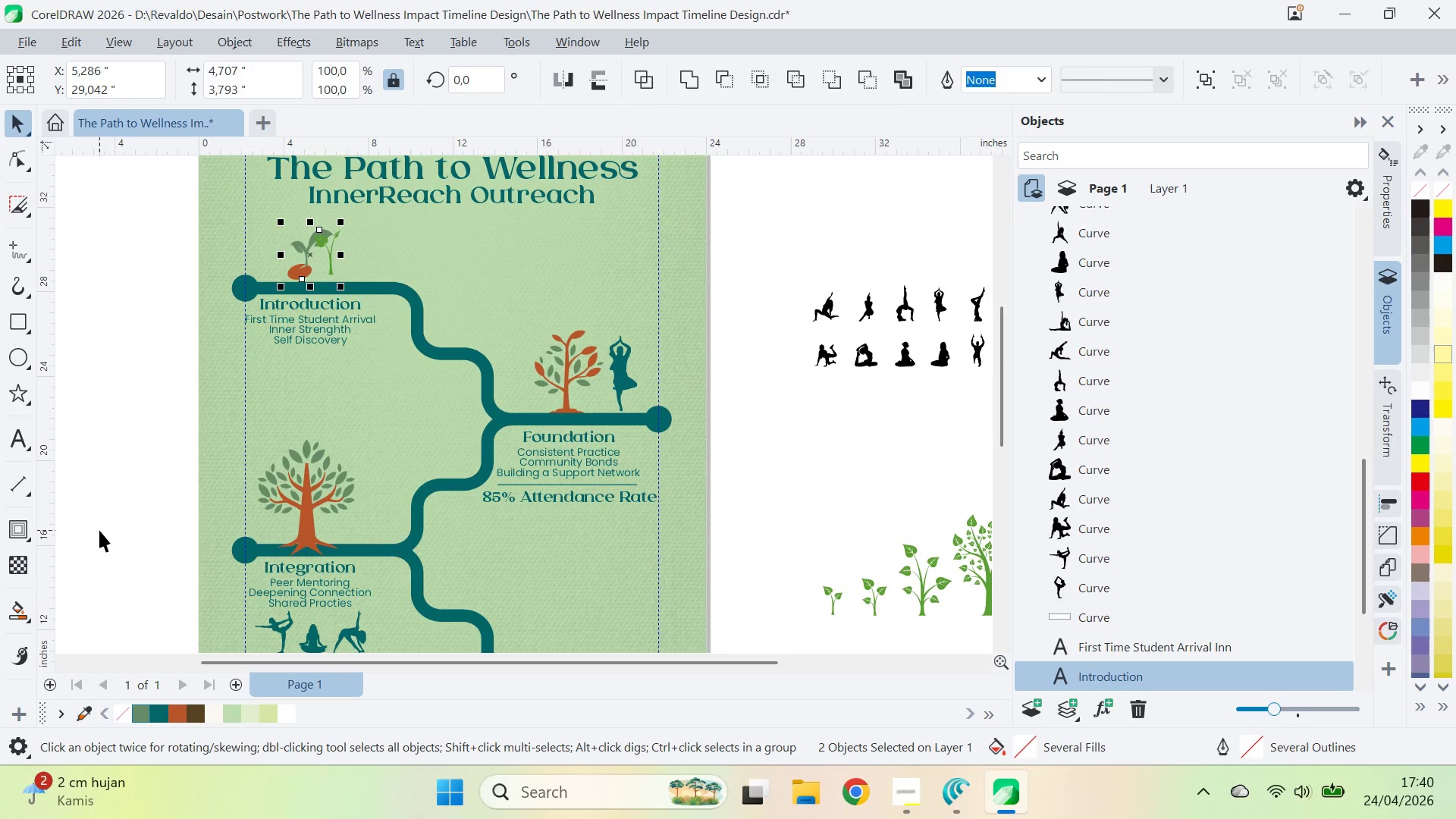 
key(Control+Z)
 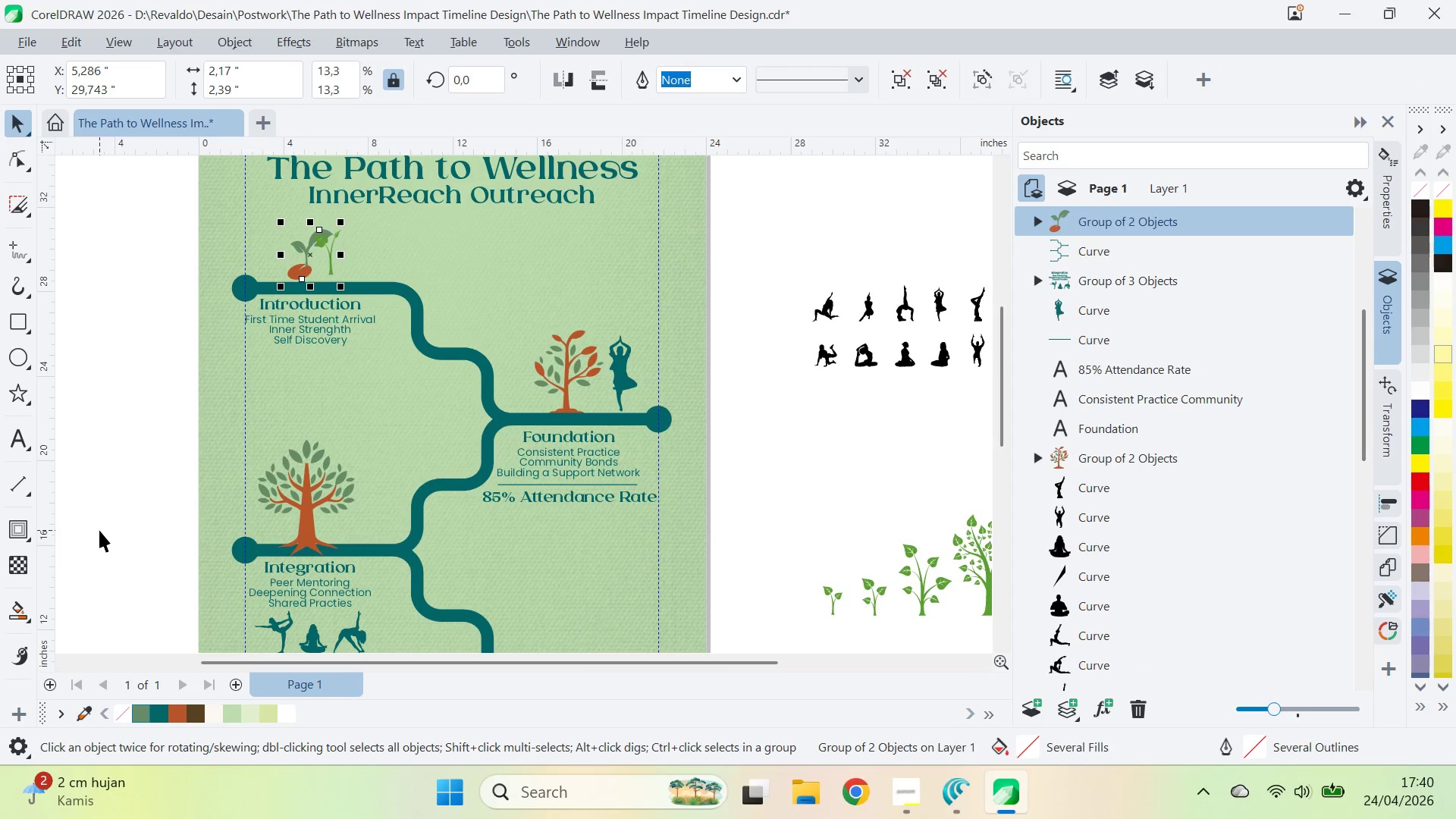 
key(Control+Z)
 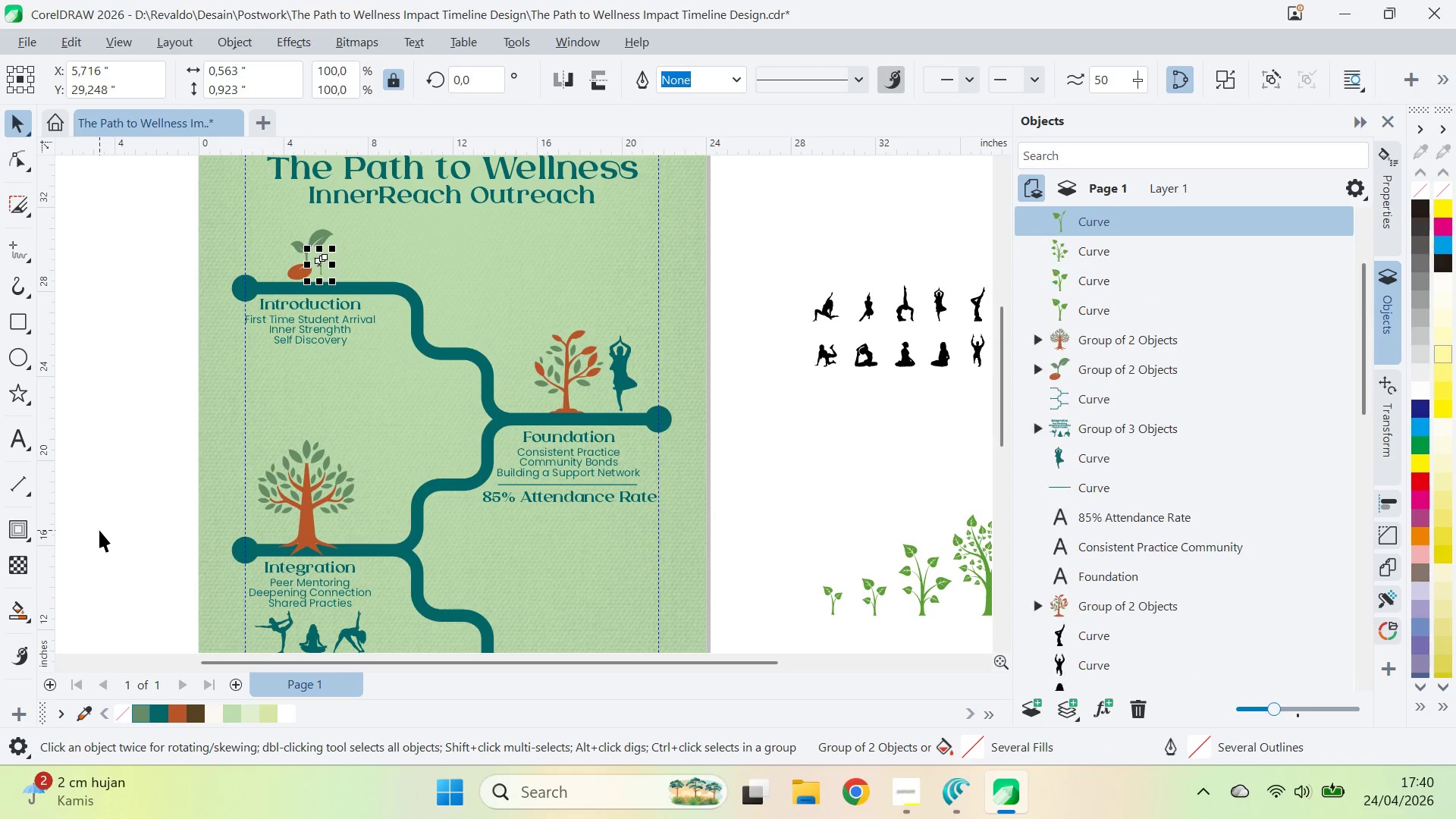 
key(Control+Z)
 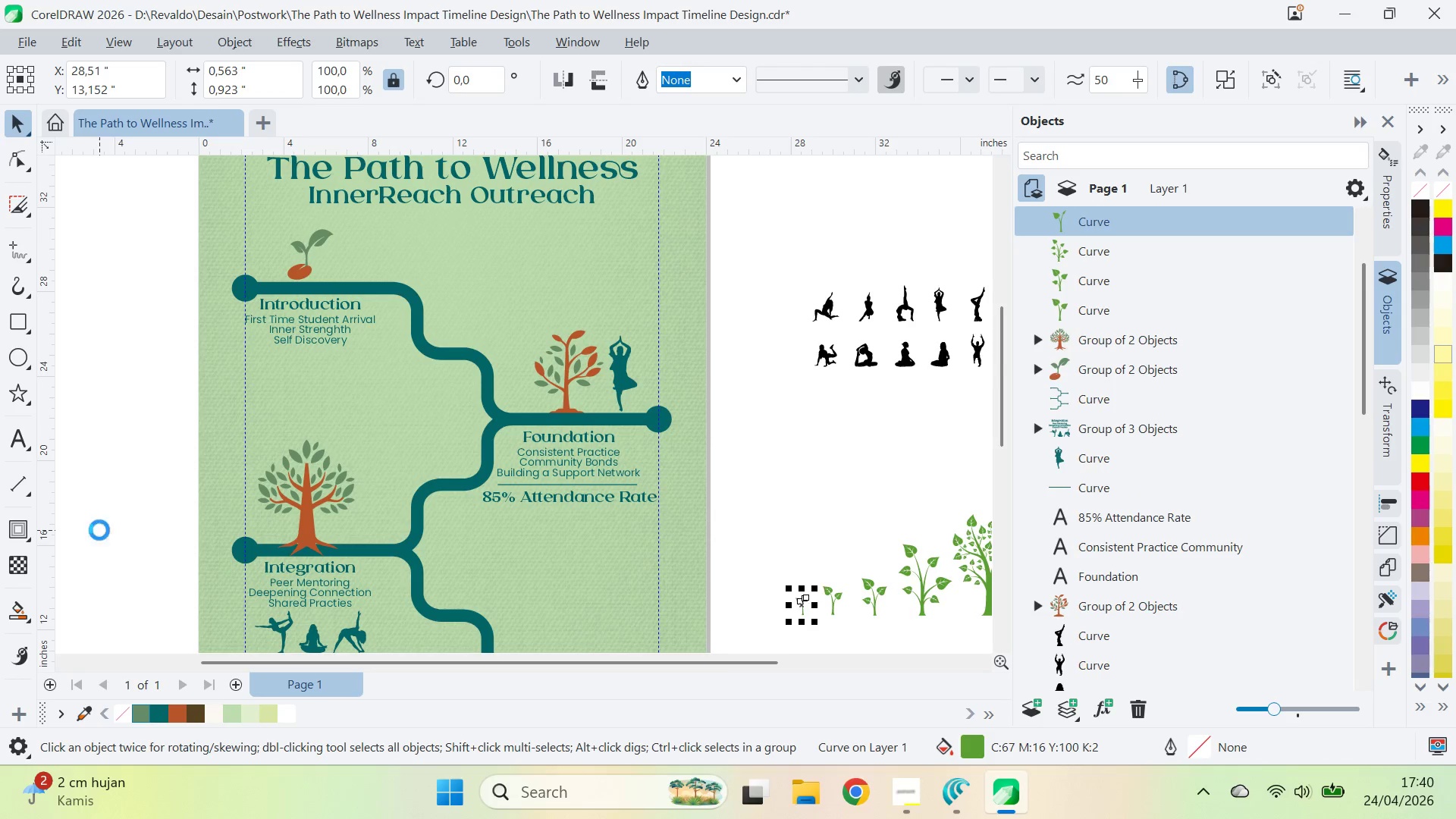 
key(Control+Z)
 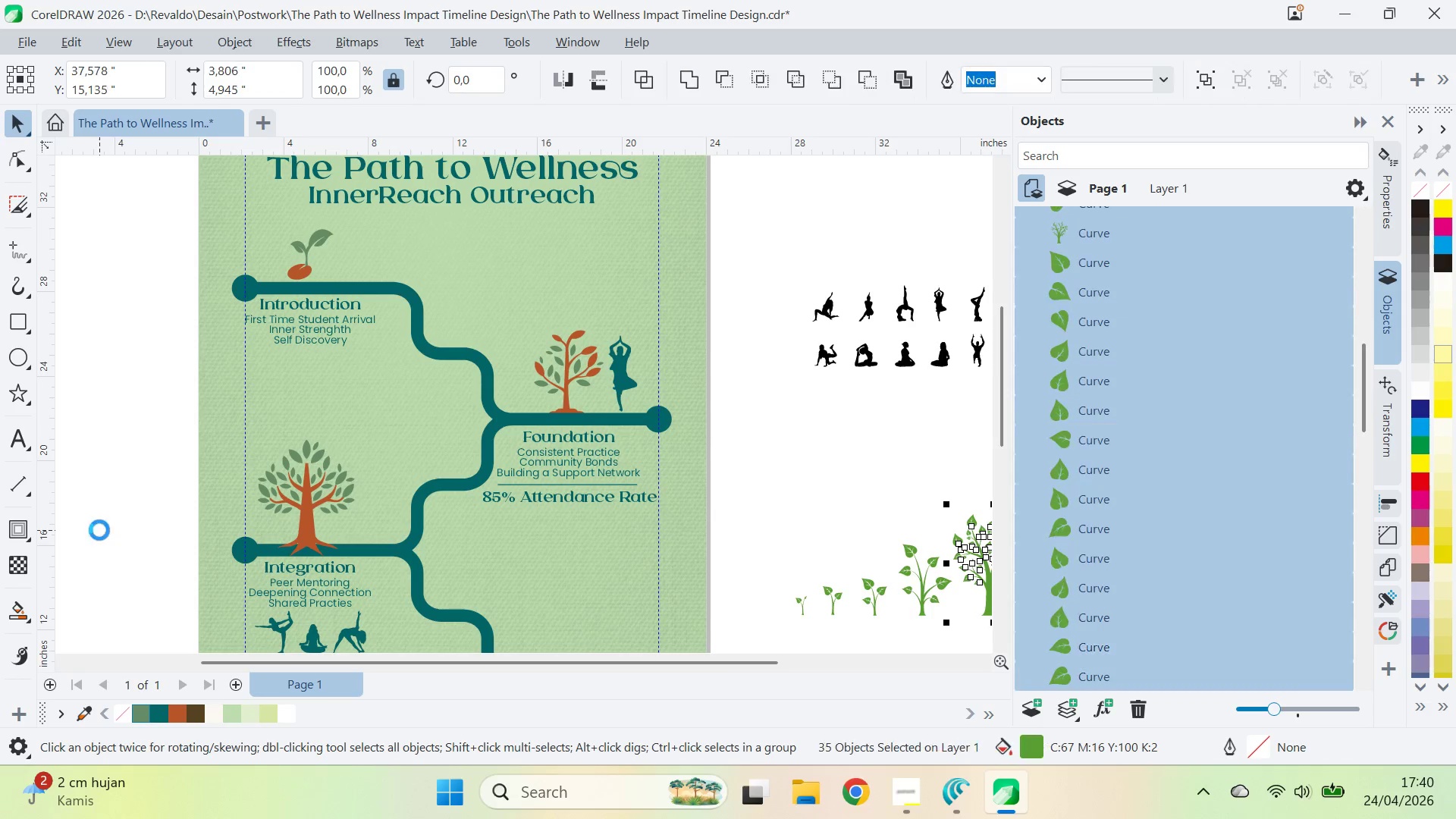 
key(Control+Z)
 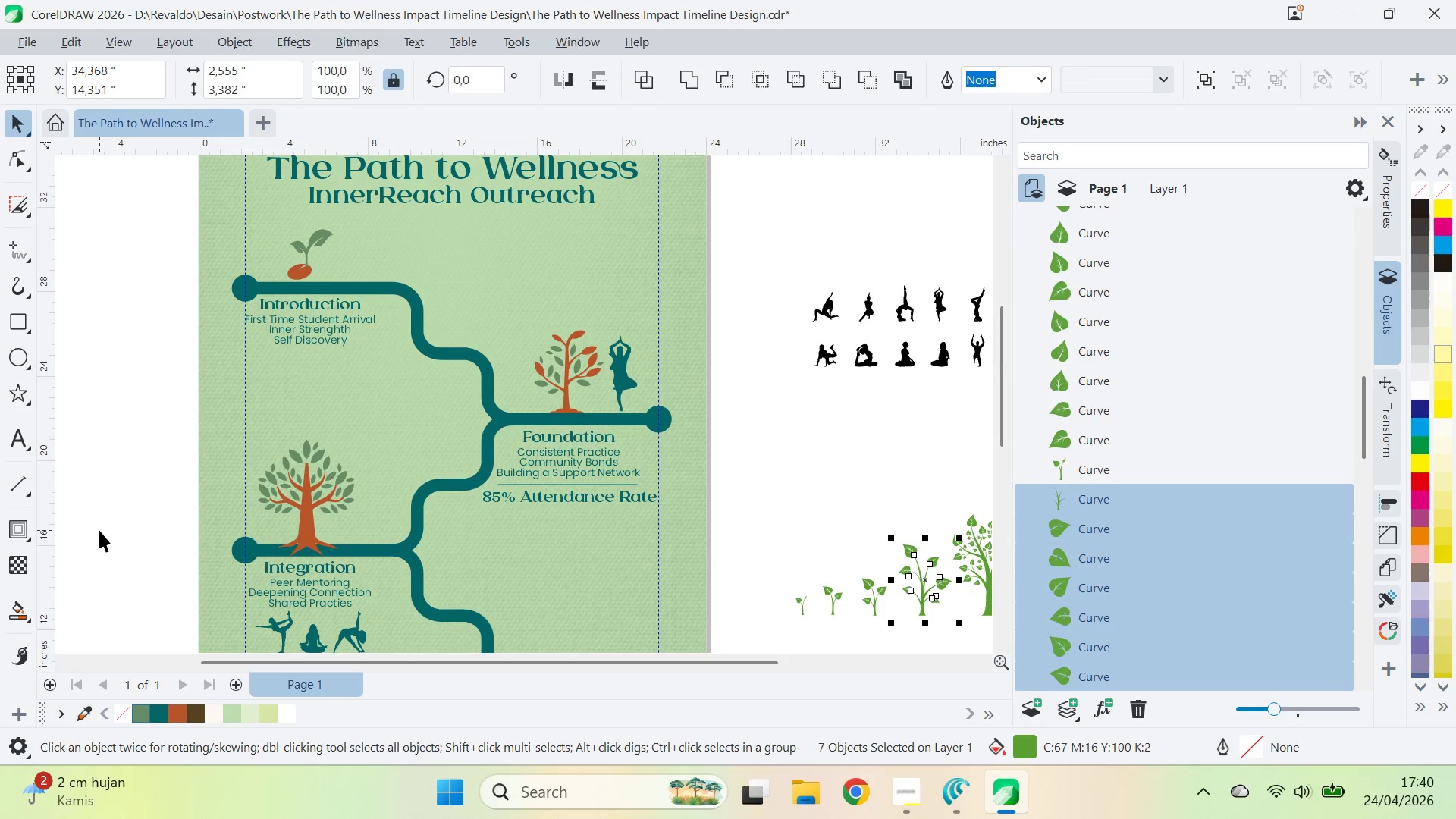 
key(Control+Z)
 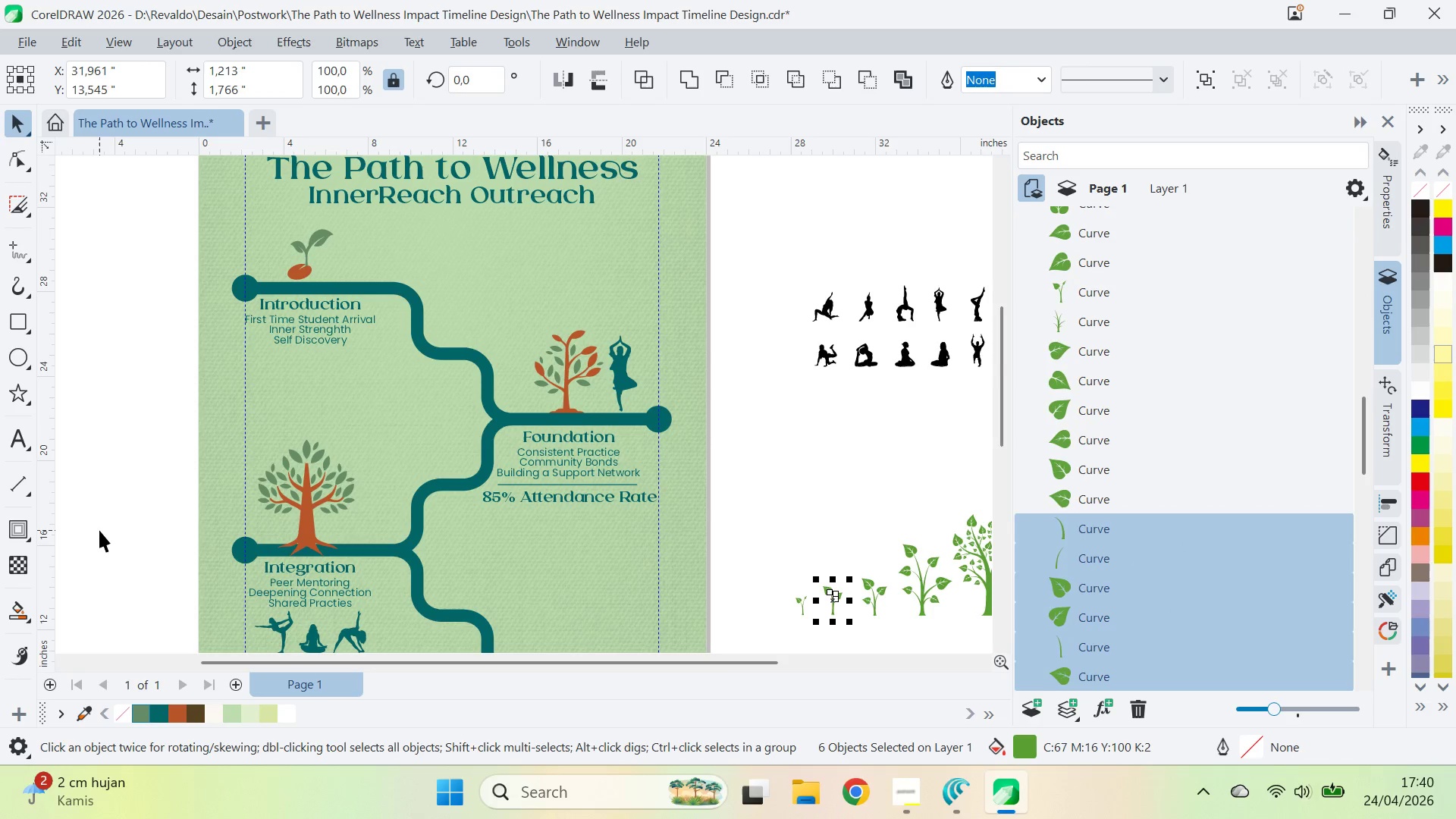 
key(Control+Z)
 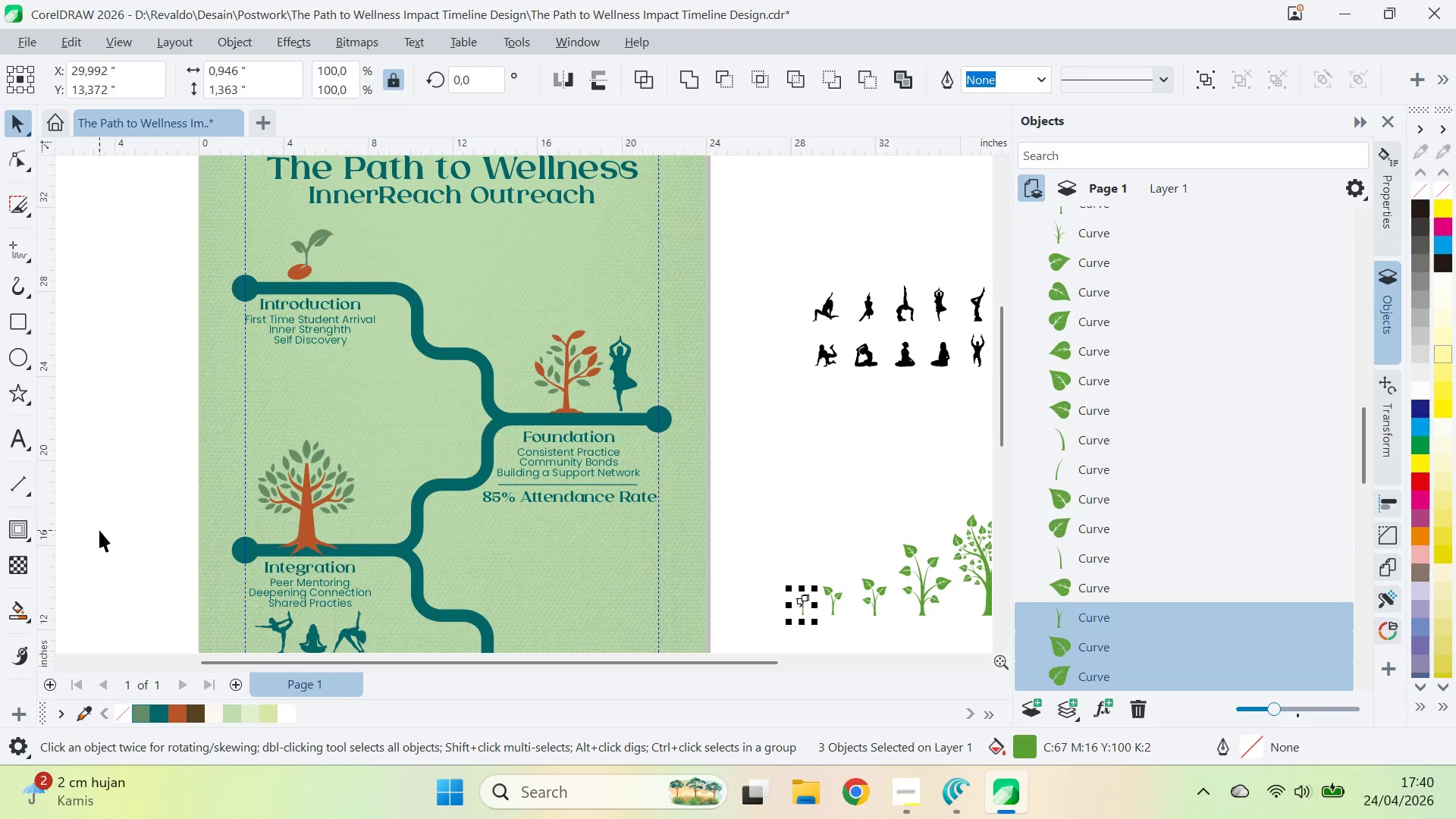 
key(Control+Z)
 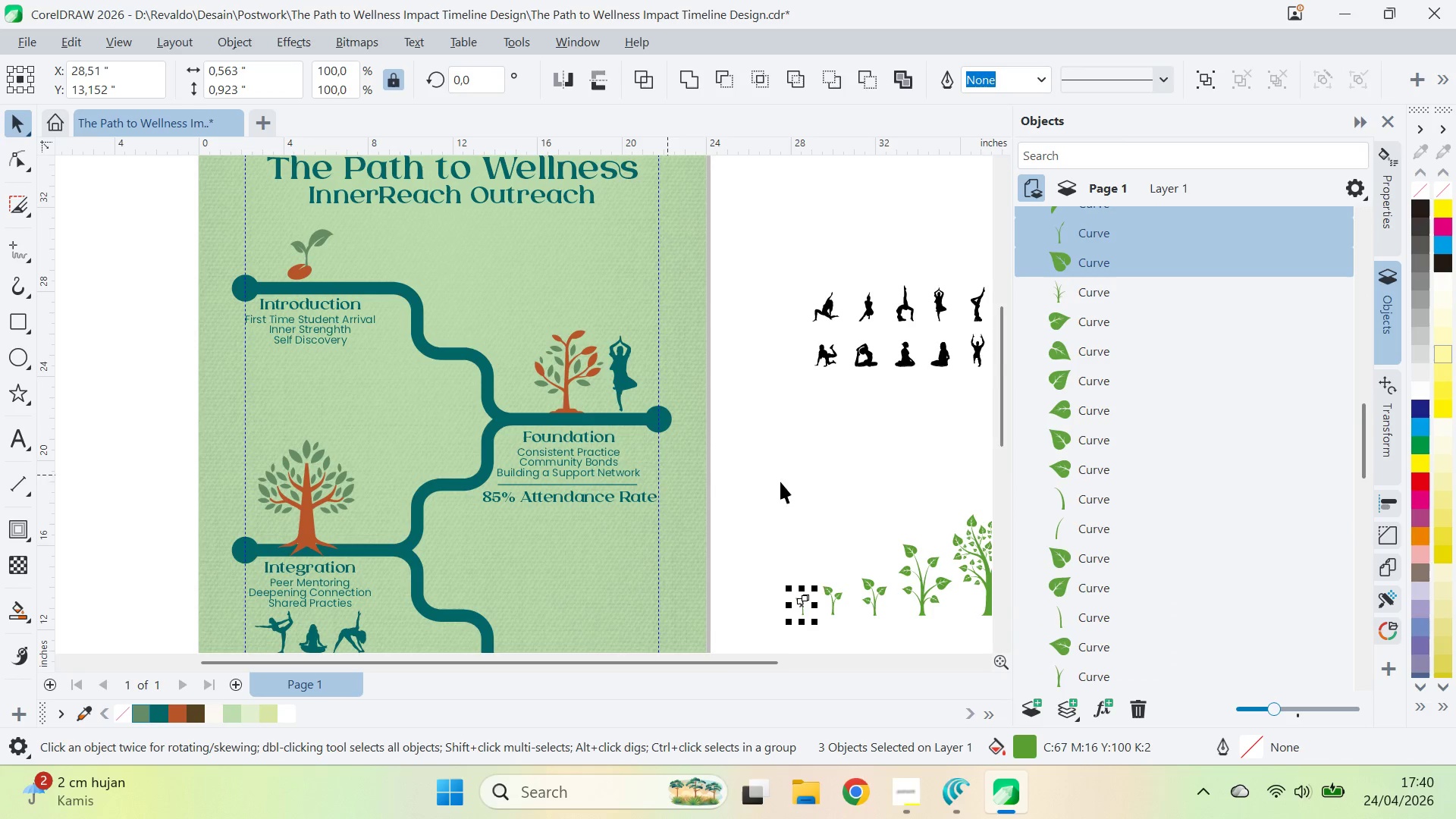 
type(qvz)
 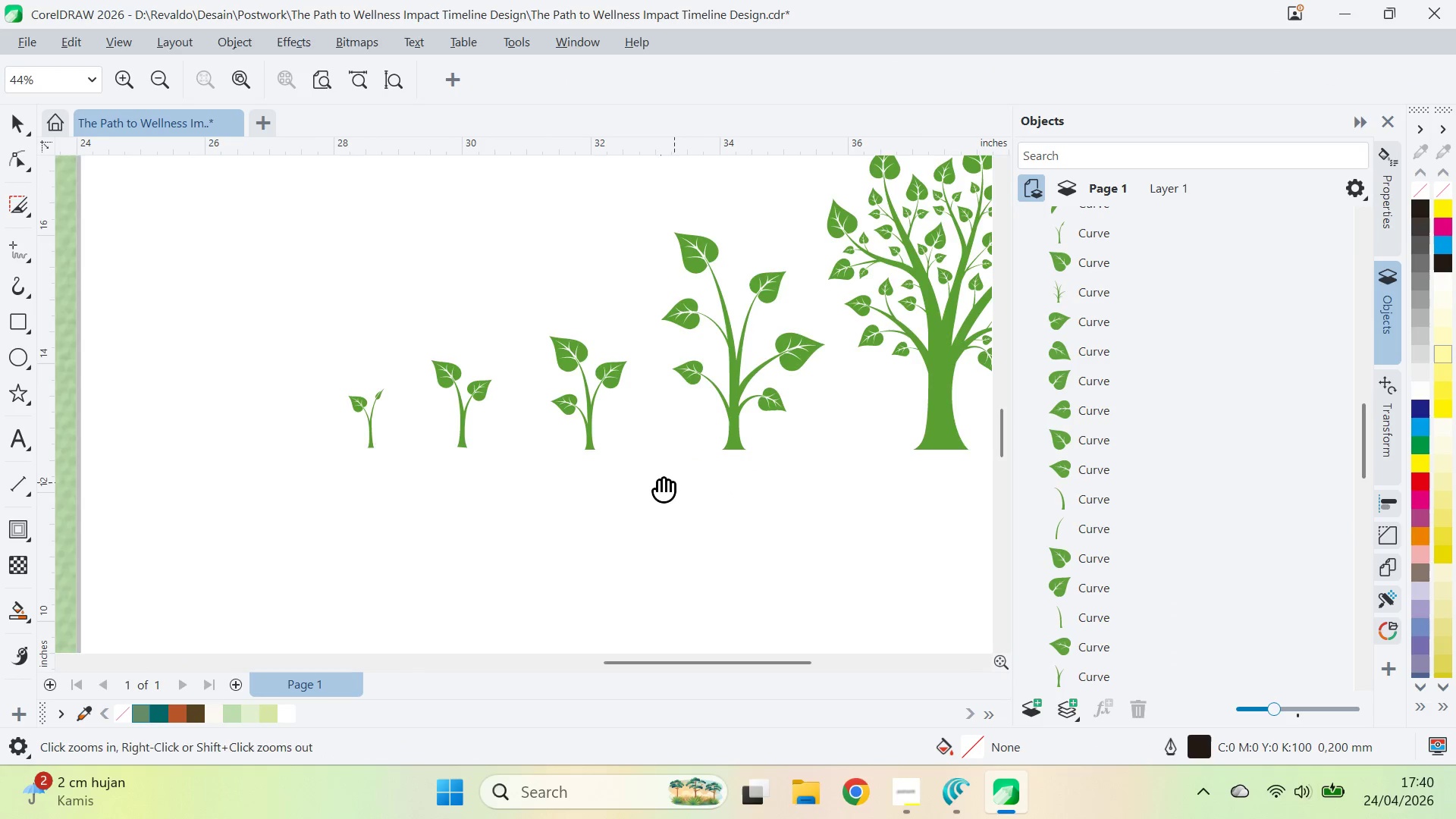 
left_click_drag(start_coordinate=[783, 482], to_coordinate=[613, 364])
 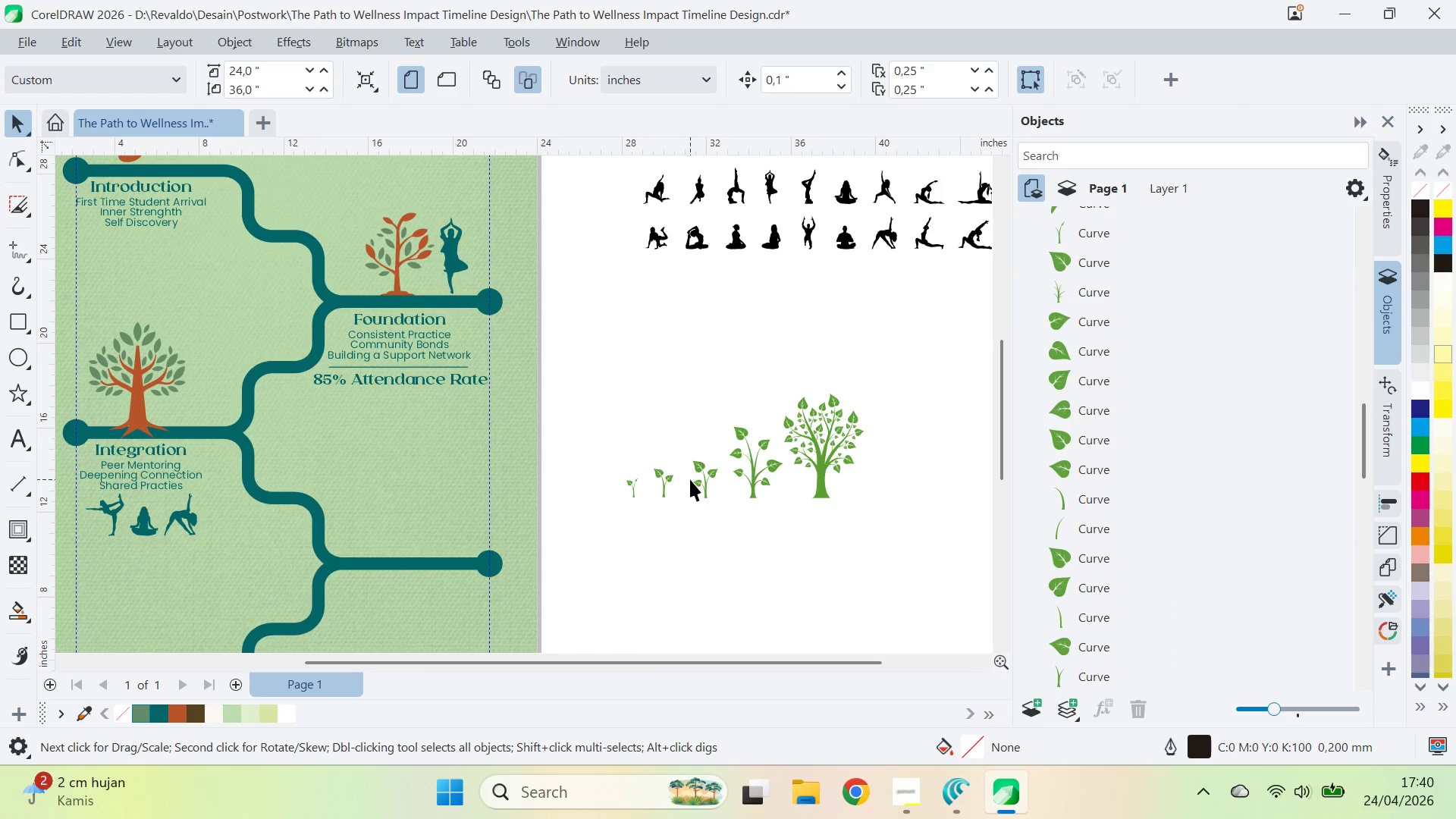 
left_click([683, 484])
 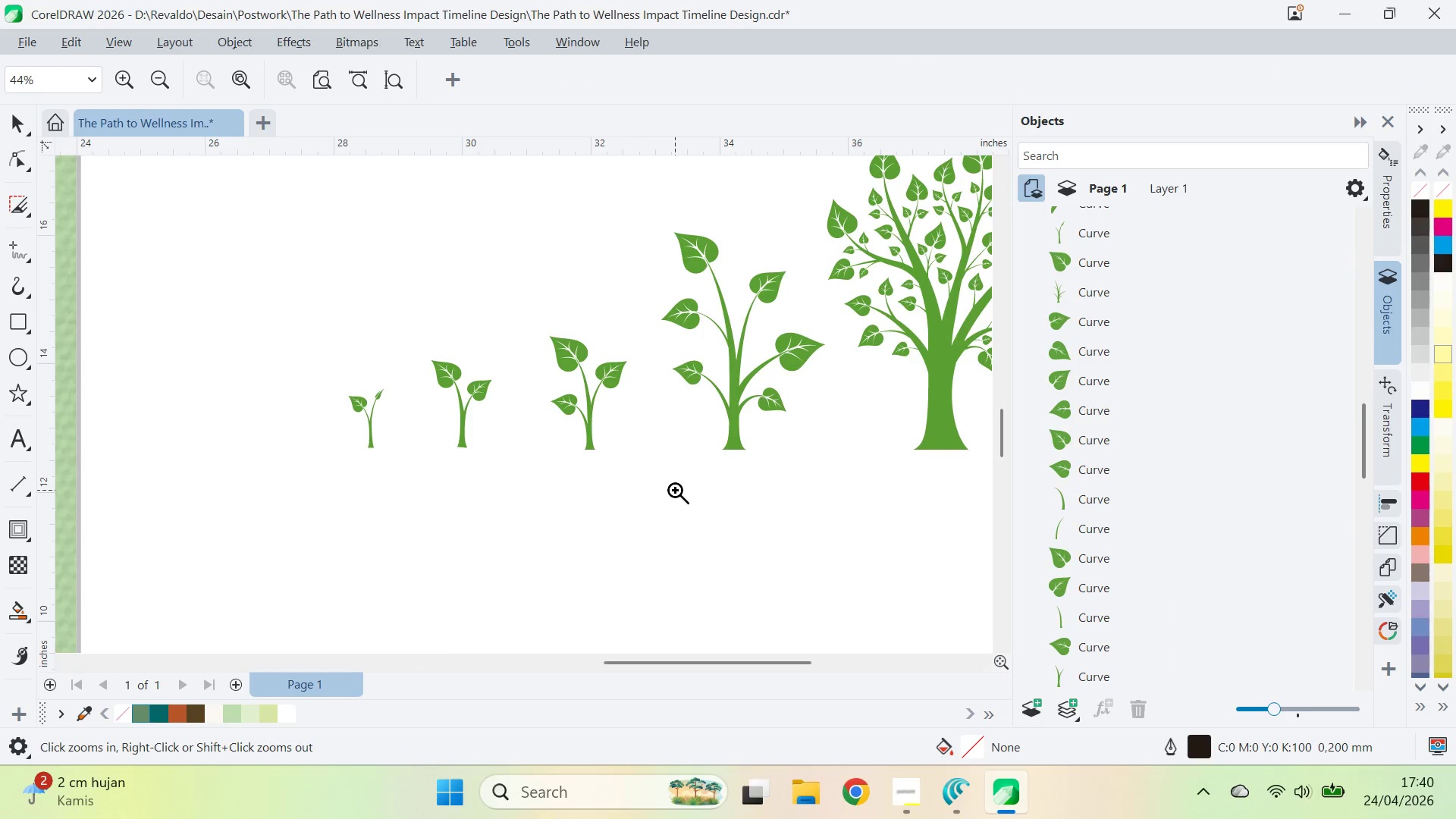 
scroll: coordinate [683, 484], scroll_direction: up, amount: 3.0
 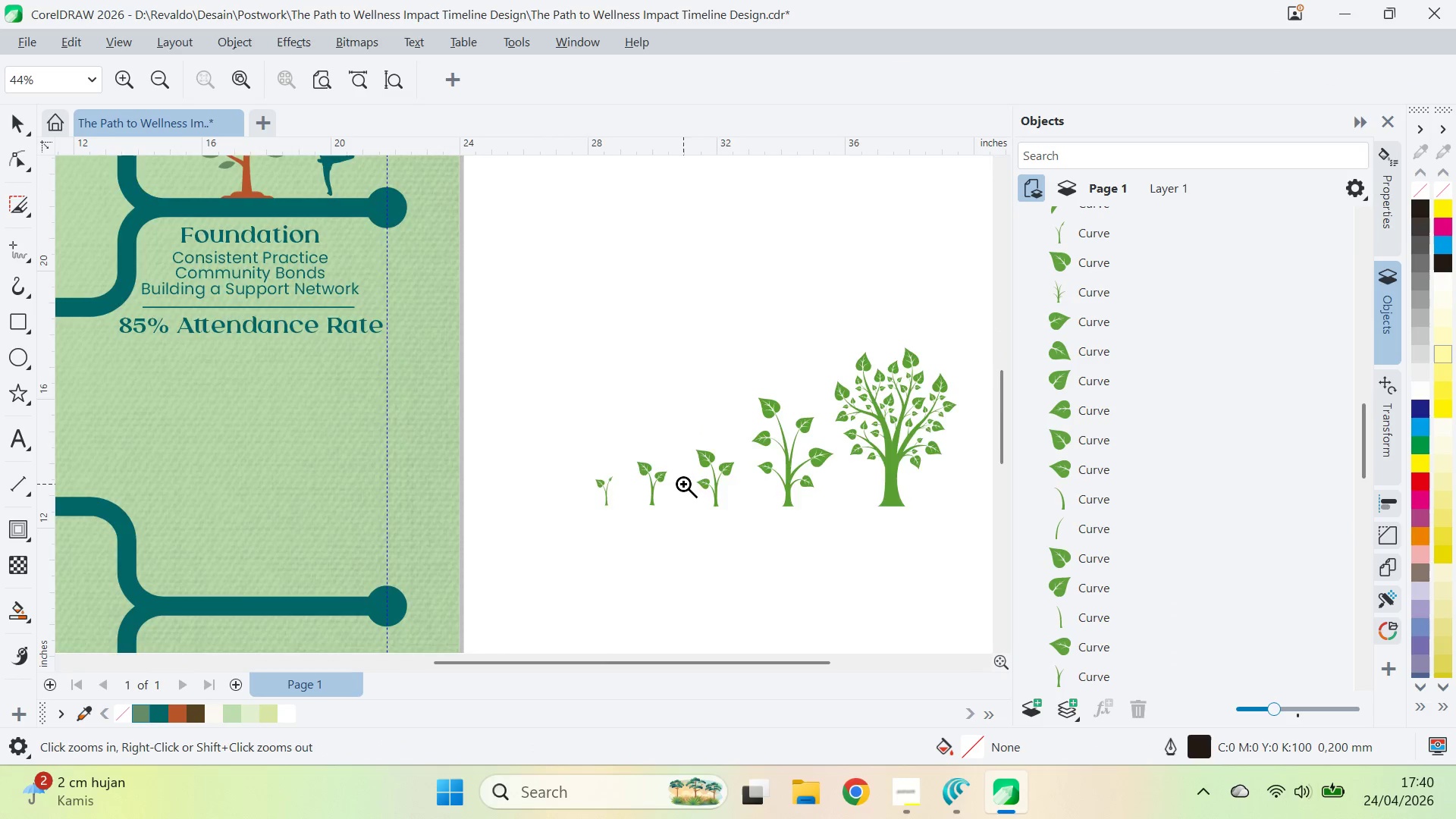 
type(qv)
 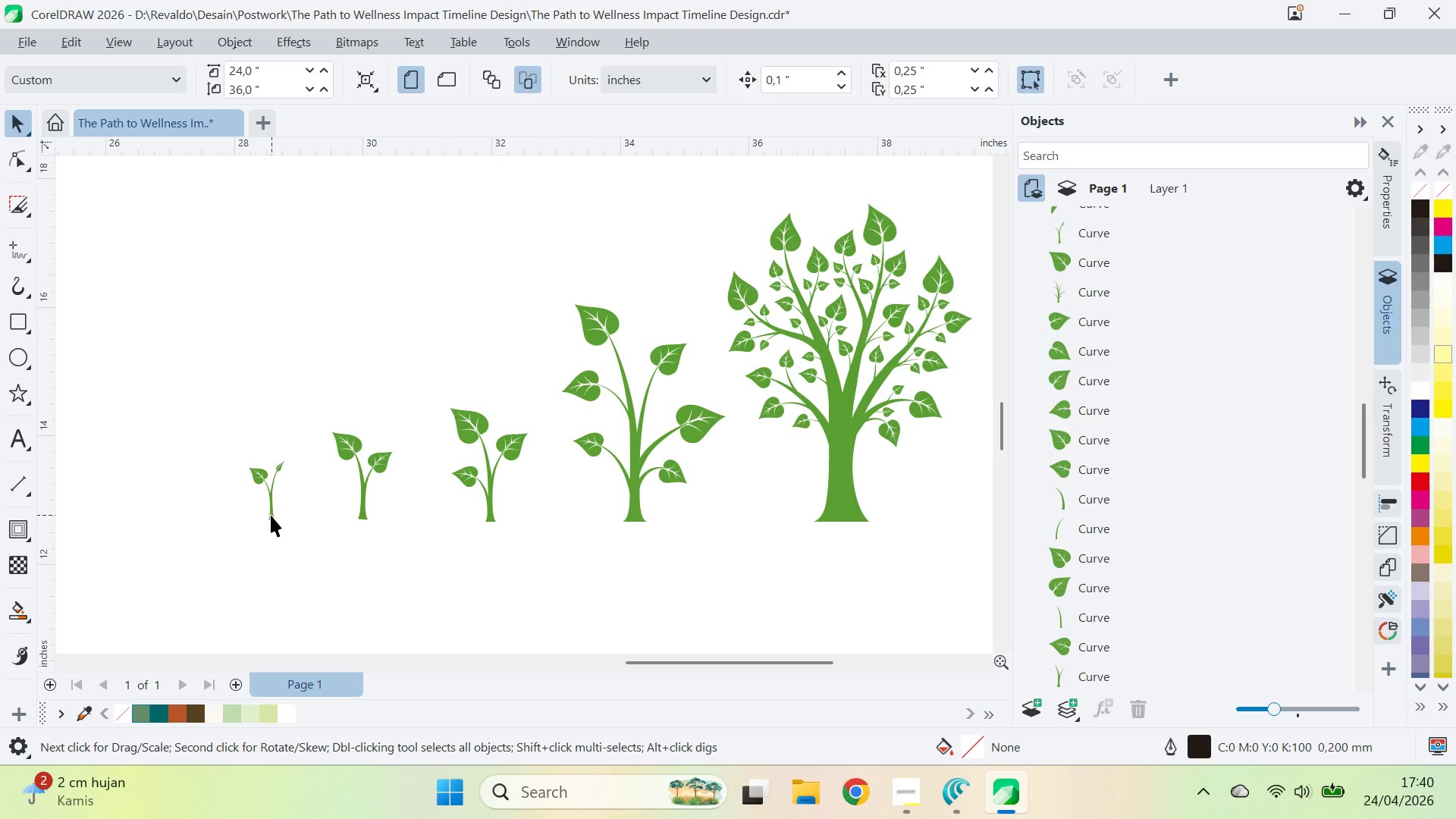 
left_click_drag(start_coordinate=[656, 479], to_coordinate=[557, 551])
 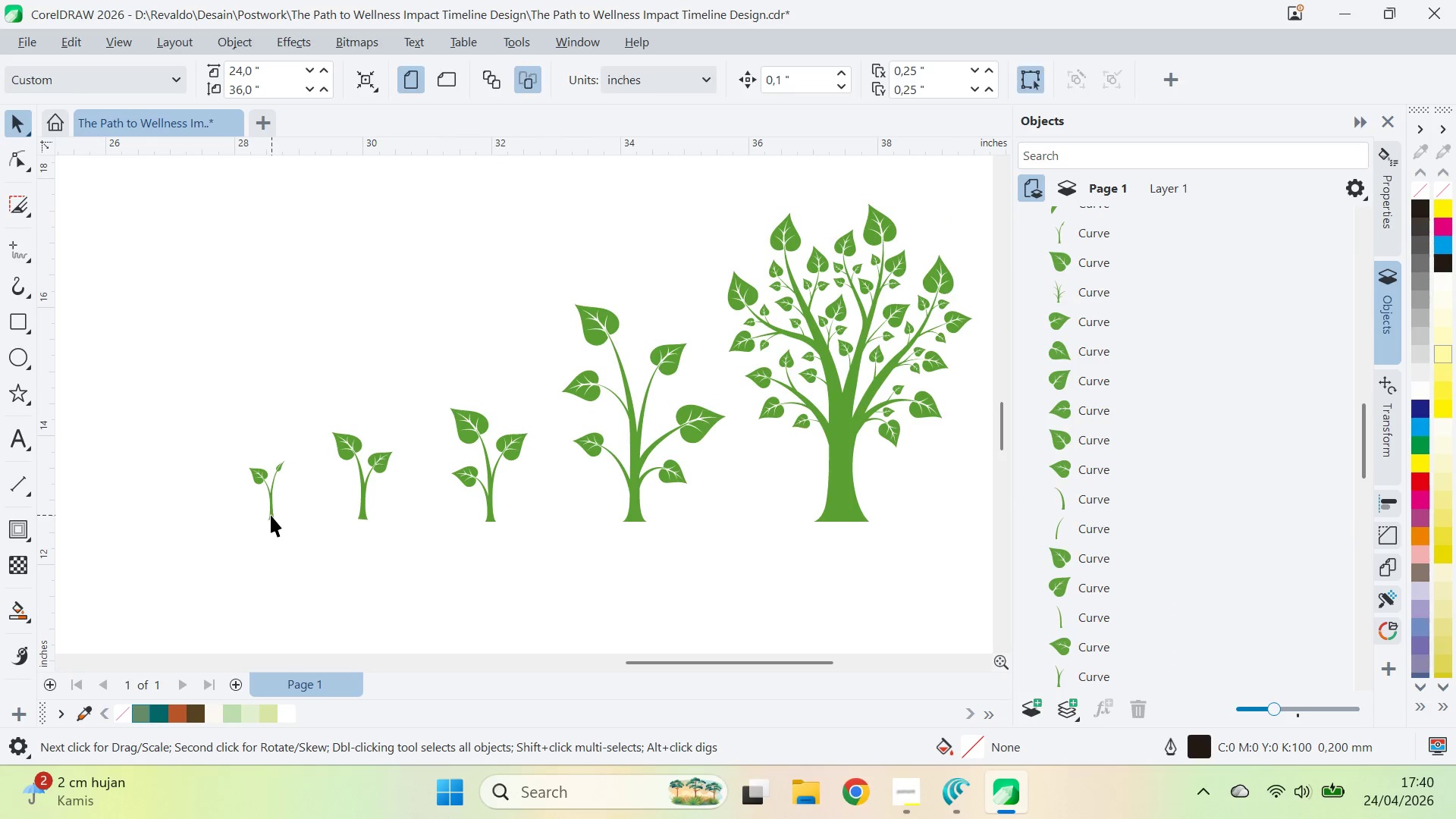 
hold_key(key=ShiftLeft, duration=3.2)
left_click([364, 507])
 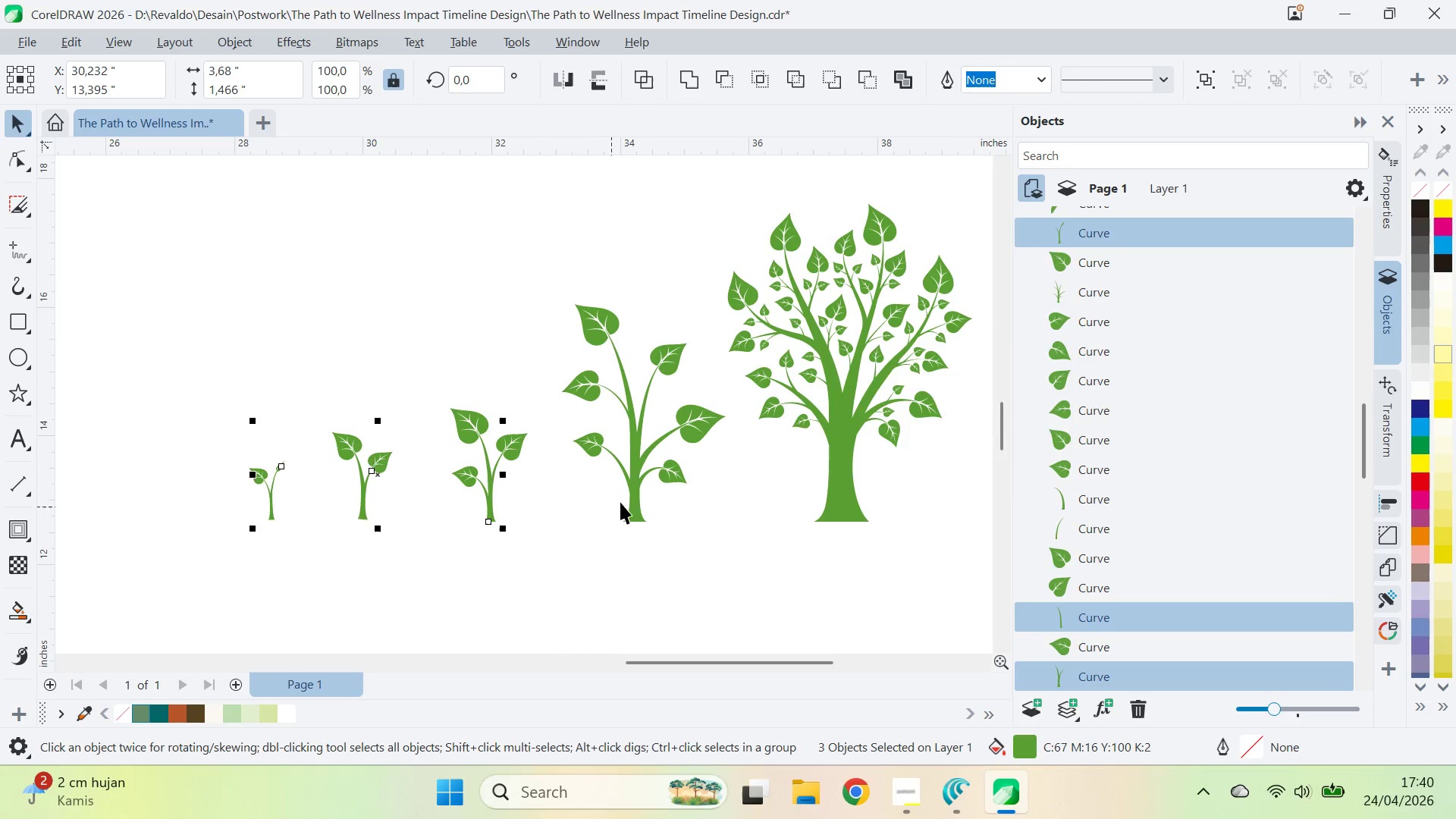 
left_click([635, 500])
 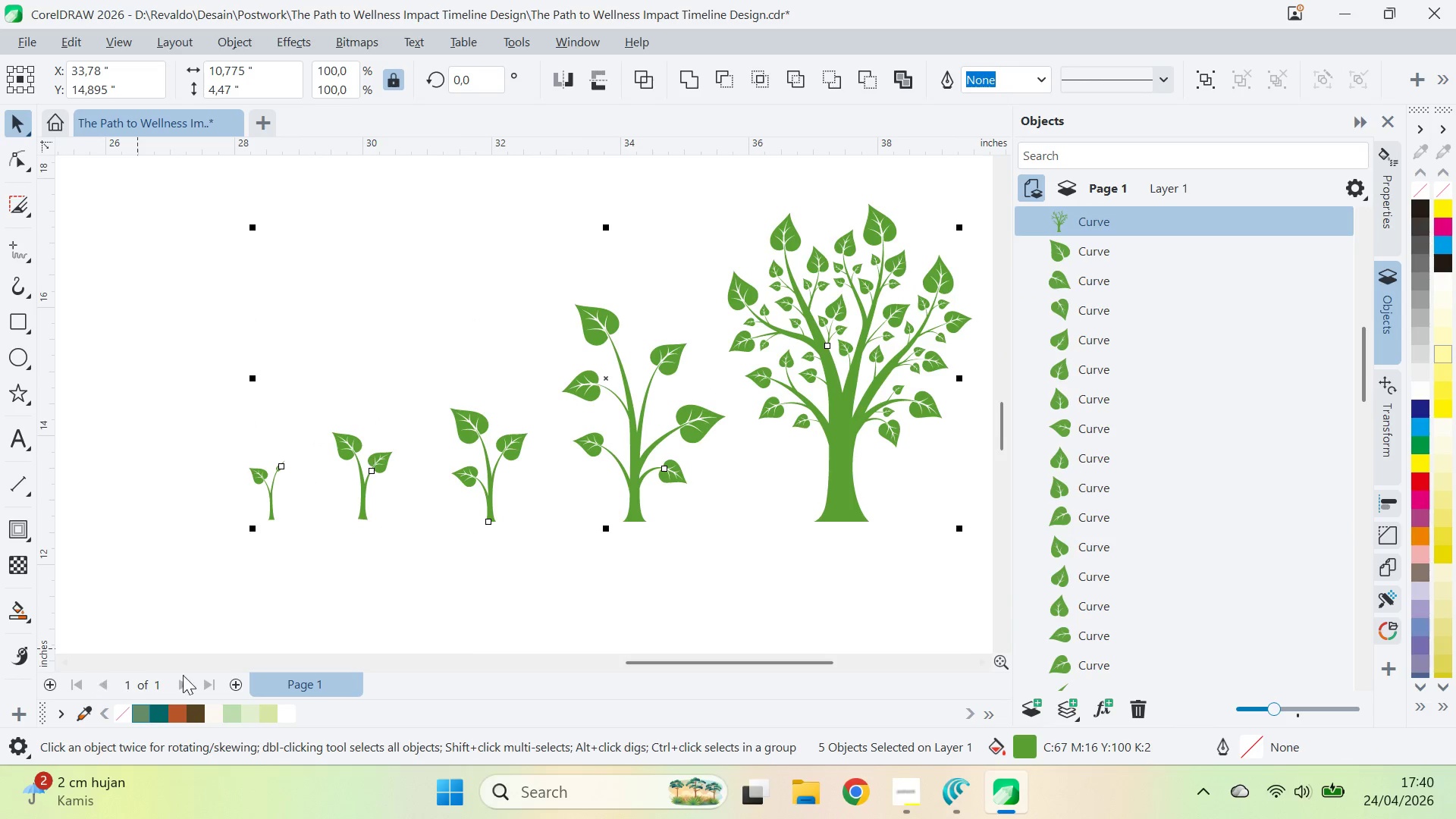 
left_click([180, 711])
 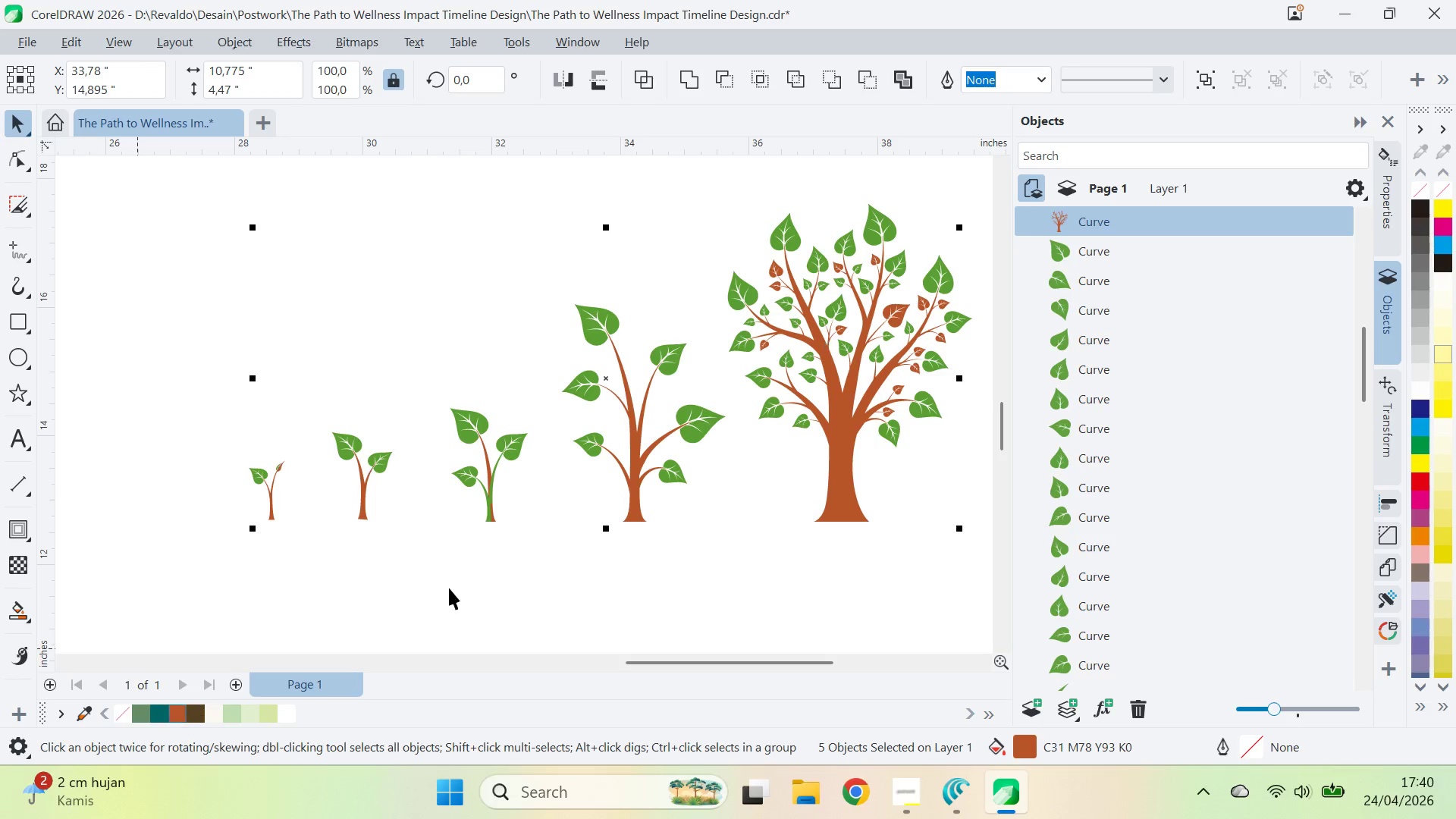 
left_click([516, 560])
 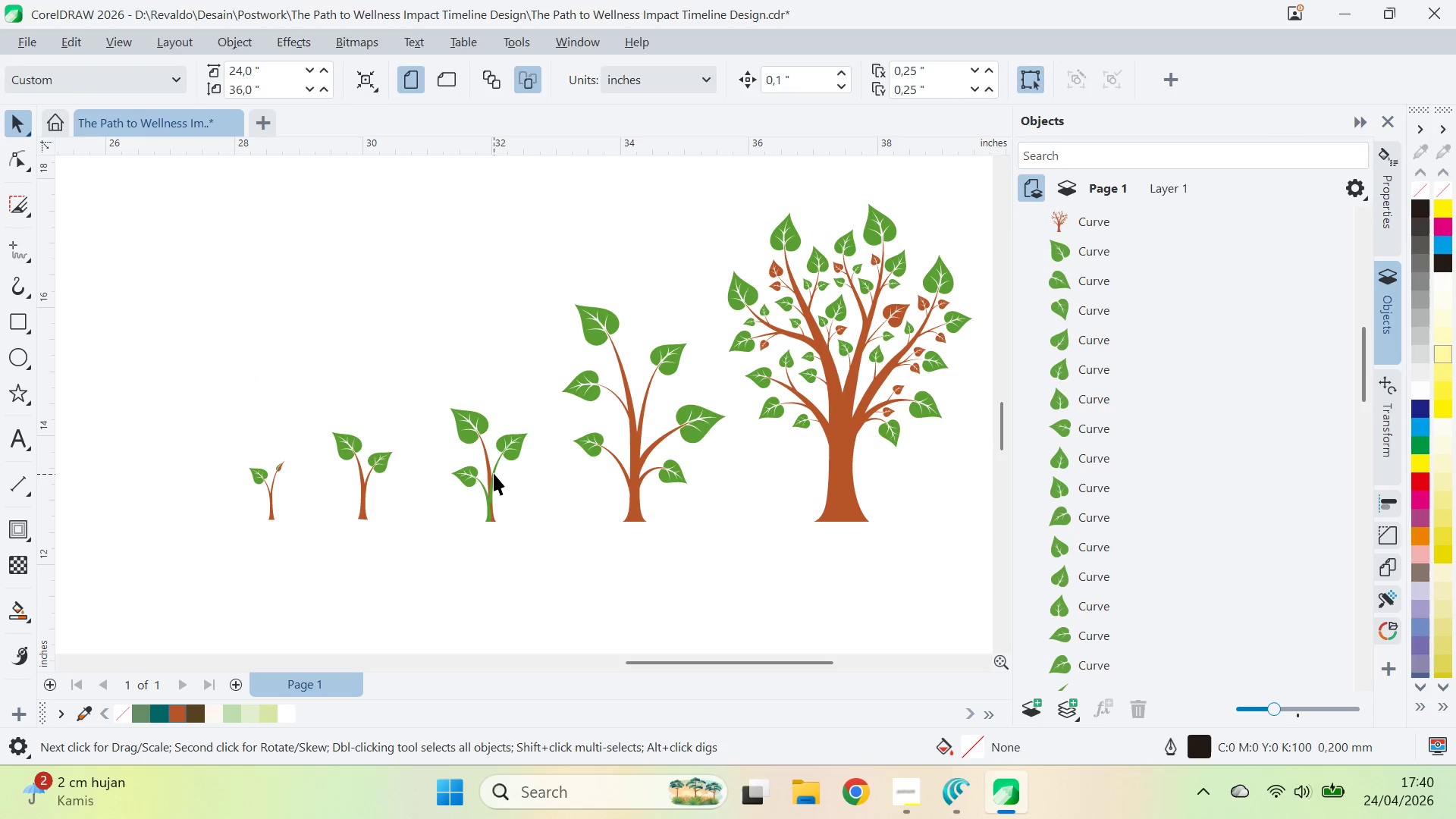 
hold_key(key=ShiftLeft, duration=0.81)
left_click([482, 486])
 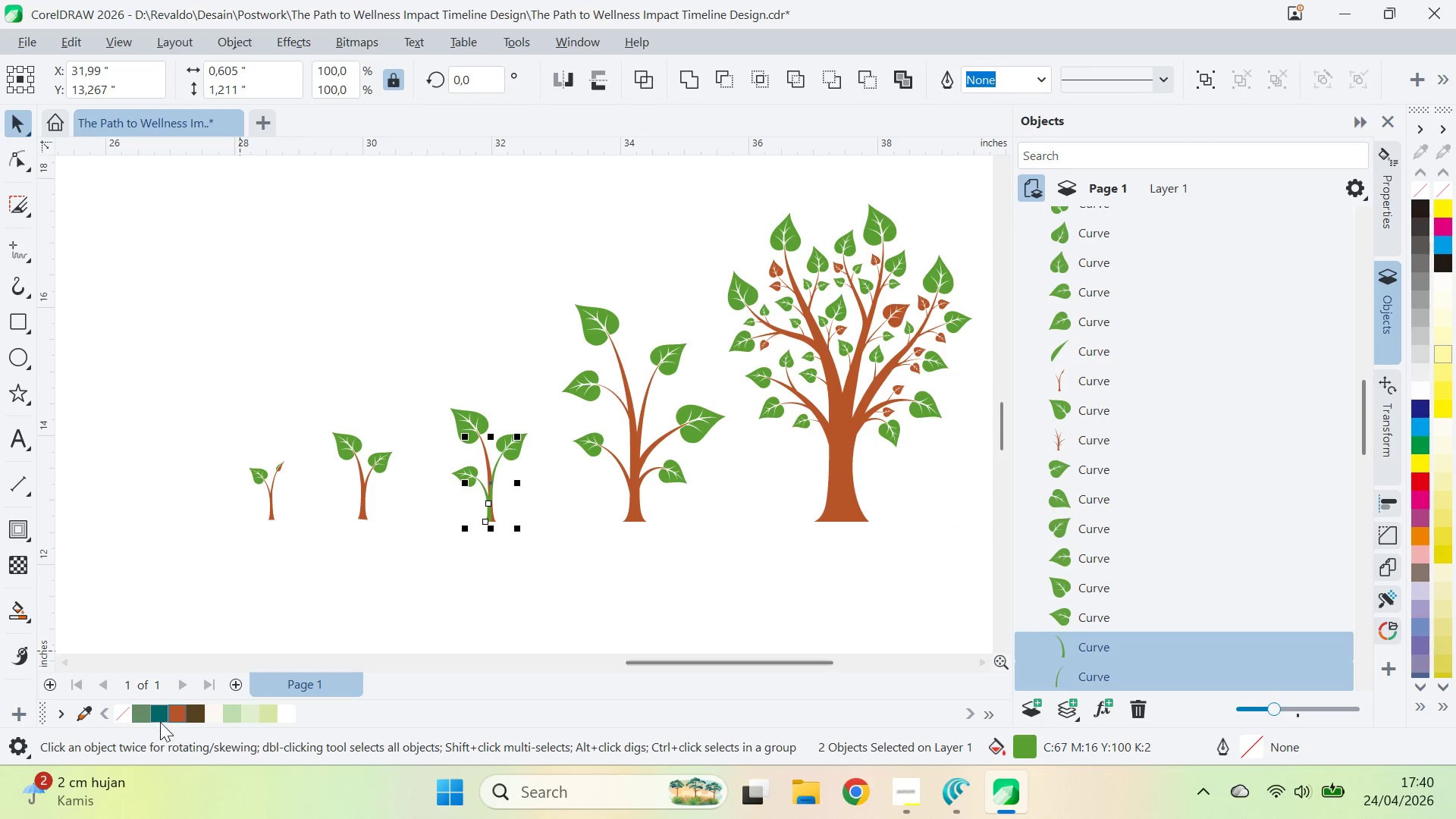 
left_click([176, 711])
 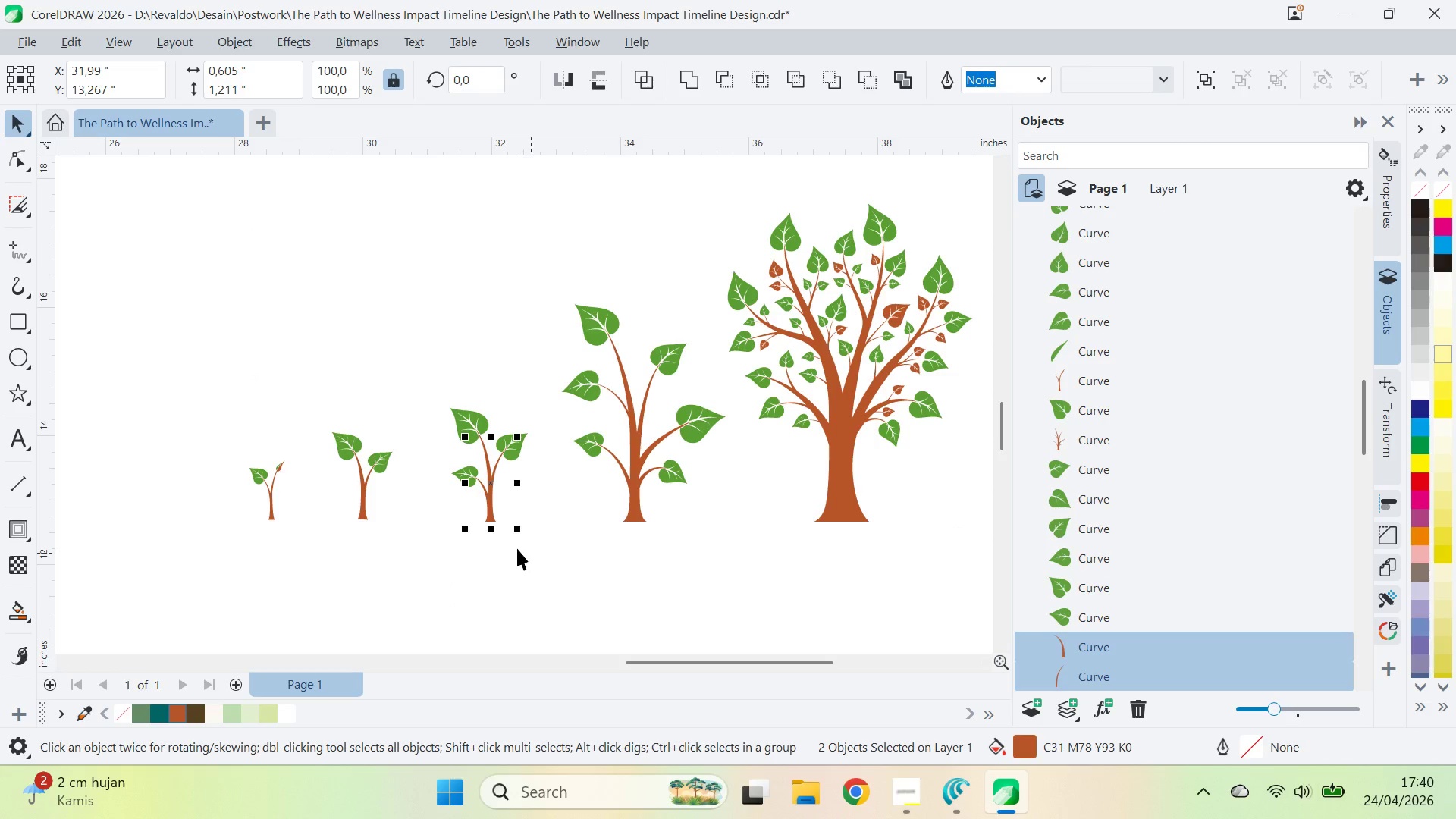 
key(Shift+ShiftLeft)
 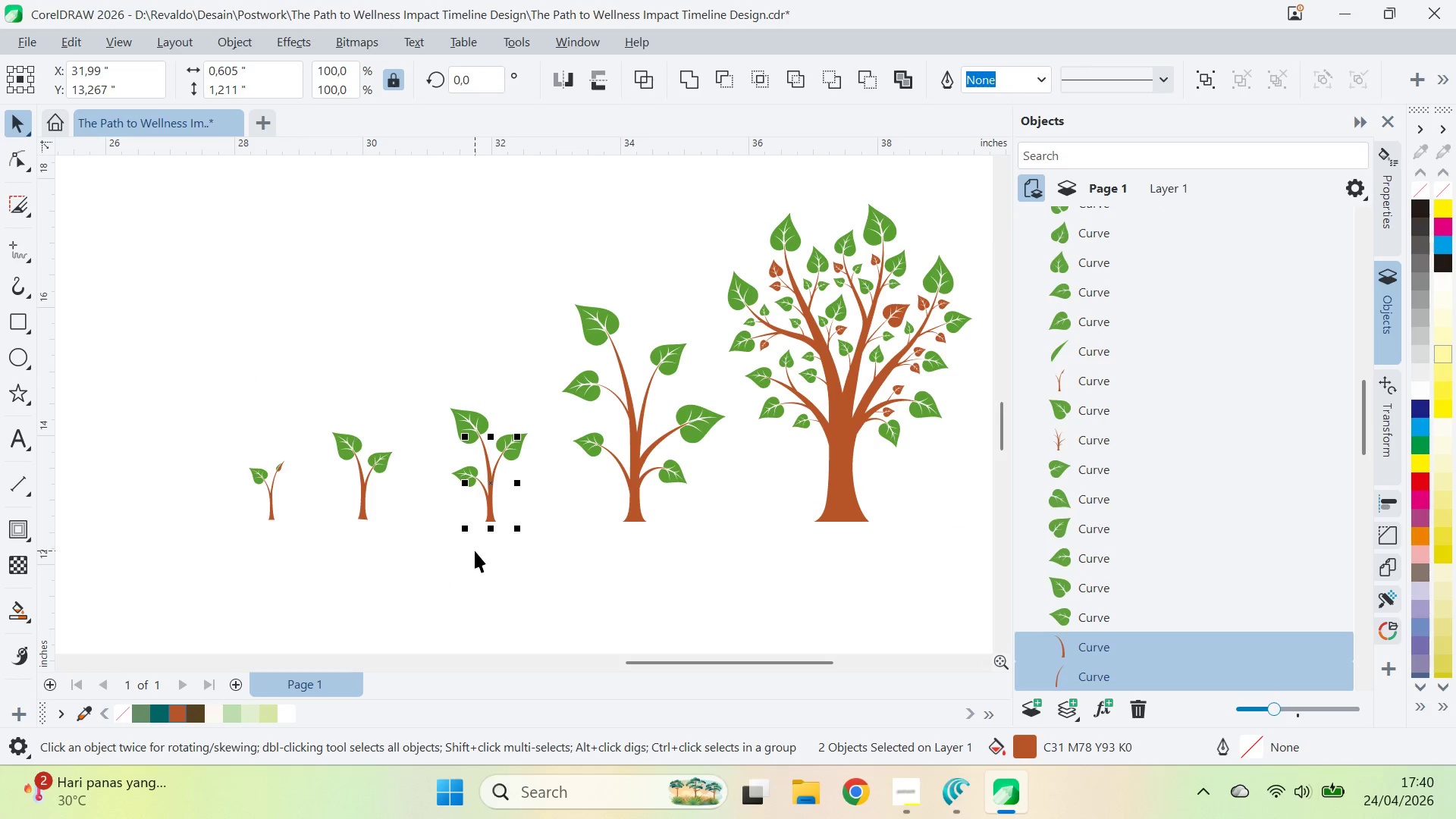 
left_click_drag(start_coordinate=[475, 550], to_coordinate=[518, 389])
 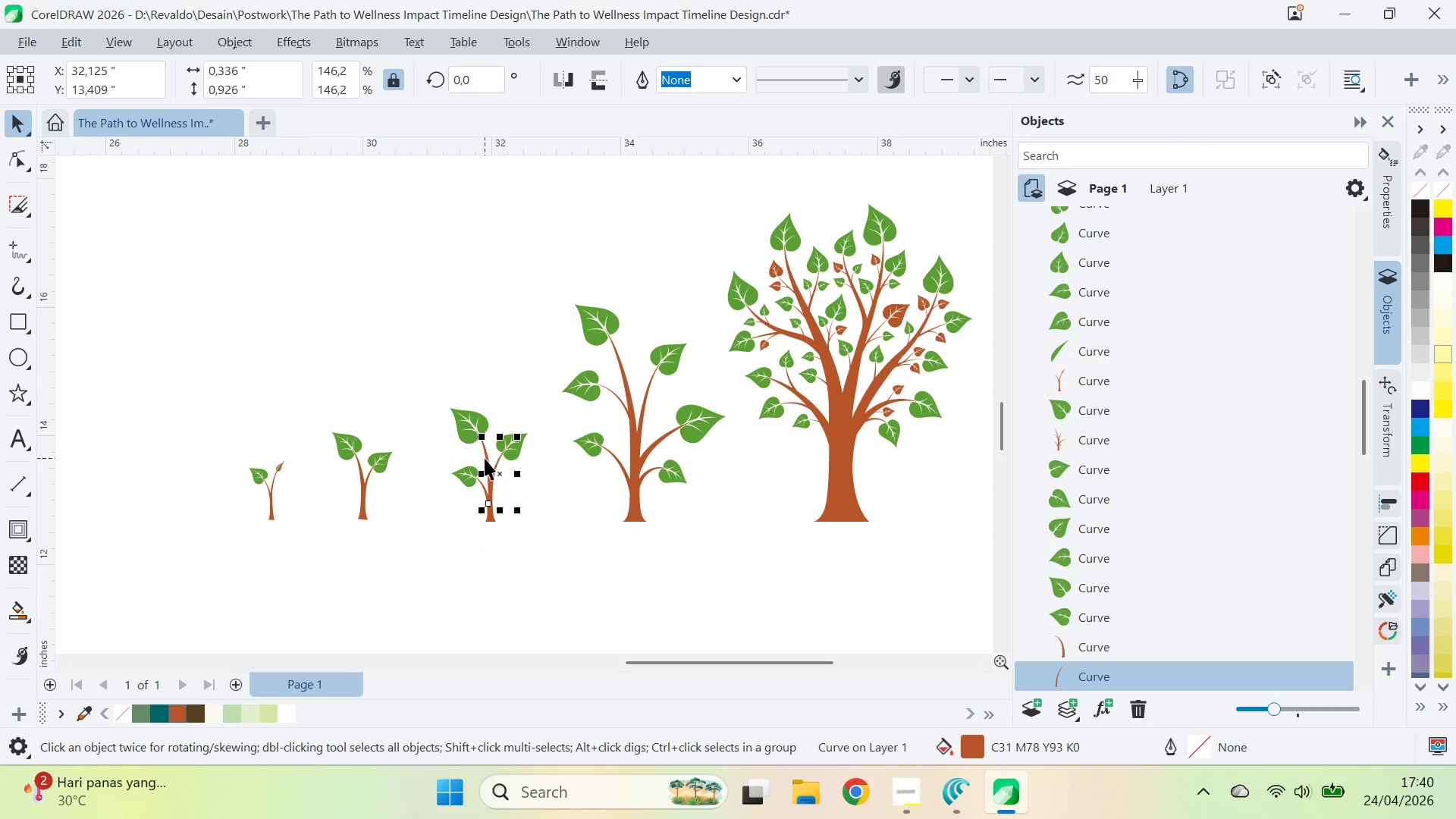 
hold_key(key=ShiftLeft, duration=1.56)
left_click([485, 450])
 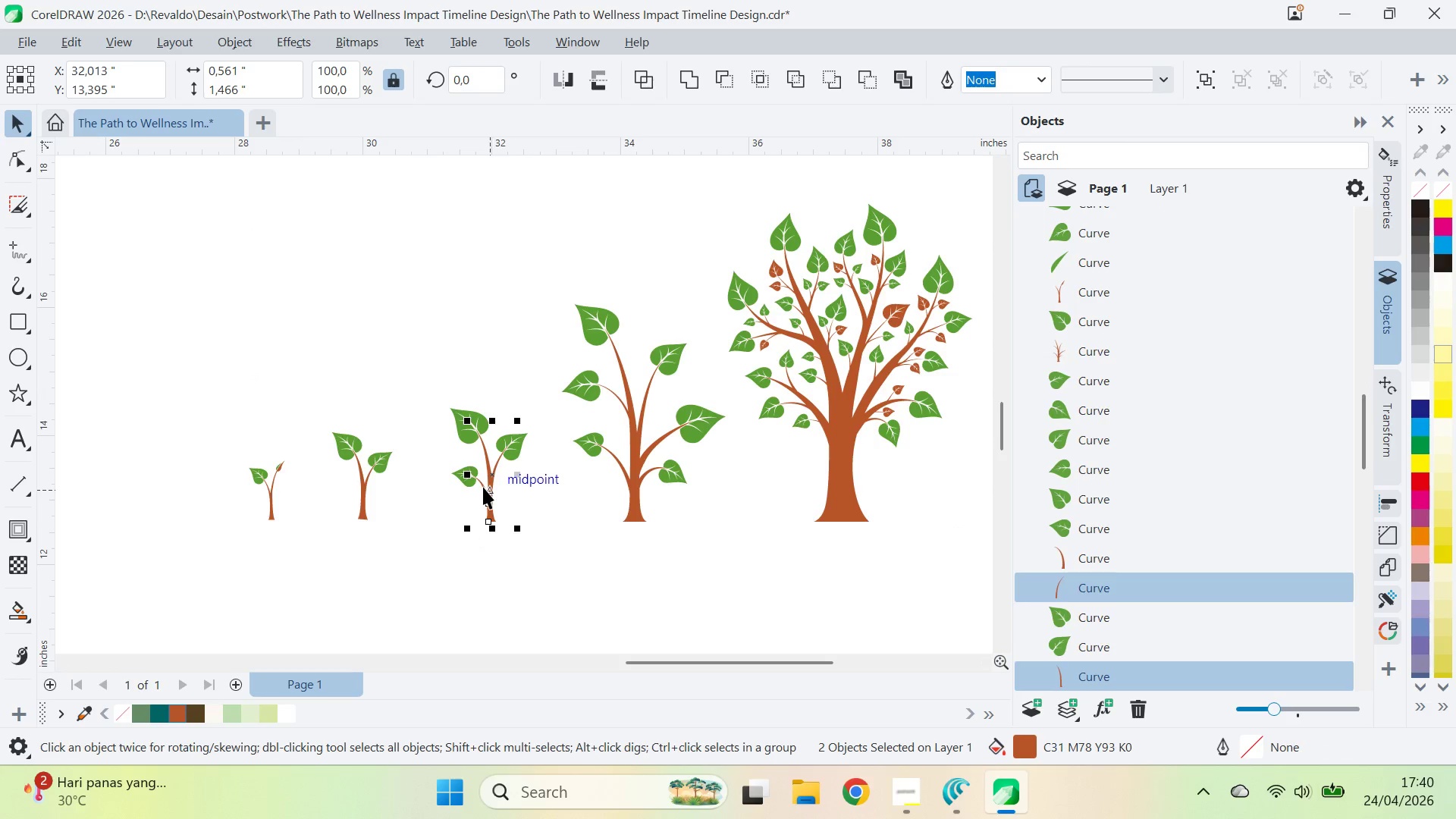 
left_click([483, 487])
 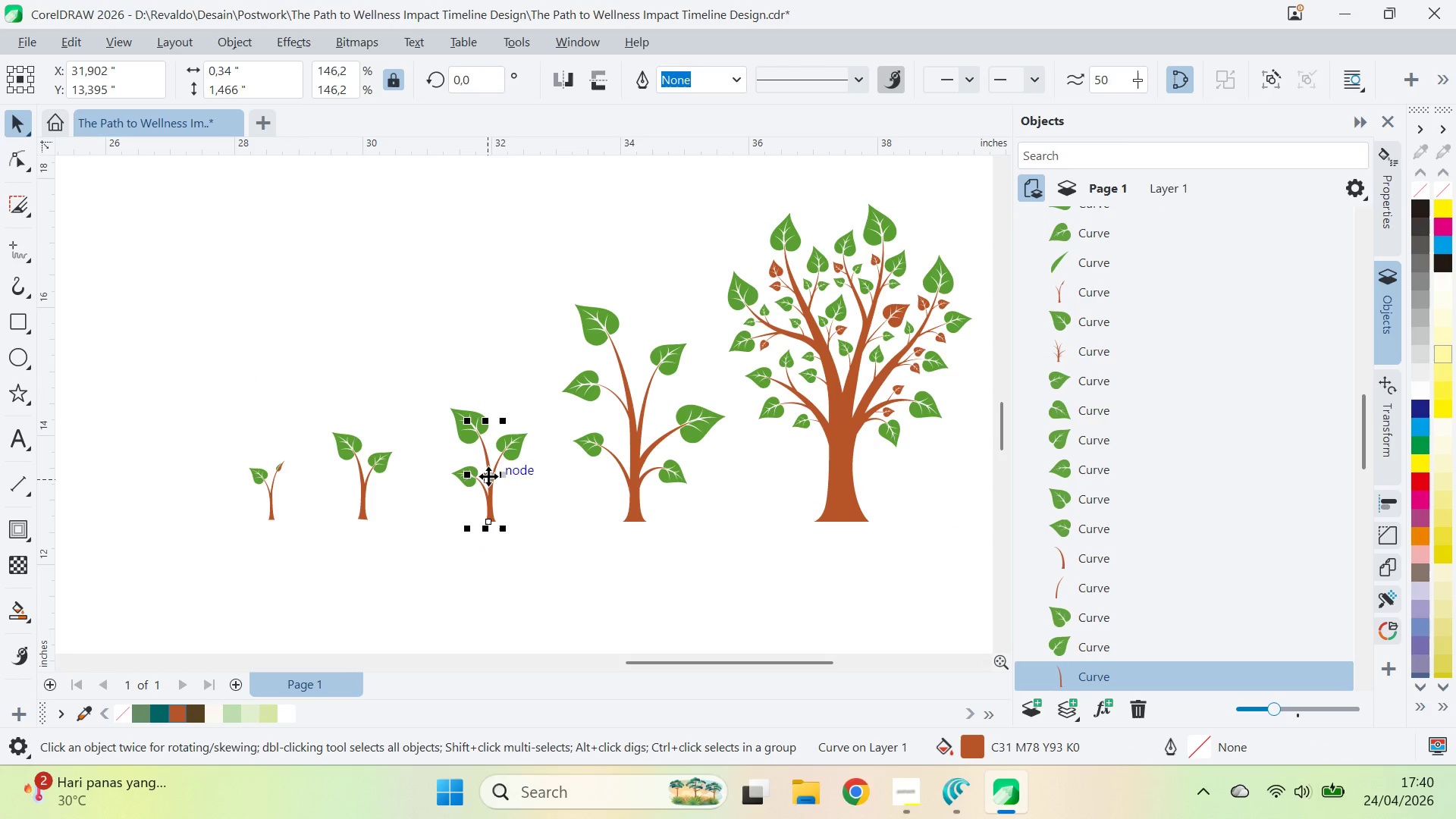 
left_click_drag(start_coordinate=[488, 475], to_coordinate=[552, 536])
 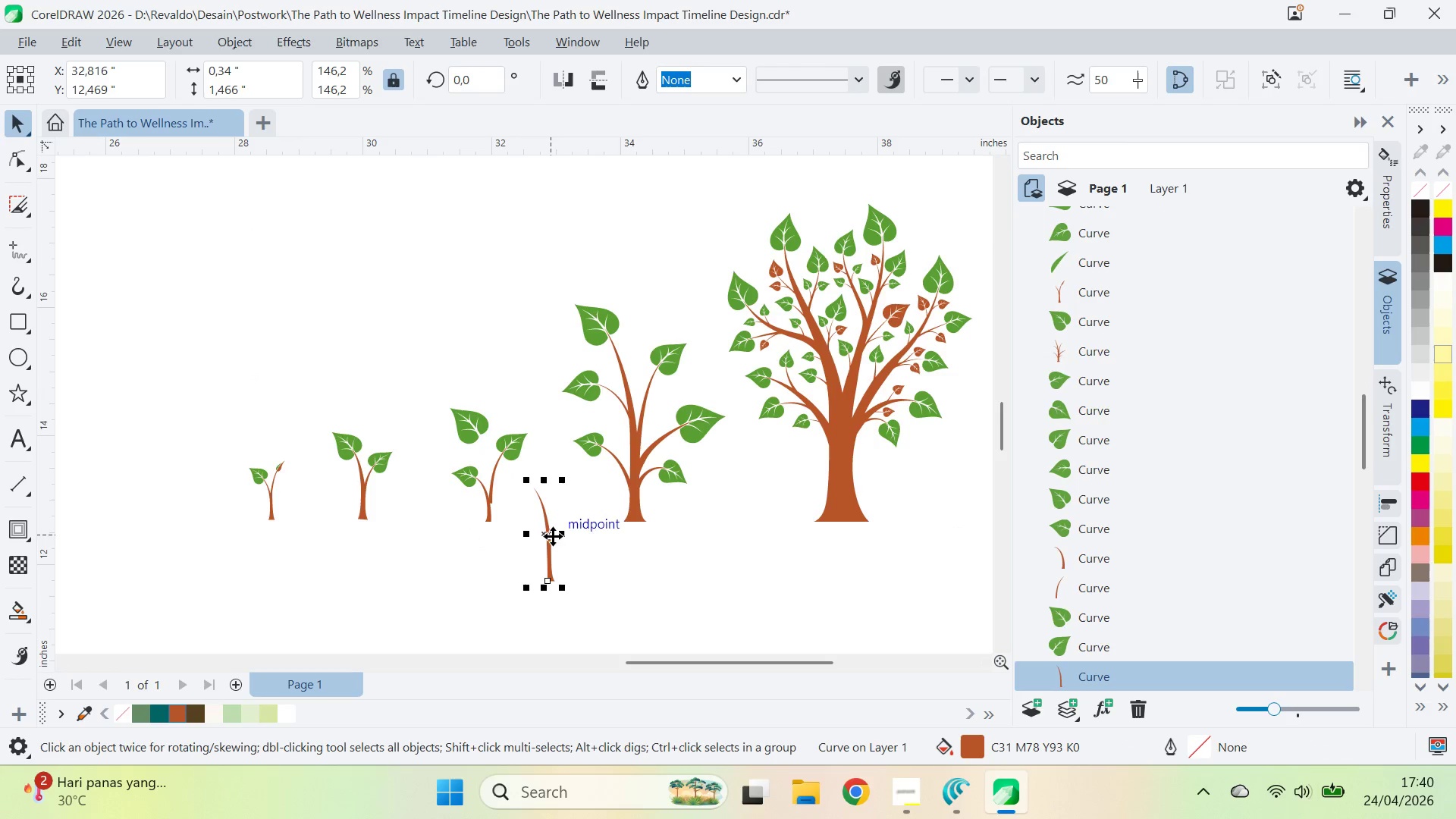 
key(Control+Z)
 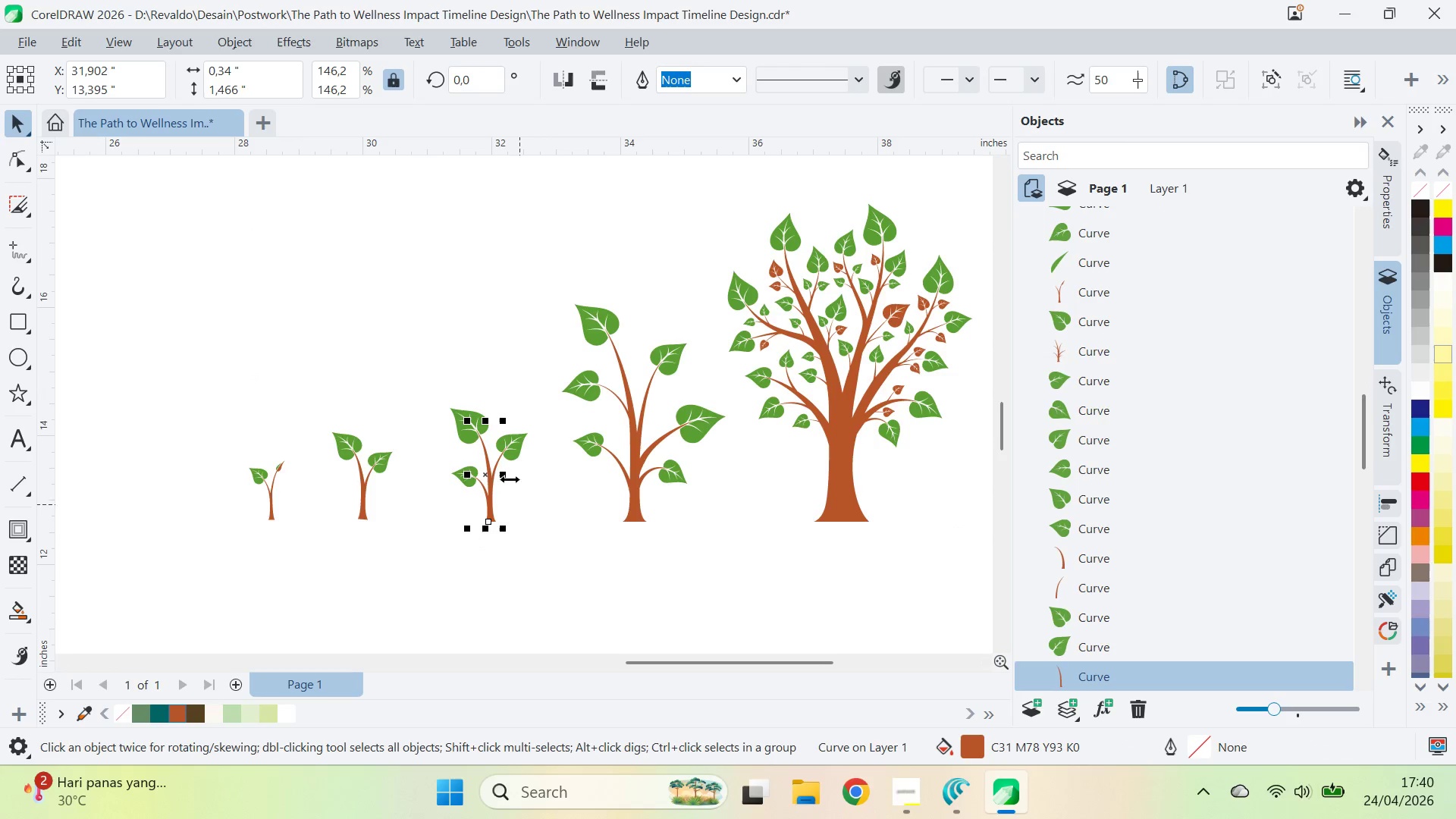 
hold_key(key=ShiftLeft, duration=2.75)
left_click([497, 461])
 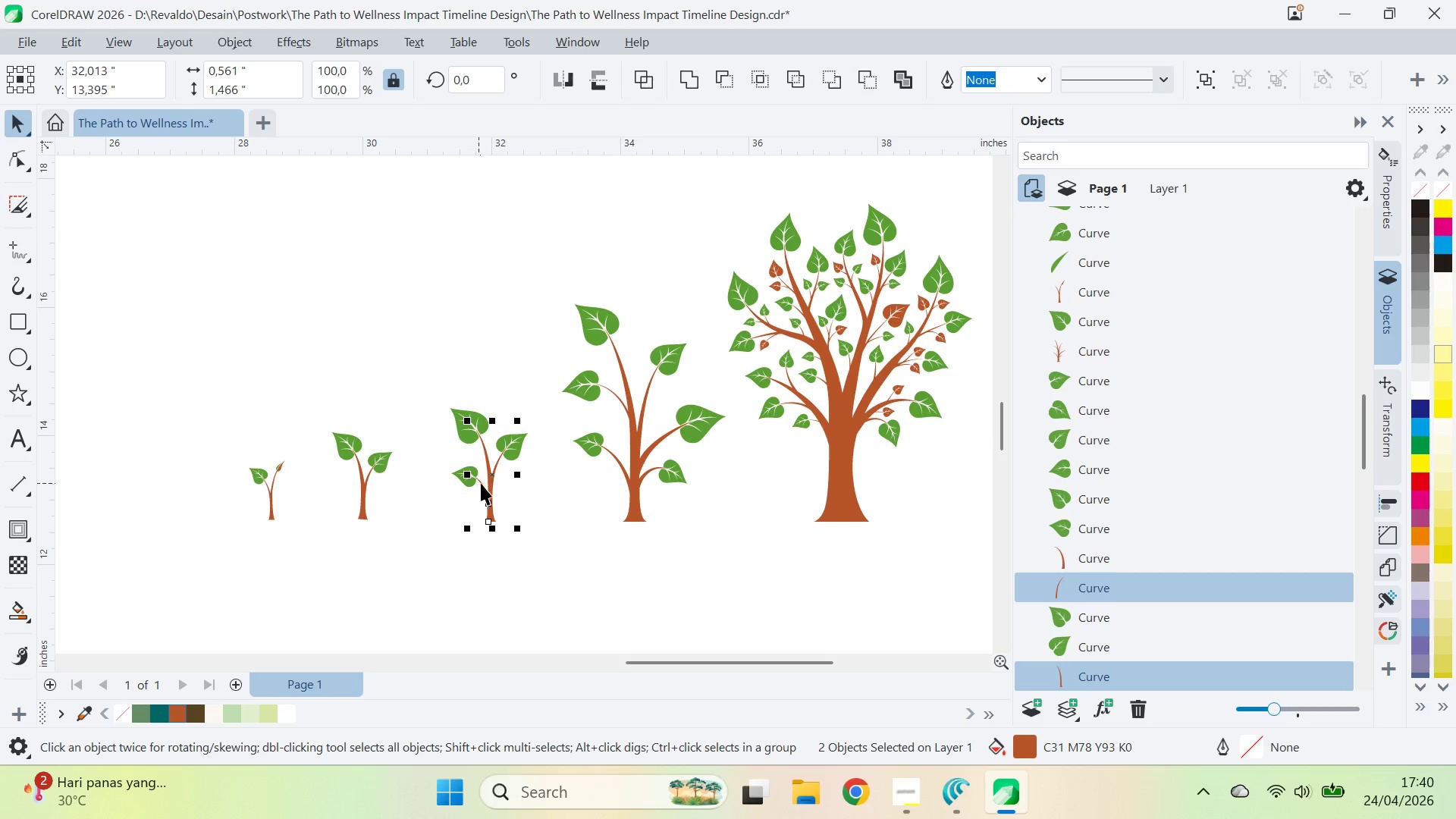 
left_click([481, 483])
 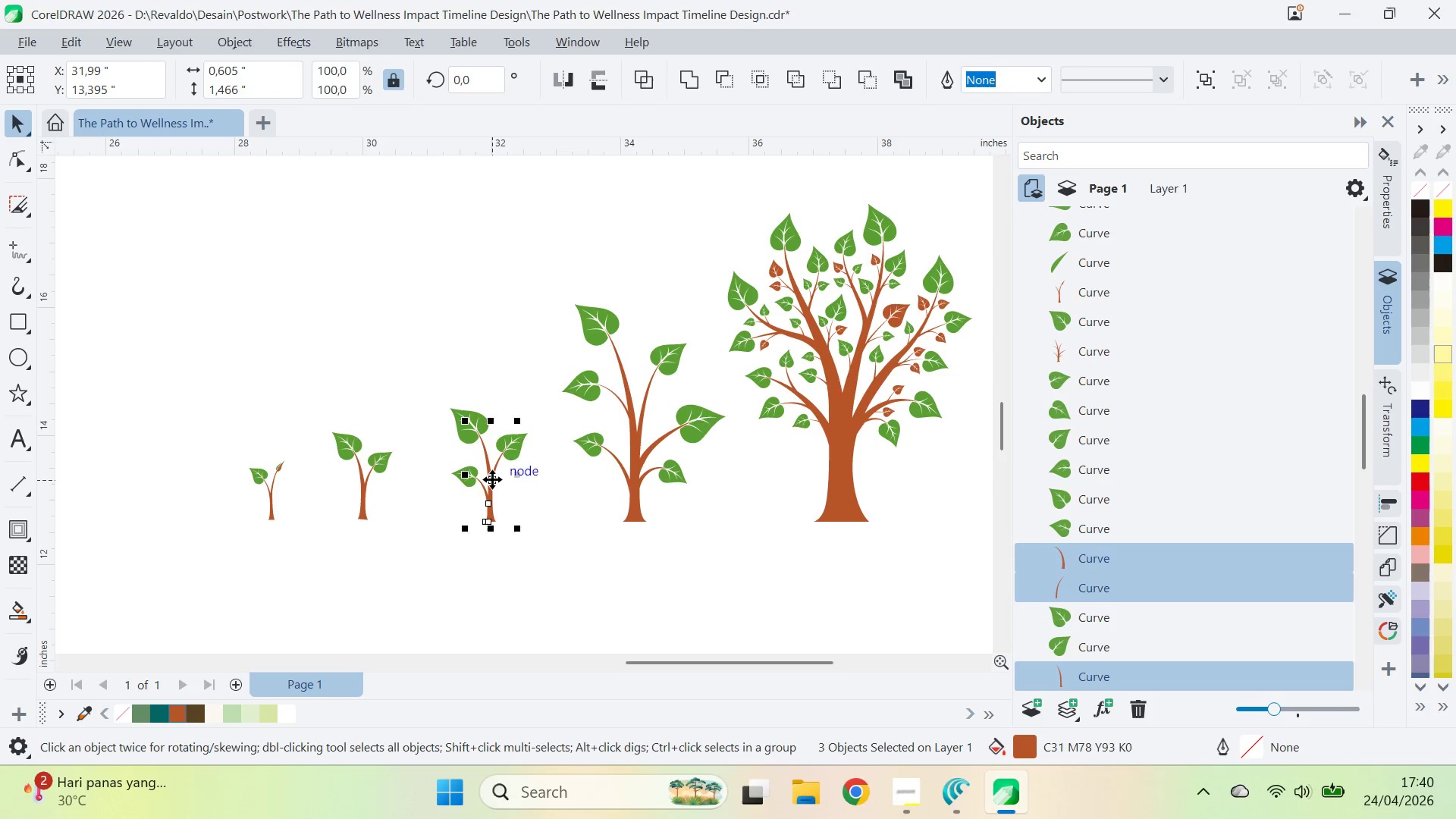 
left_click_drag(start_coordinate=[492, 479], to_coordinate=[580, 527])
 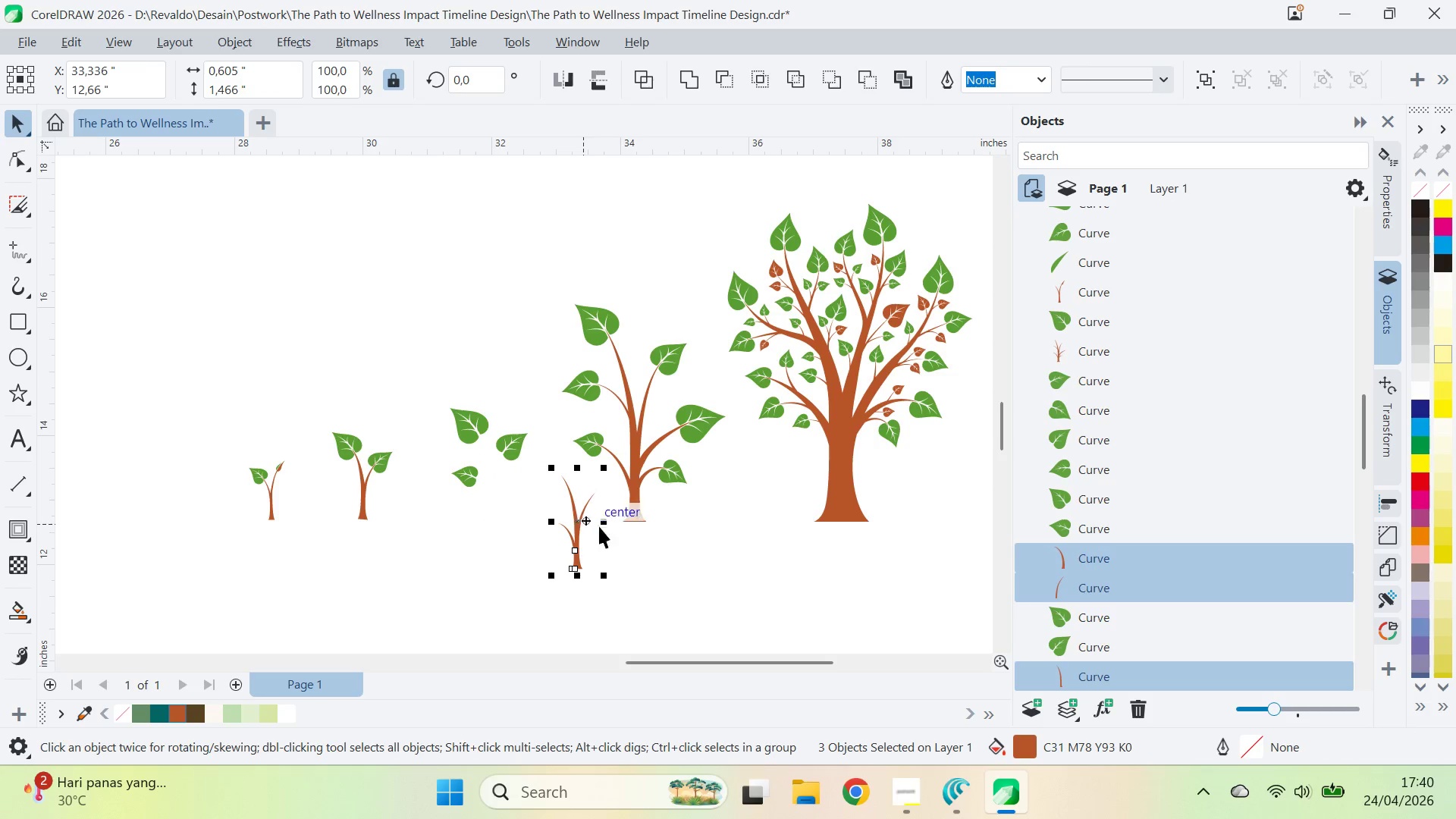 
key(Control+Z)
 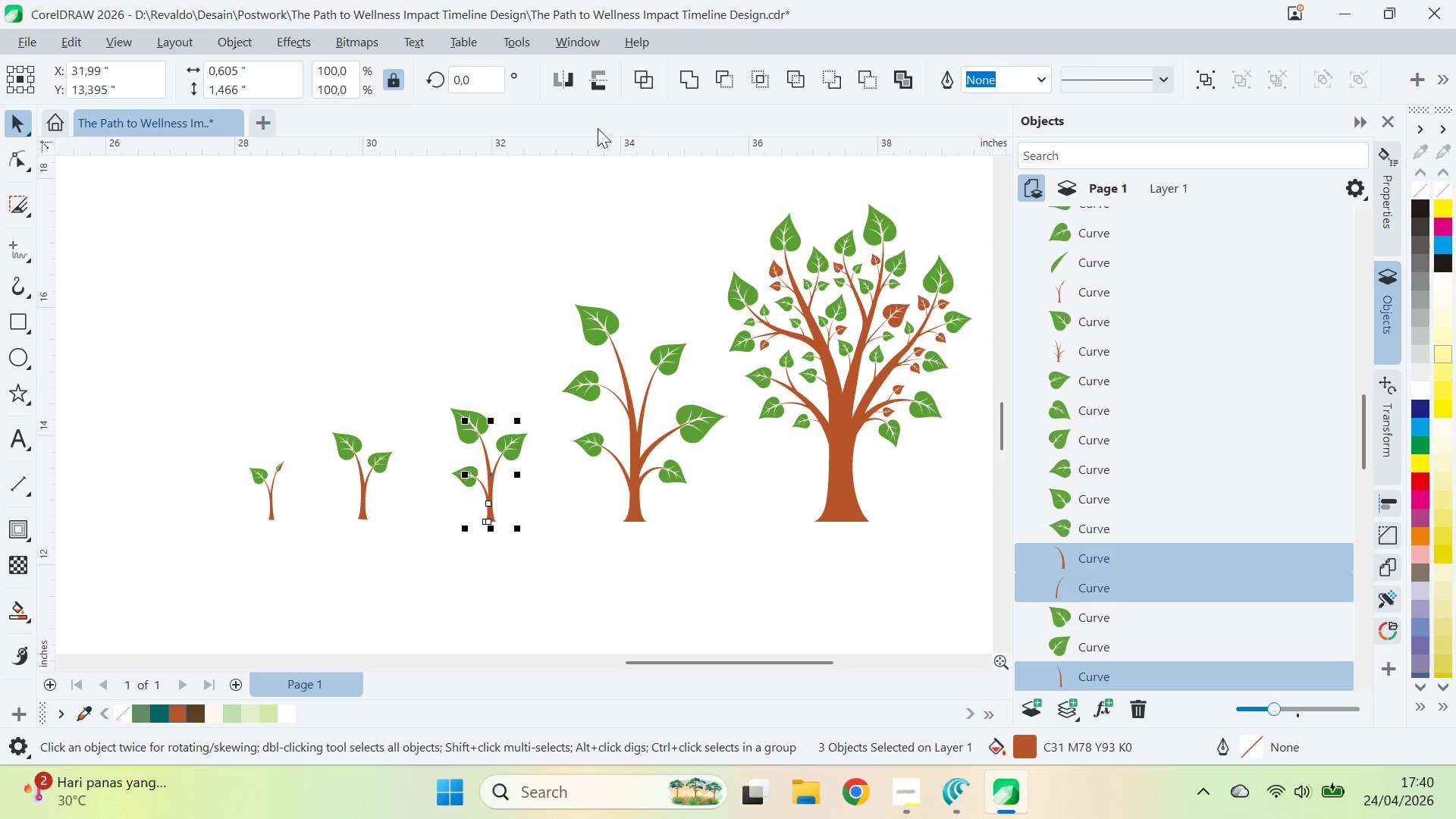 
mouse_move([680, 113])
 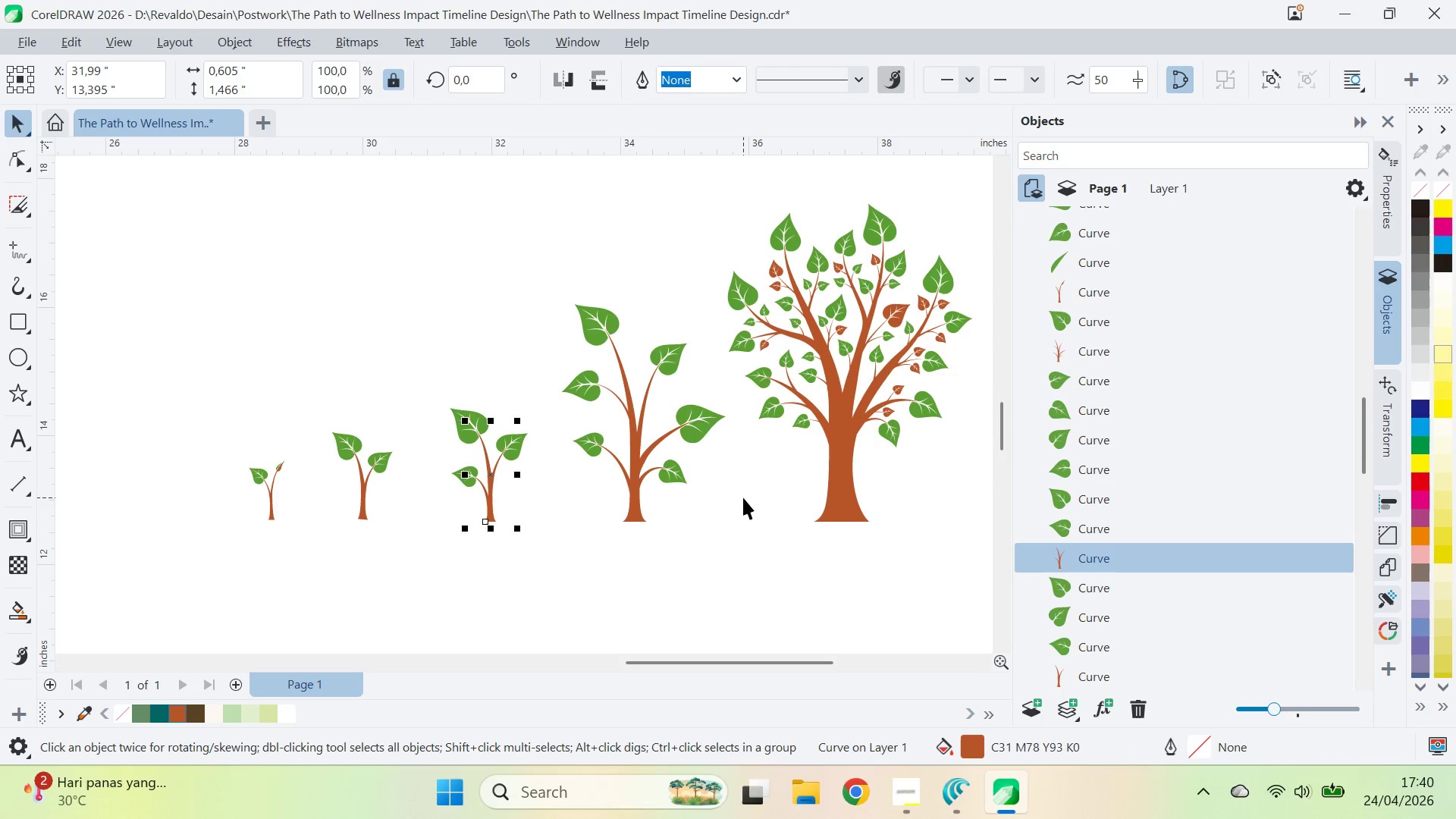 
left_click([743, 497])
 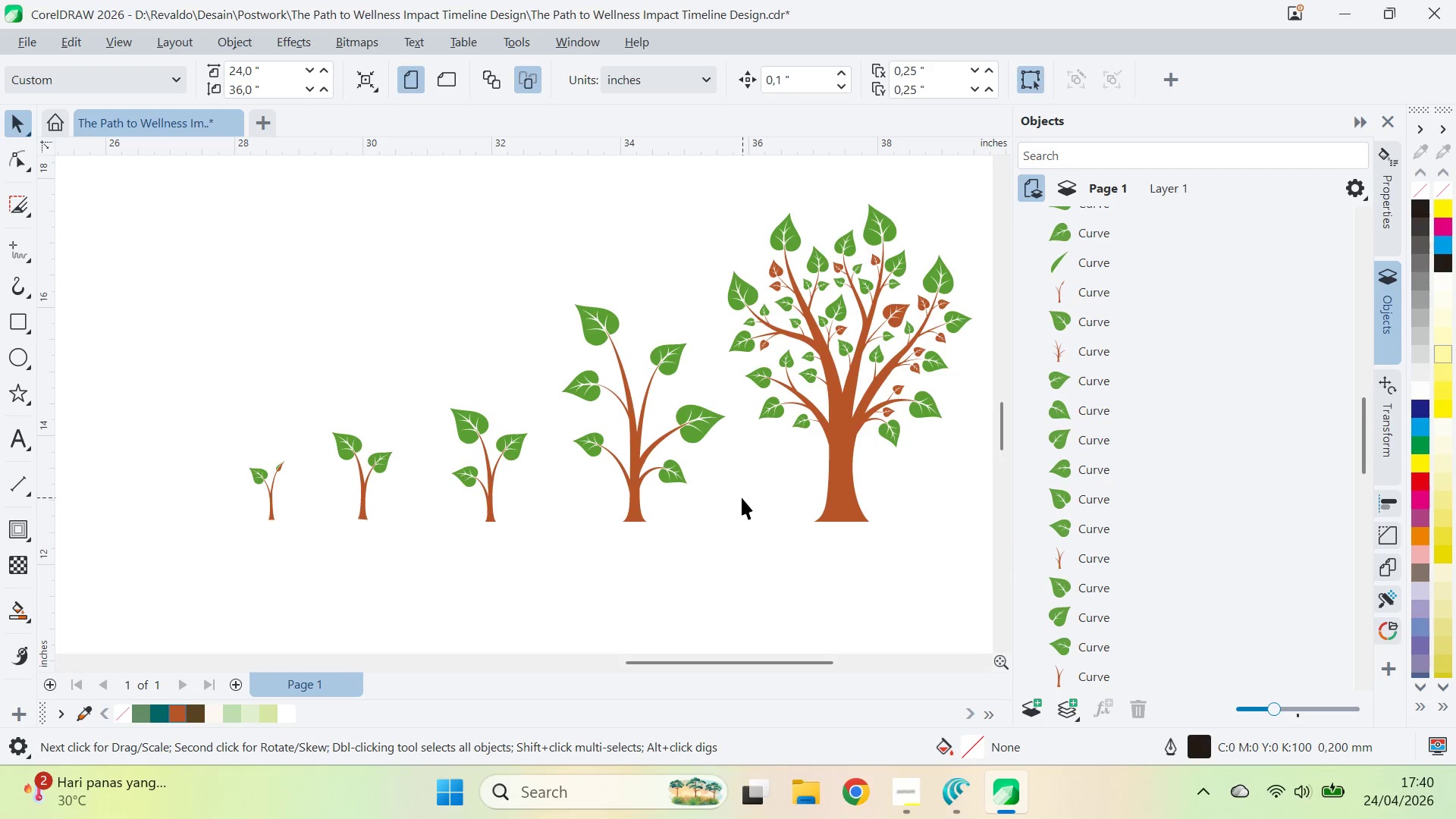 
key(Z)
 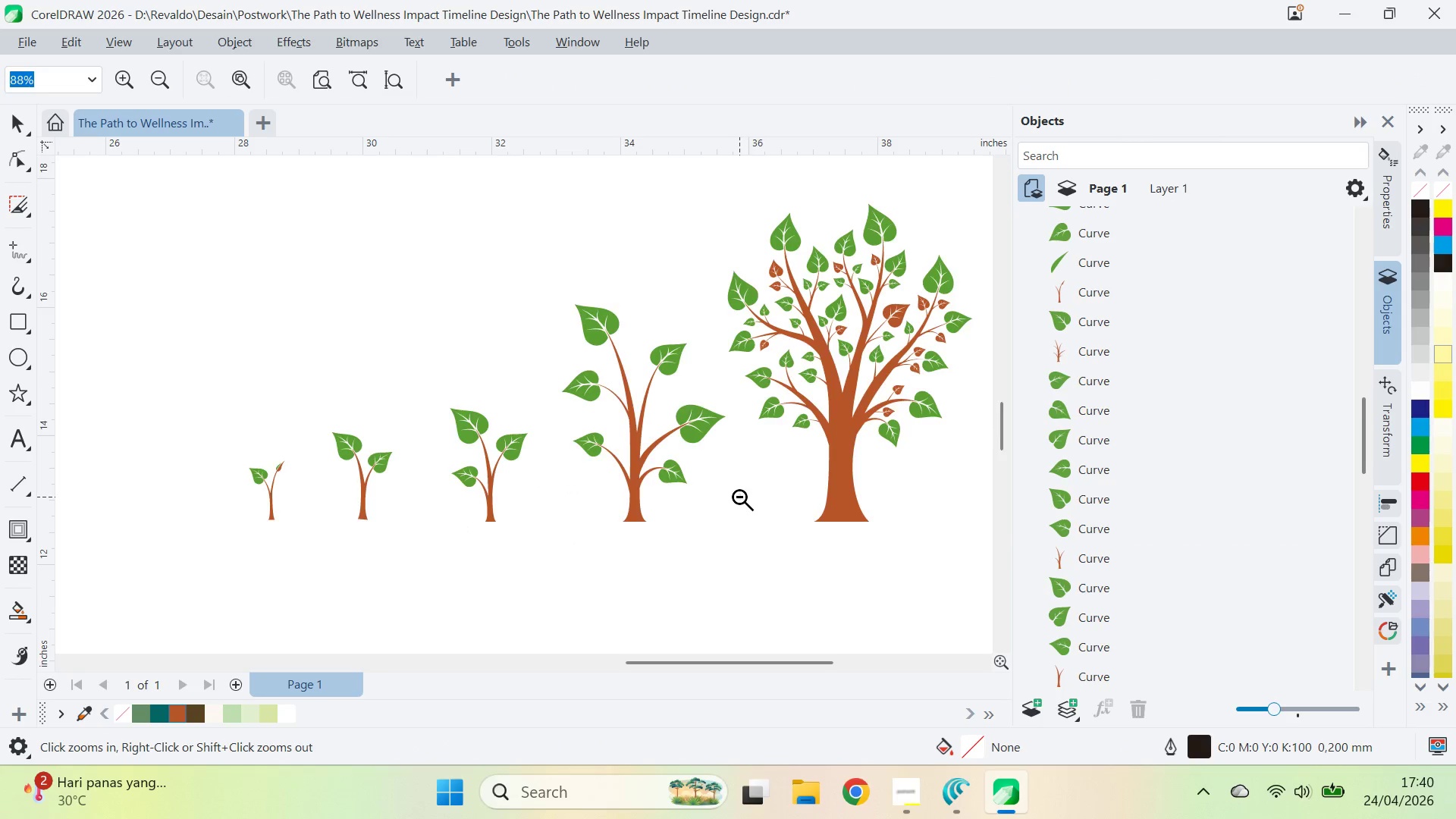 
right_click([739, 497])
 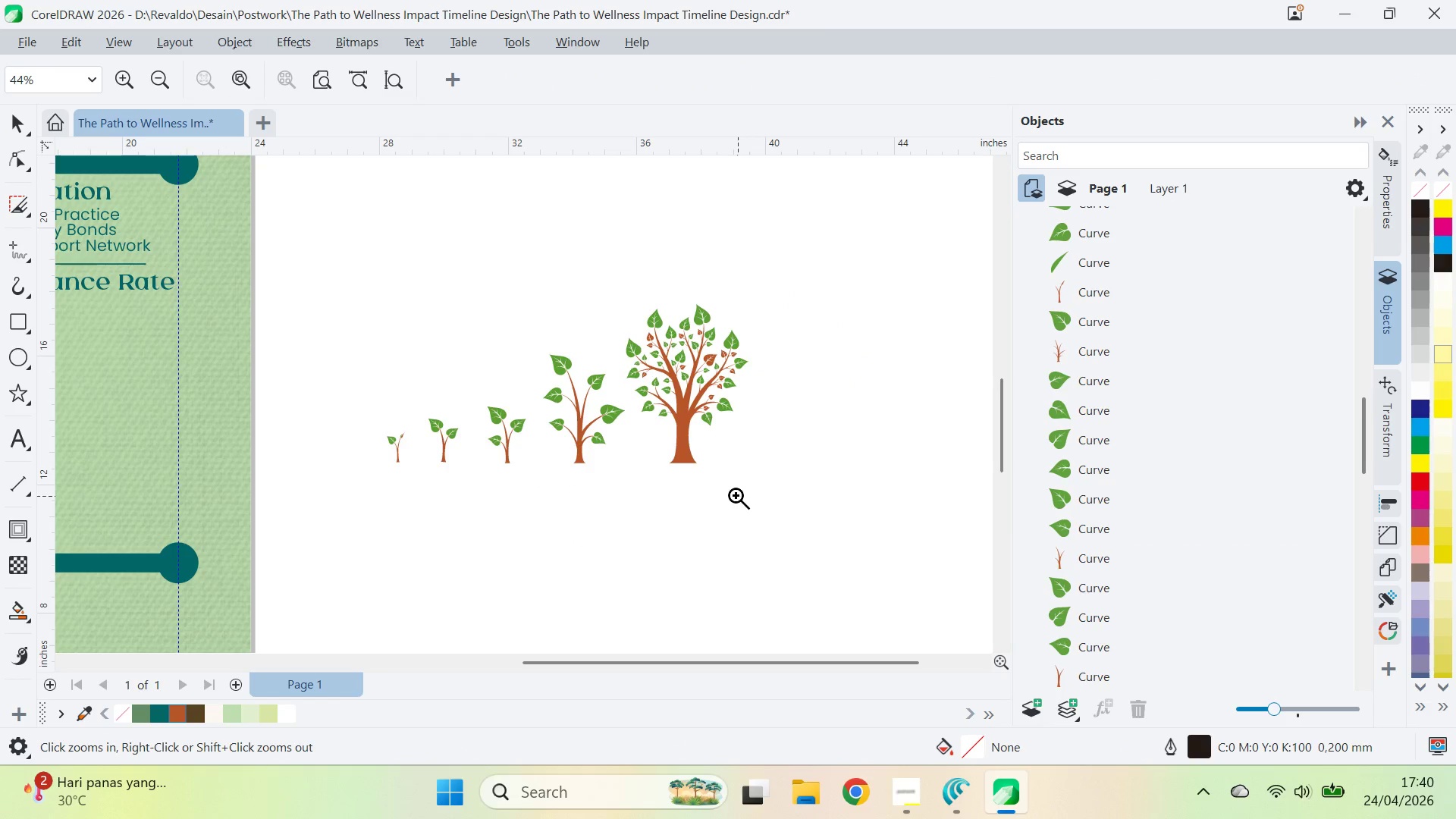 
type(qv)
 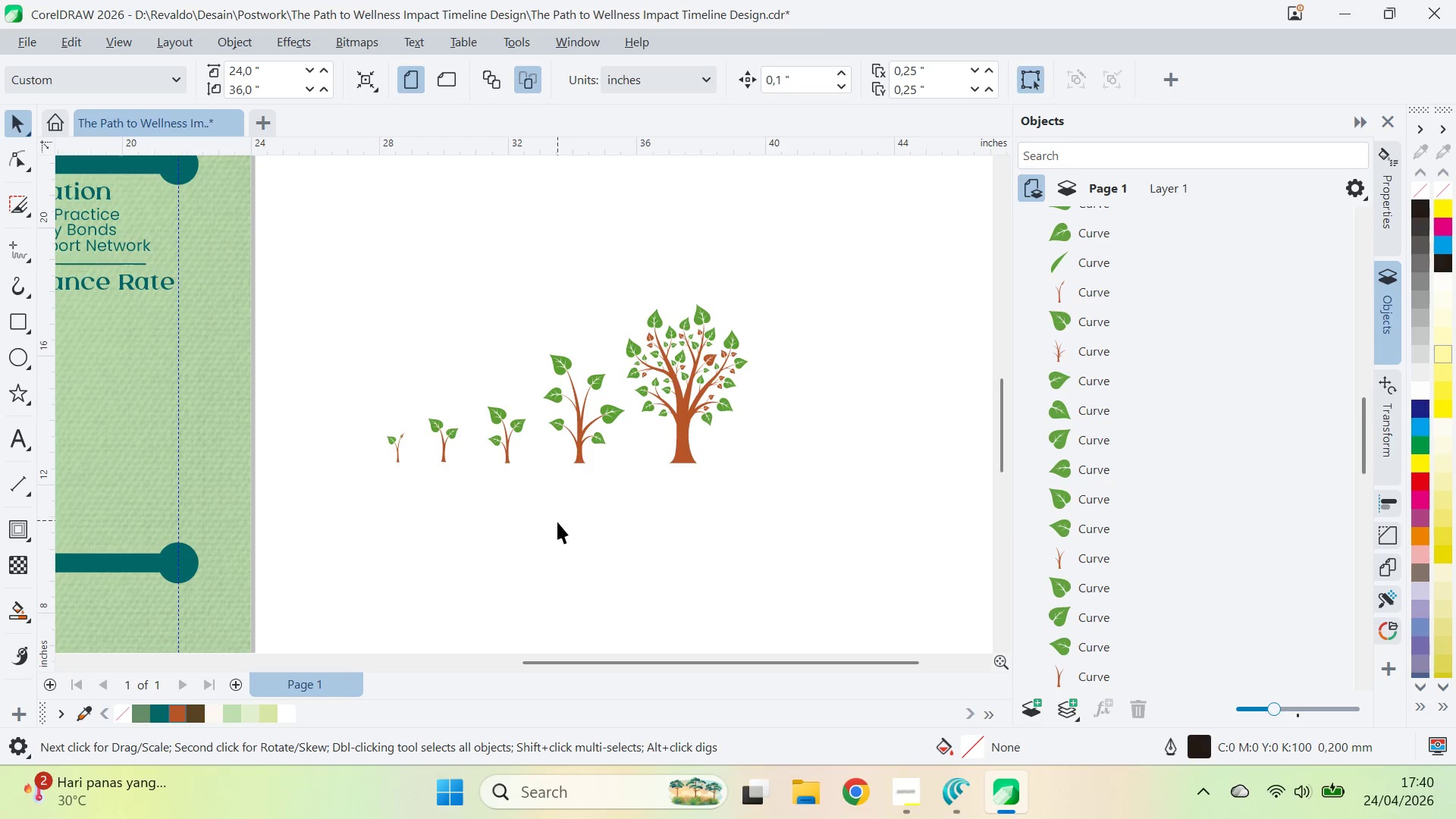 
left_click_drag(start_coordinate=[557, 520], to_coordinate=[554, 523])
 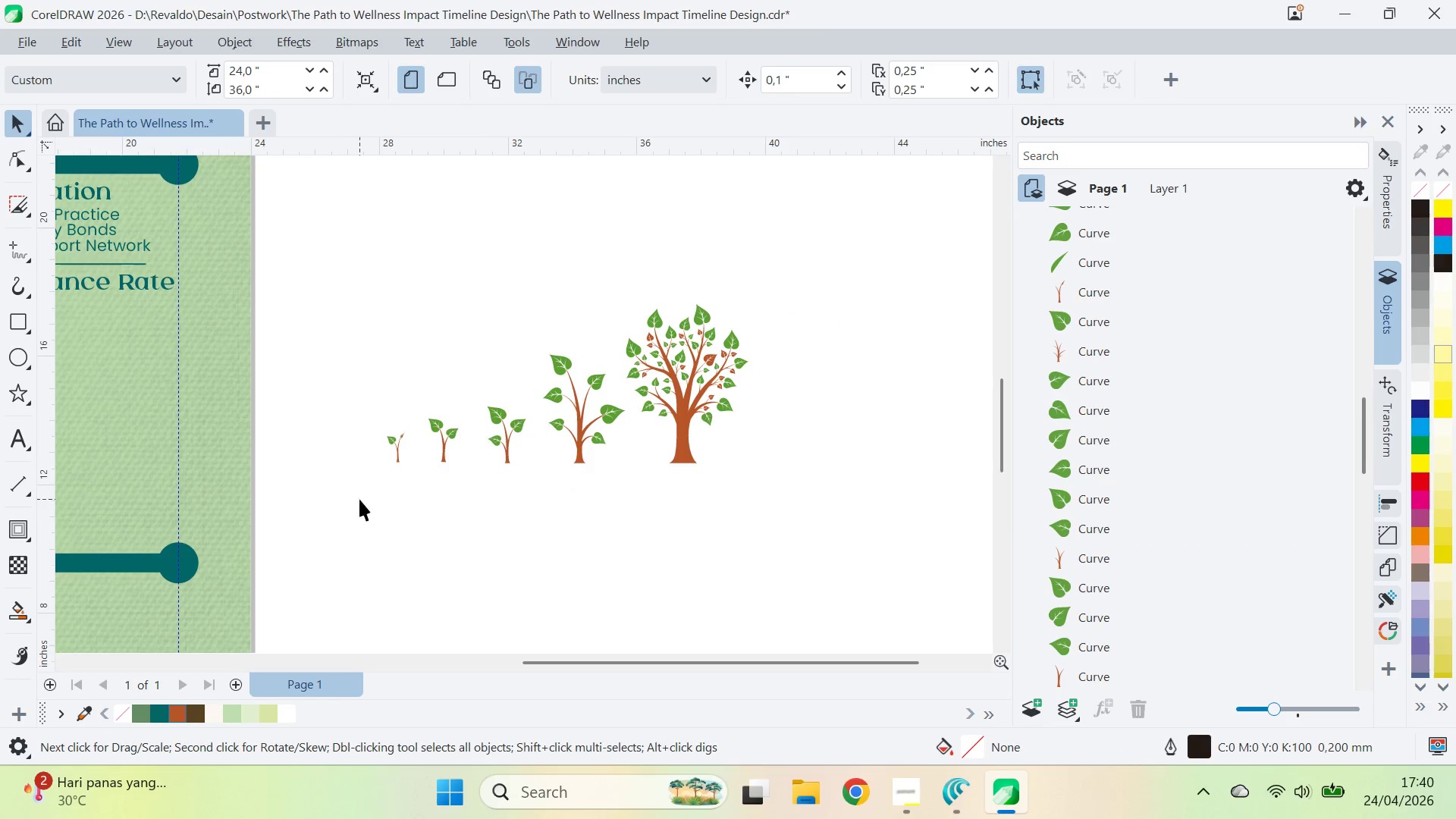 
left_click_drag(start_coordinate=[359, 499], to_coordinate=[446, 400])
 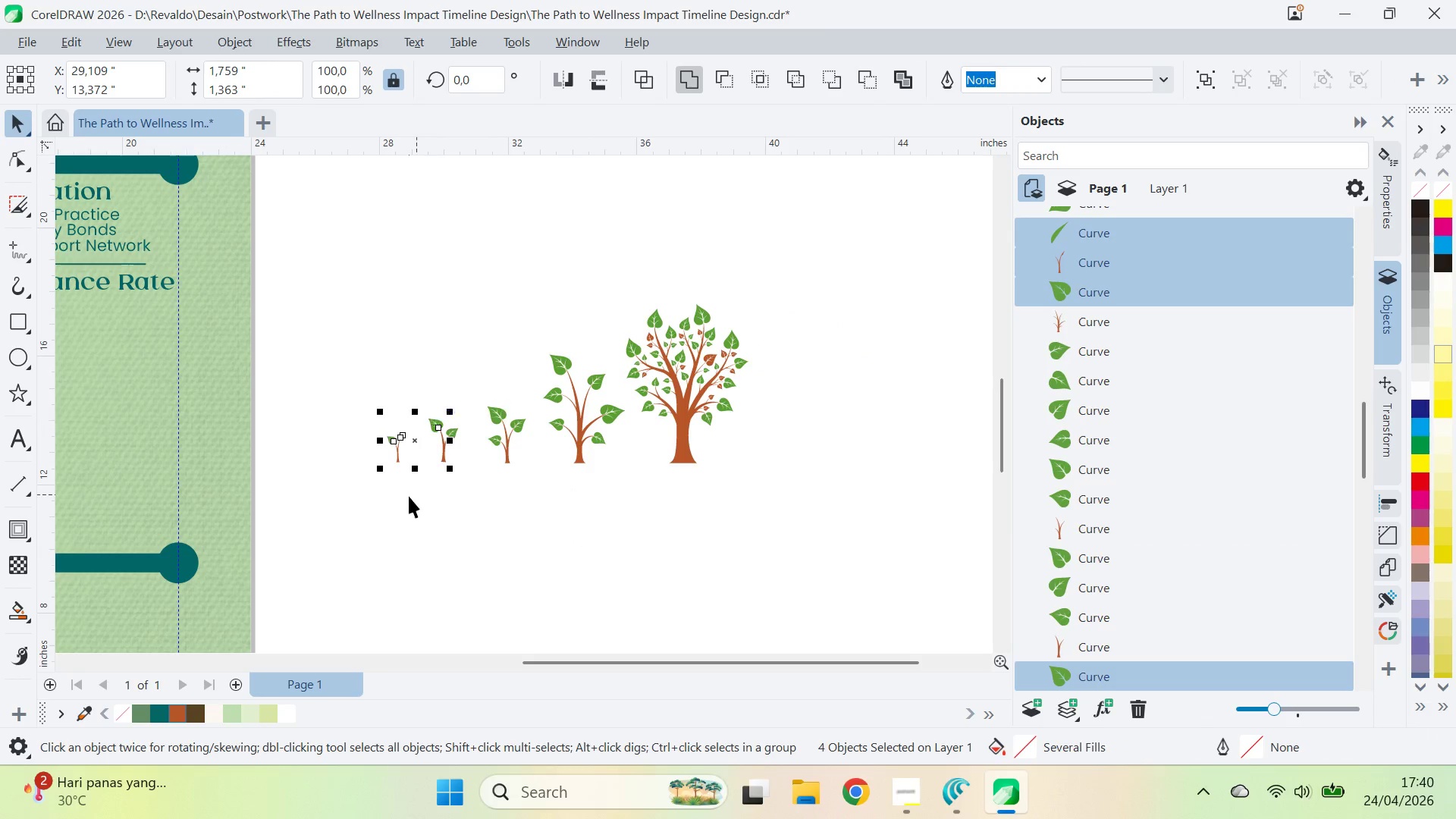 
left_click([408, 499])
 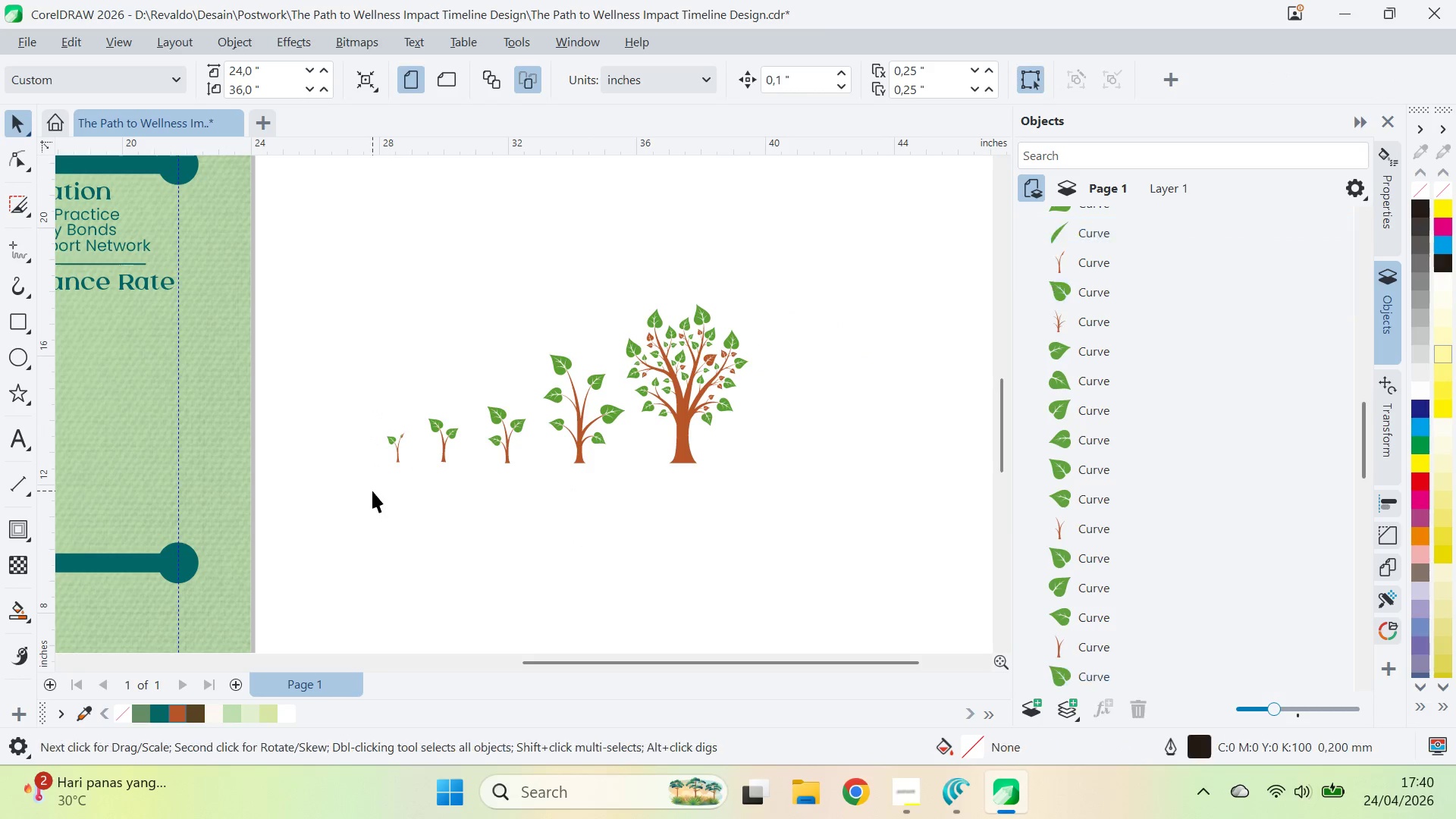 
left_click_drag(start_coordinate=[372, 491], to_coordinate=[421, 405])
 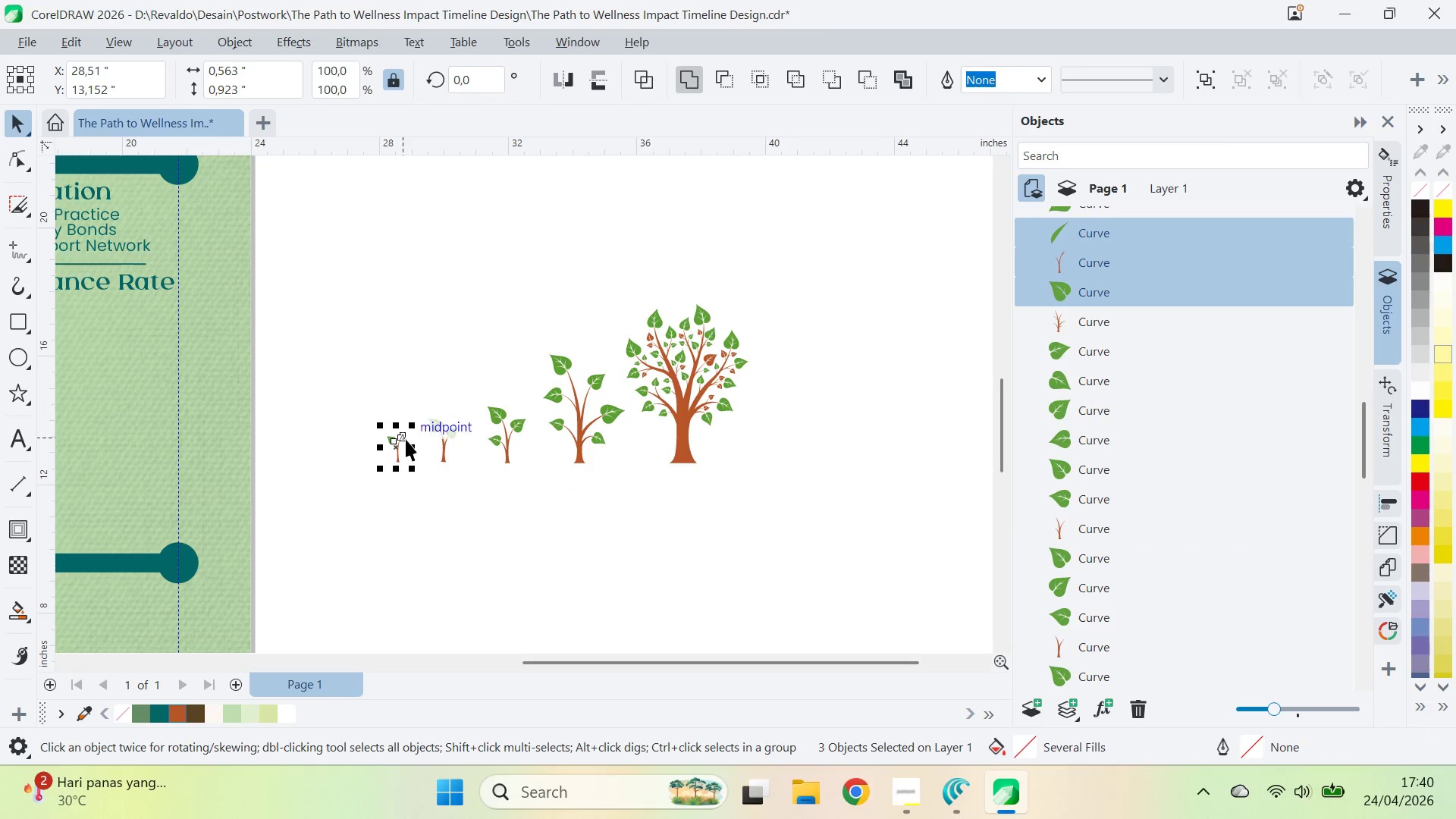 
type(zv)
 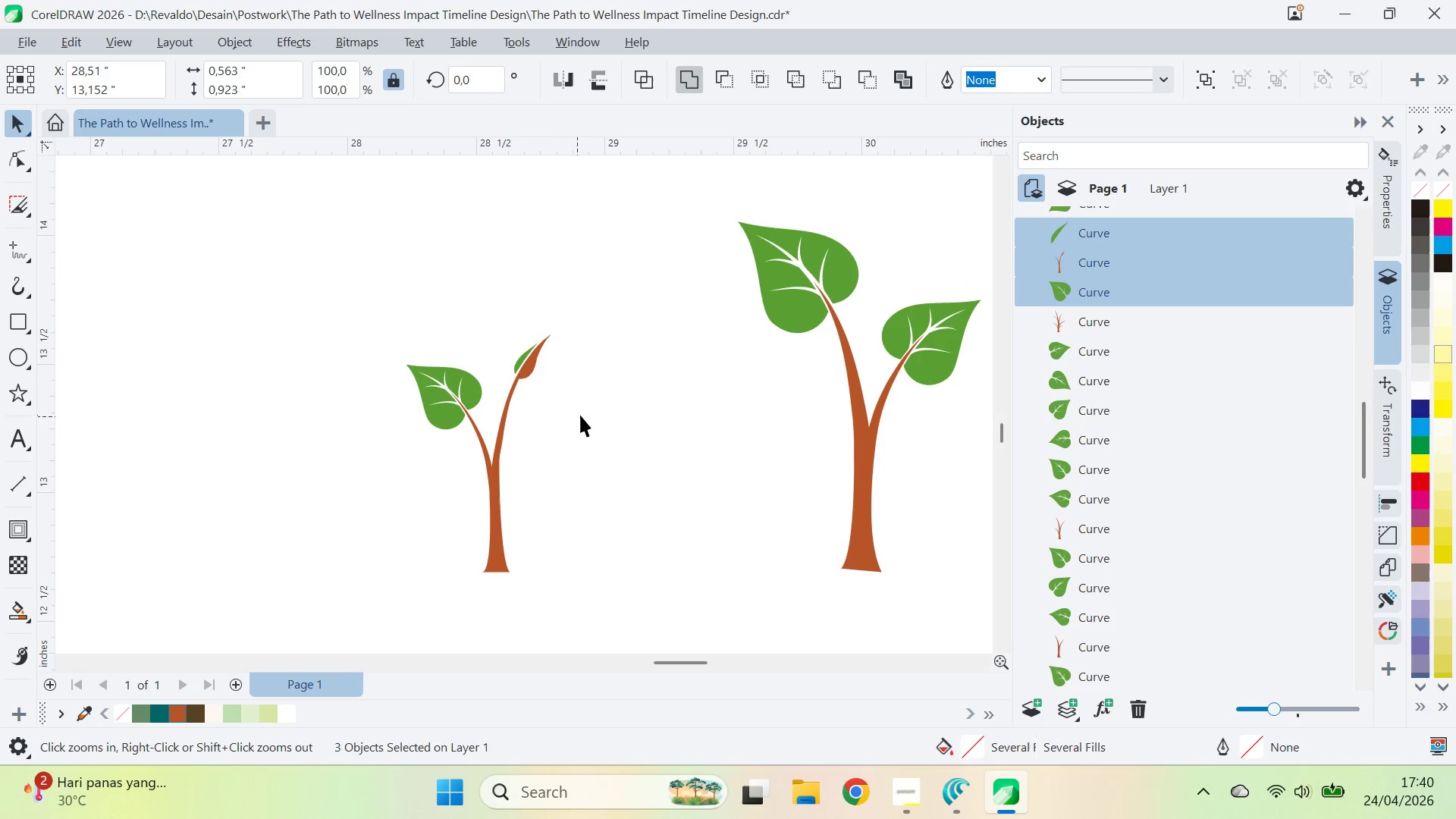 
left_click([580, 415])
 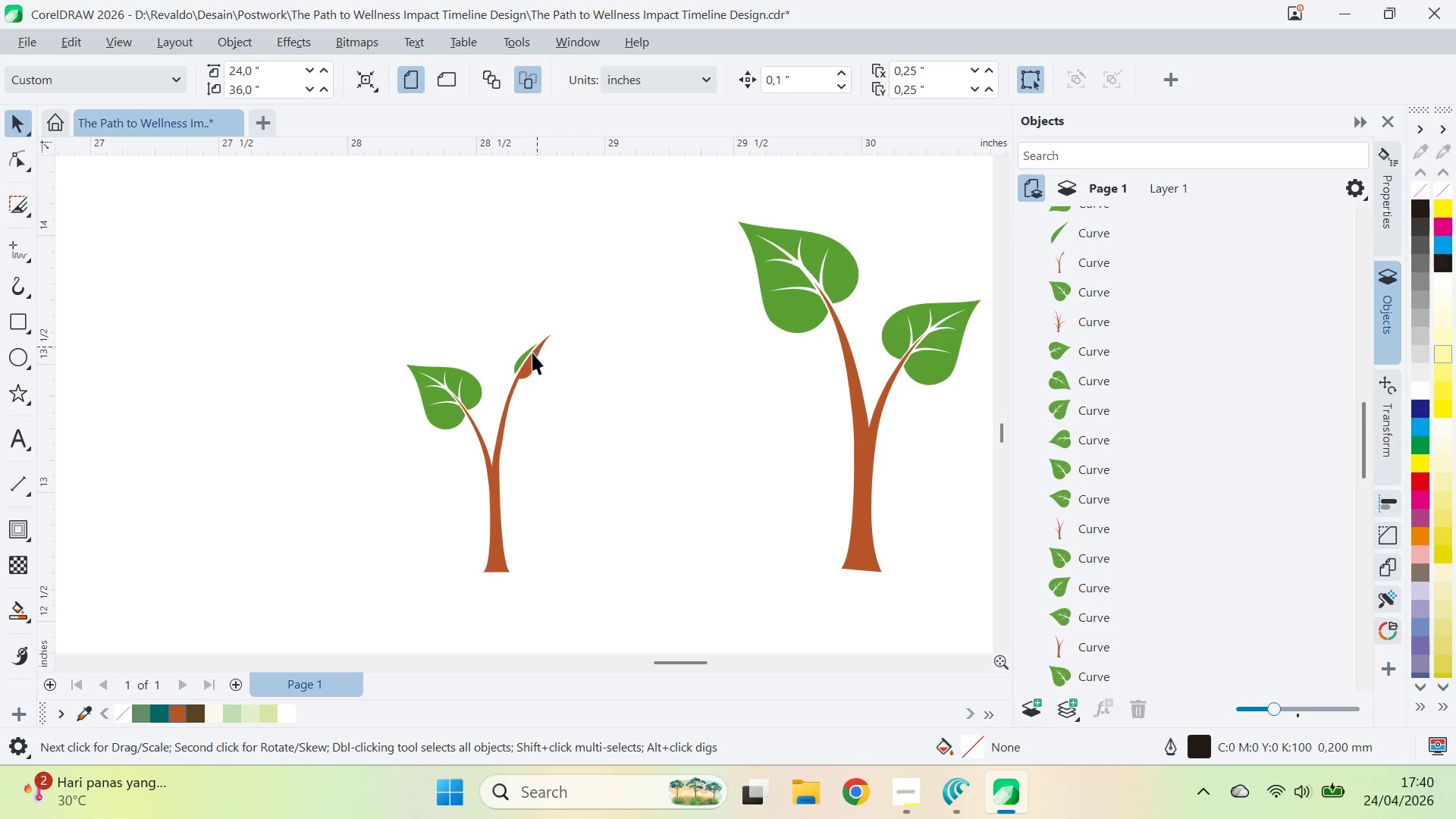 
left_click([524, 353])
 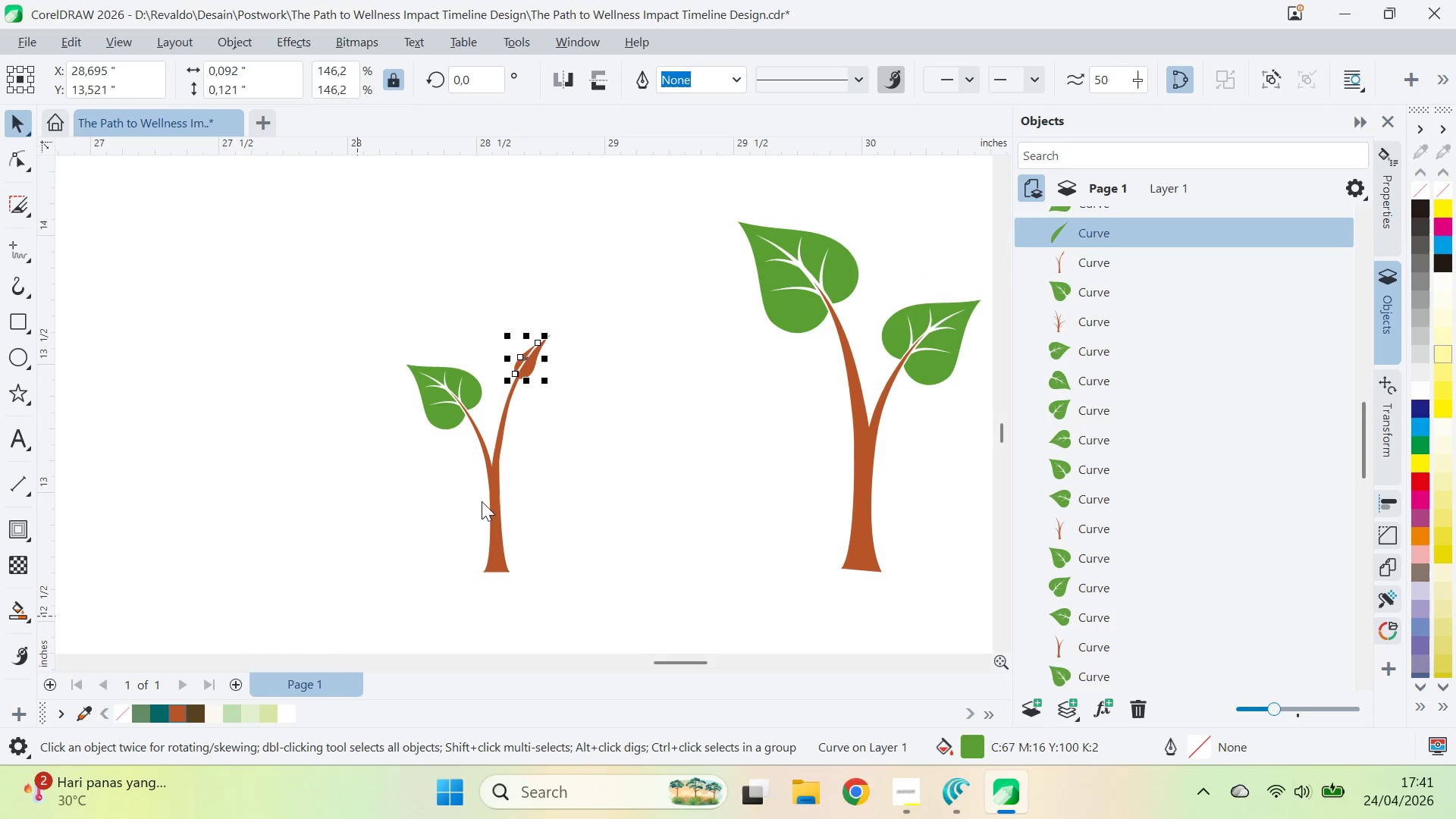 
hold_key(key=ShiftLeft, duration=0.77)
left_click([497, 448])
 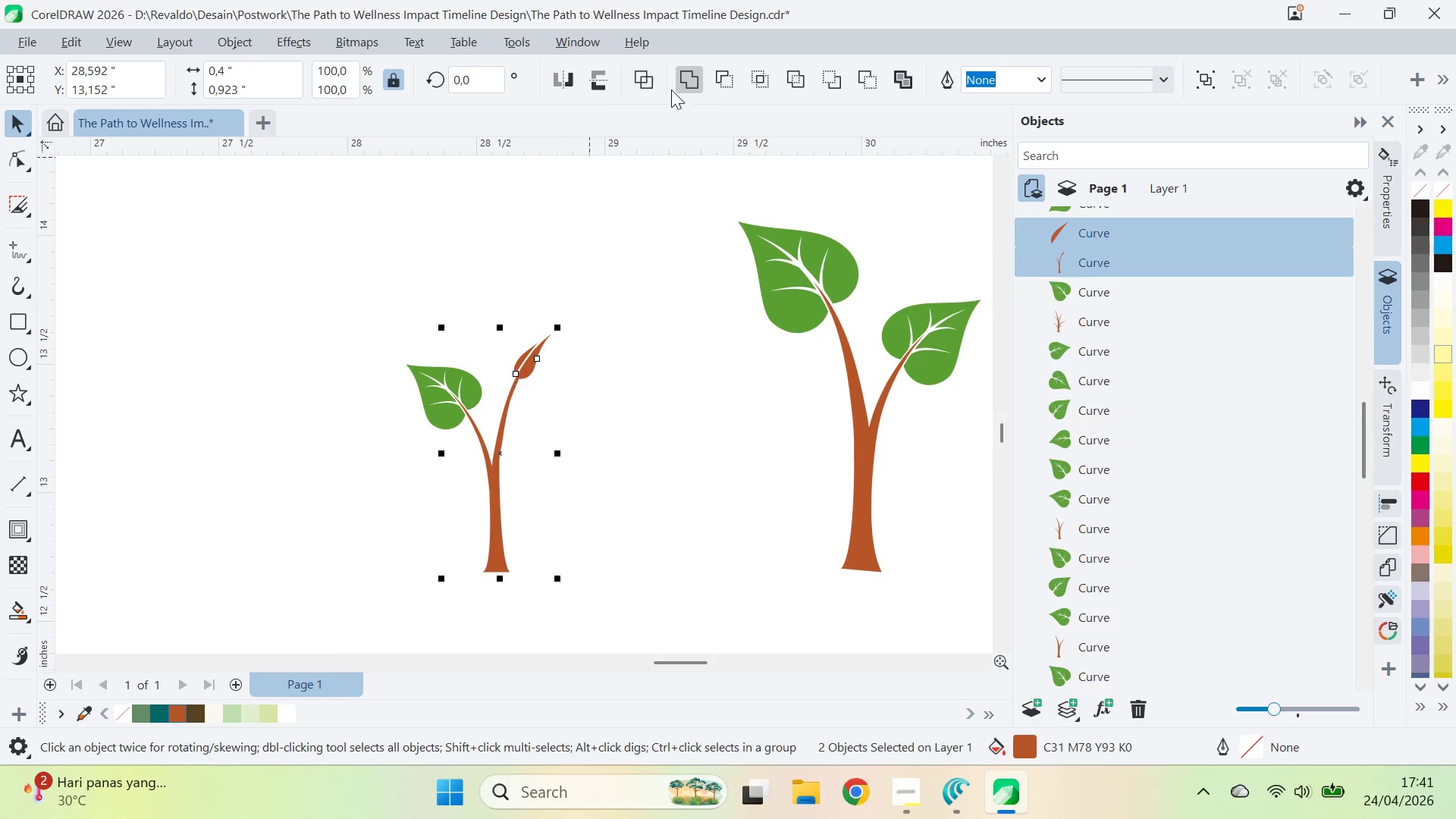 
left_click([686, 86])
 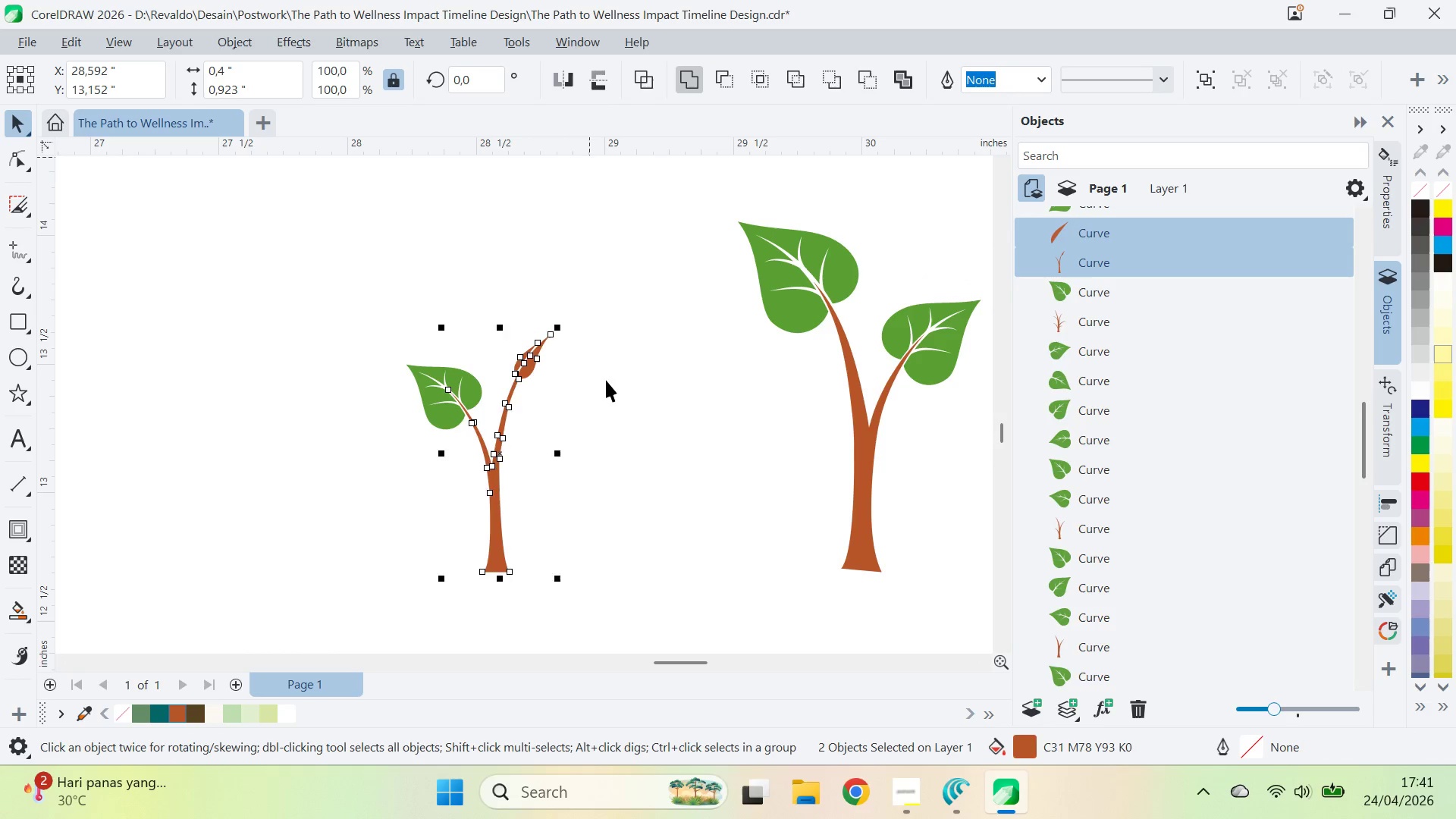 
left_click_drag(start_coordinate=[606, 380], to_coordinate=[604, 372])
 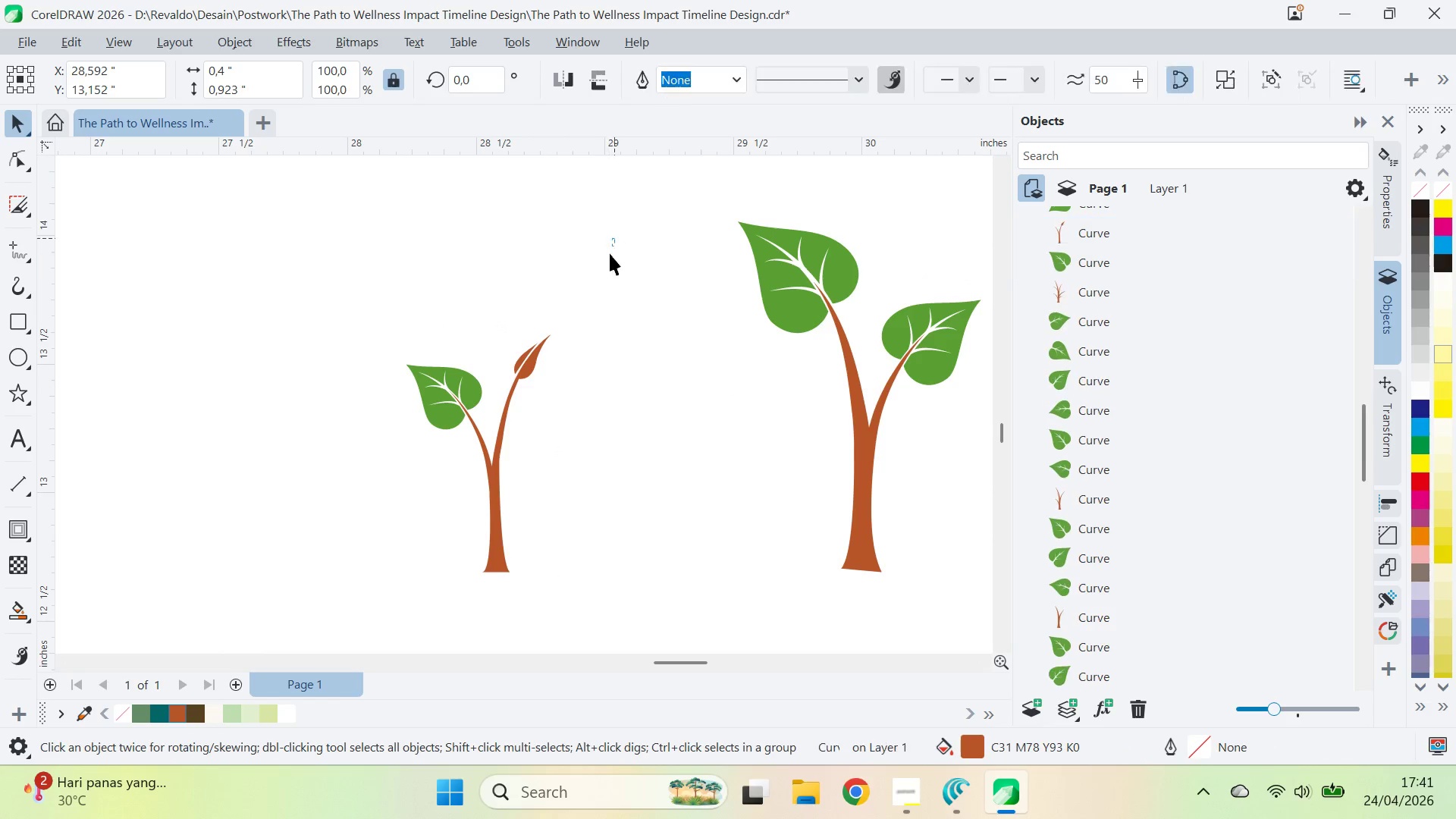 
left_click_drag(start_coordinate=[614, 238], to_coordinate=[345, 579])
 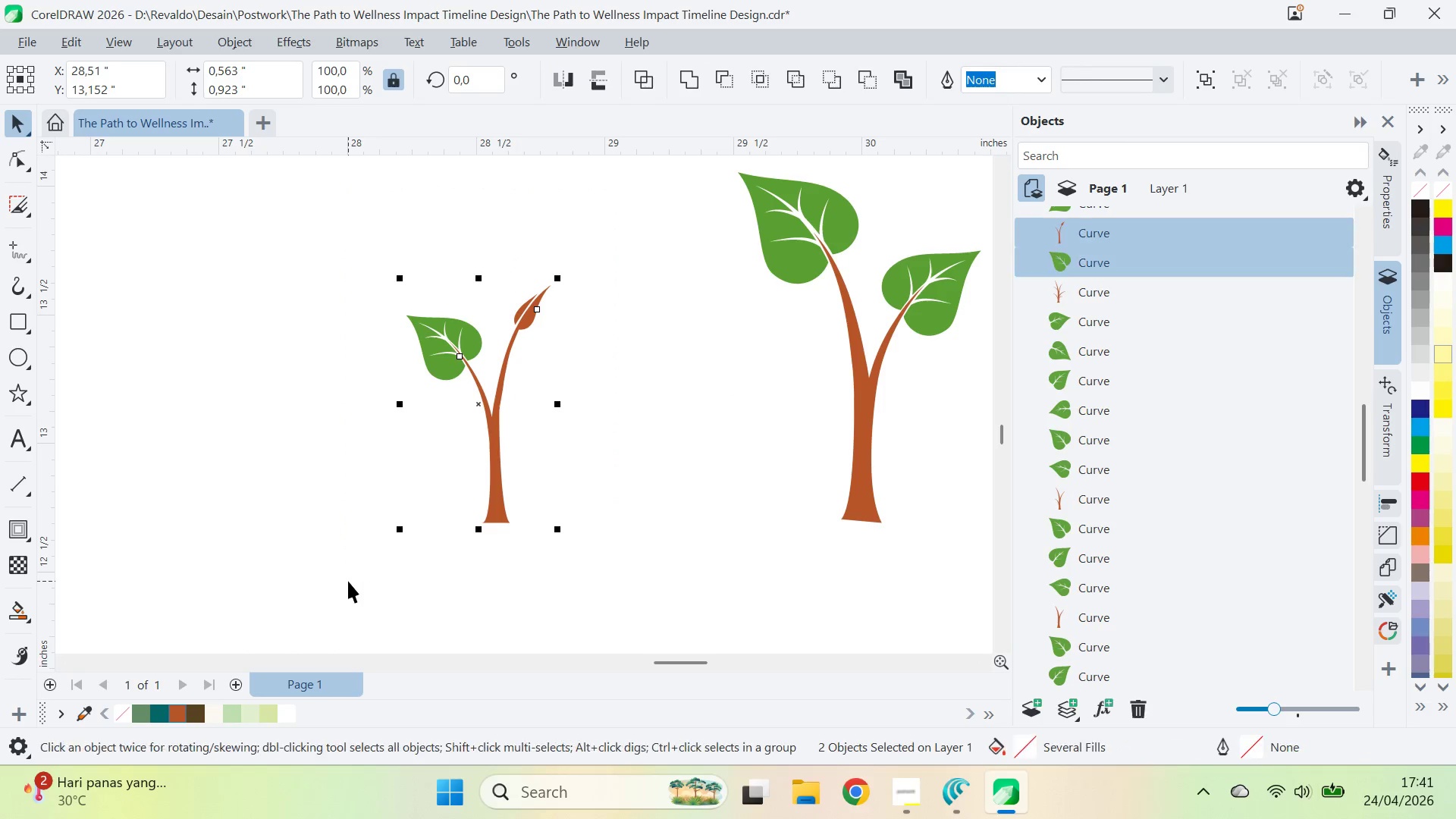 
key(Control+G)
 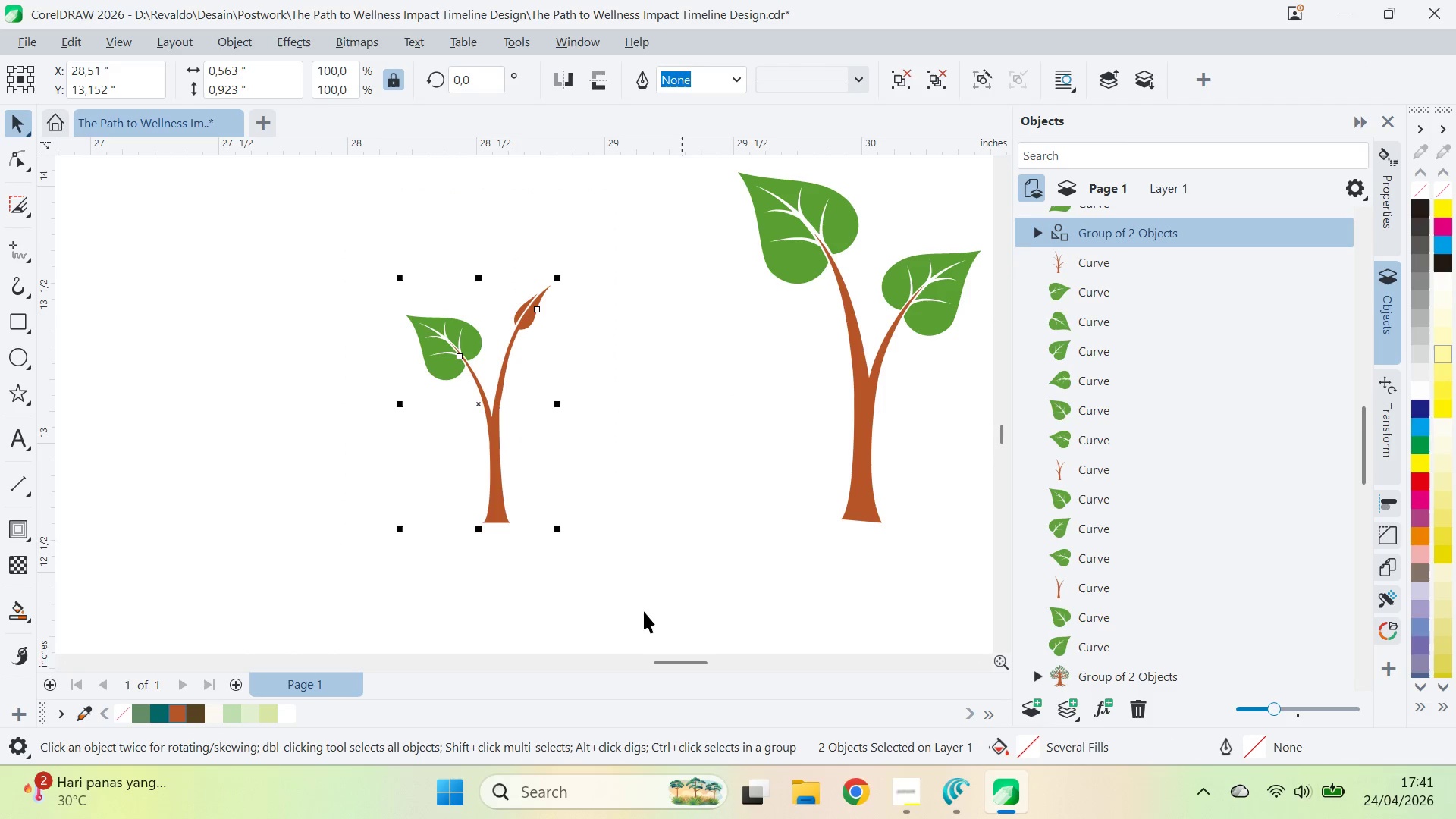 
left_click_drag(start_coordinate=[639, 616], to_coordinate=[945, 180])
 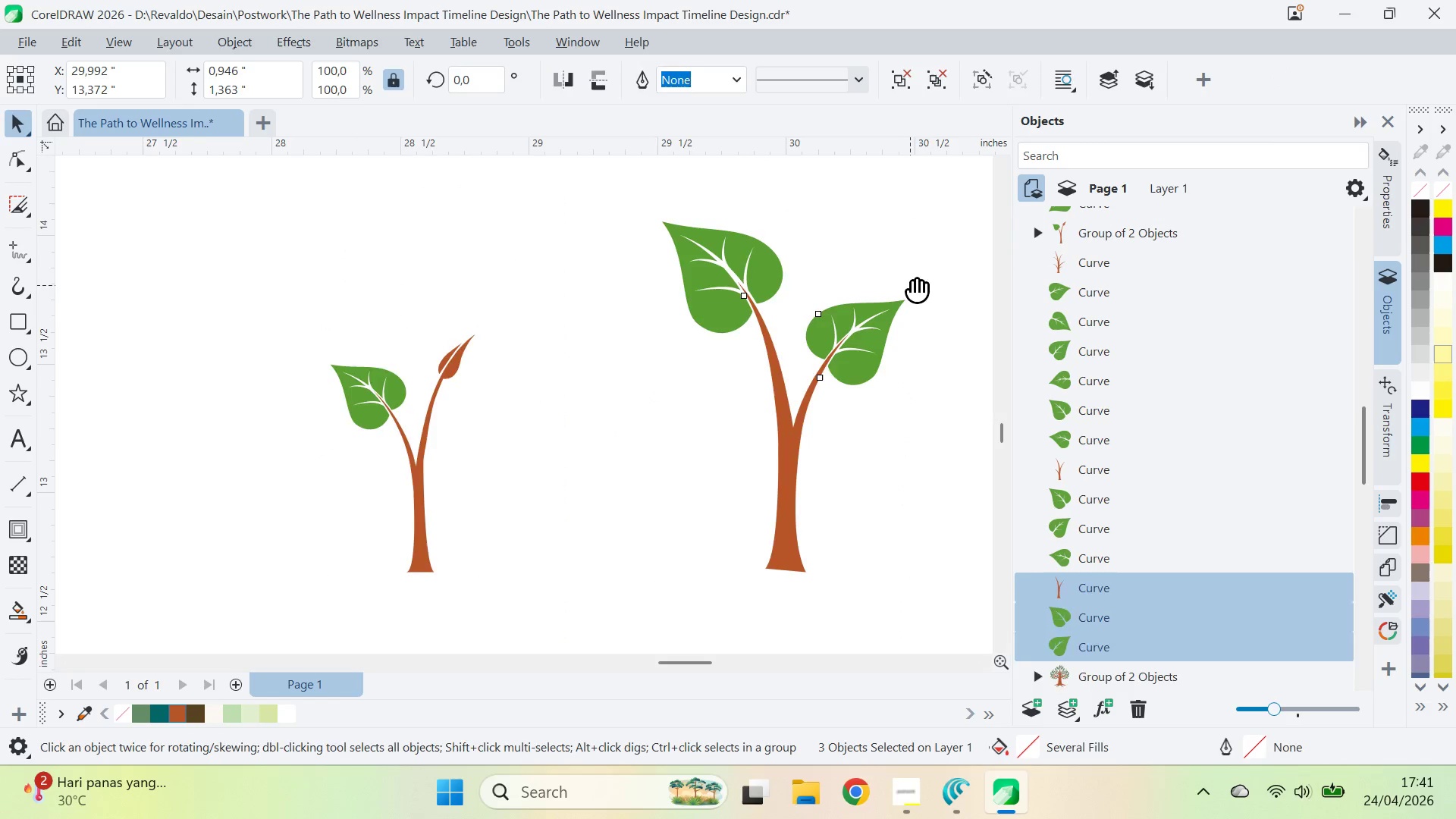 
key(Control+G)
 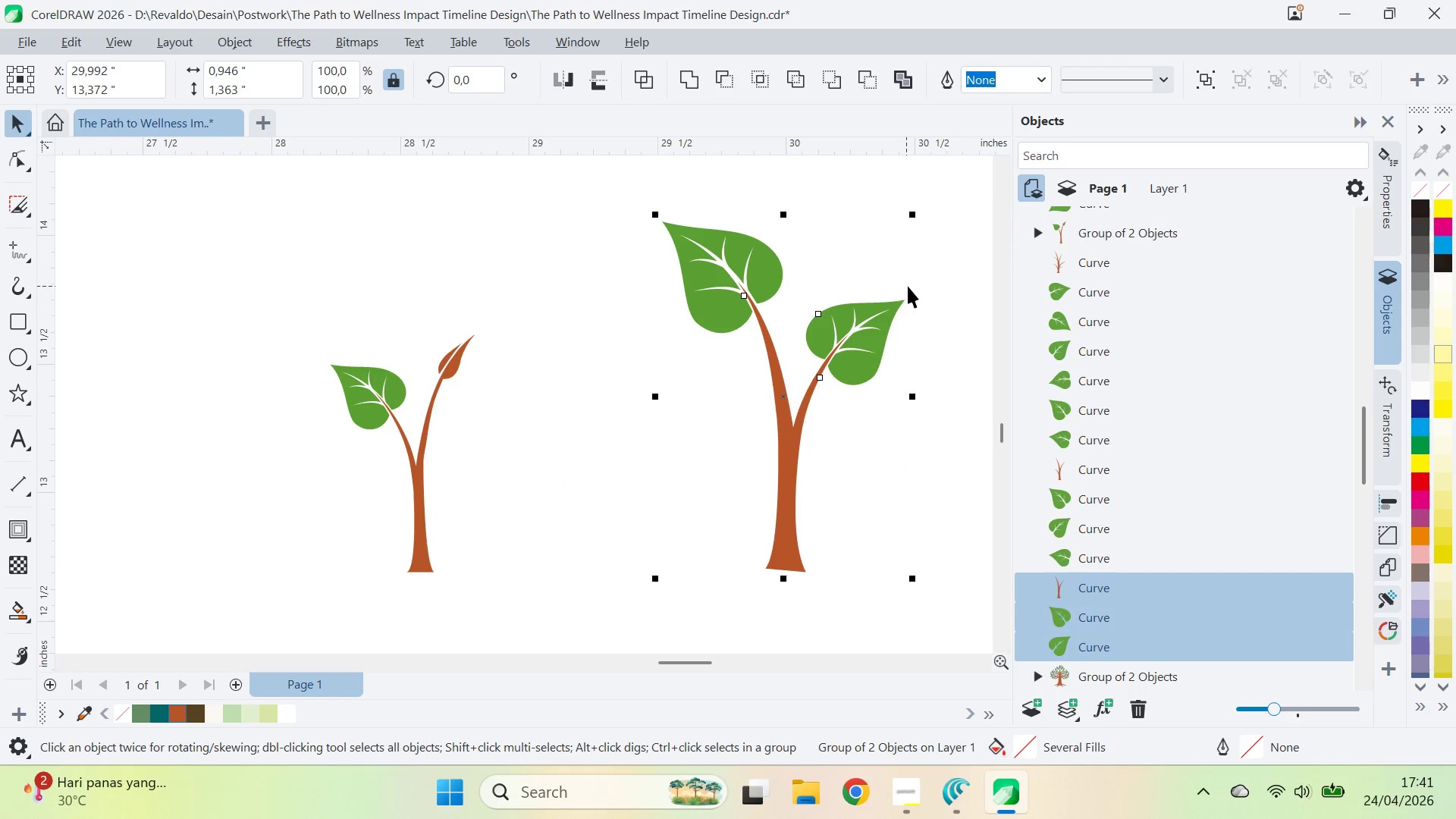 
type(qzqv)
 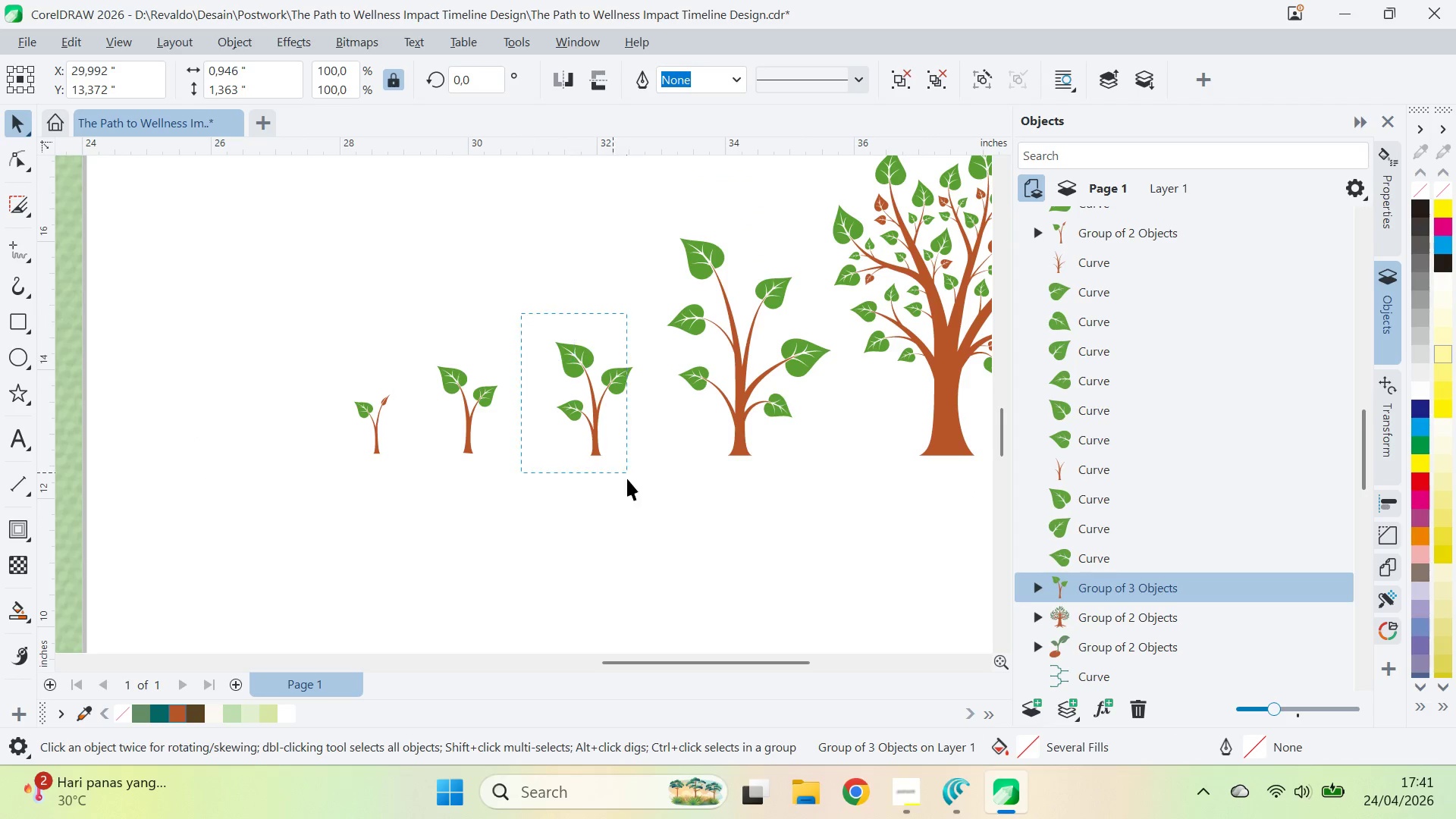 
left_click_drag(start_coordinate=[906, 278], to_coordinate=[419, 307])
 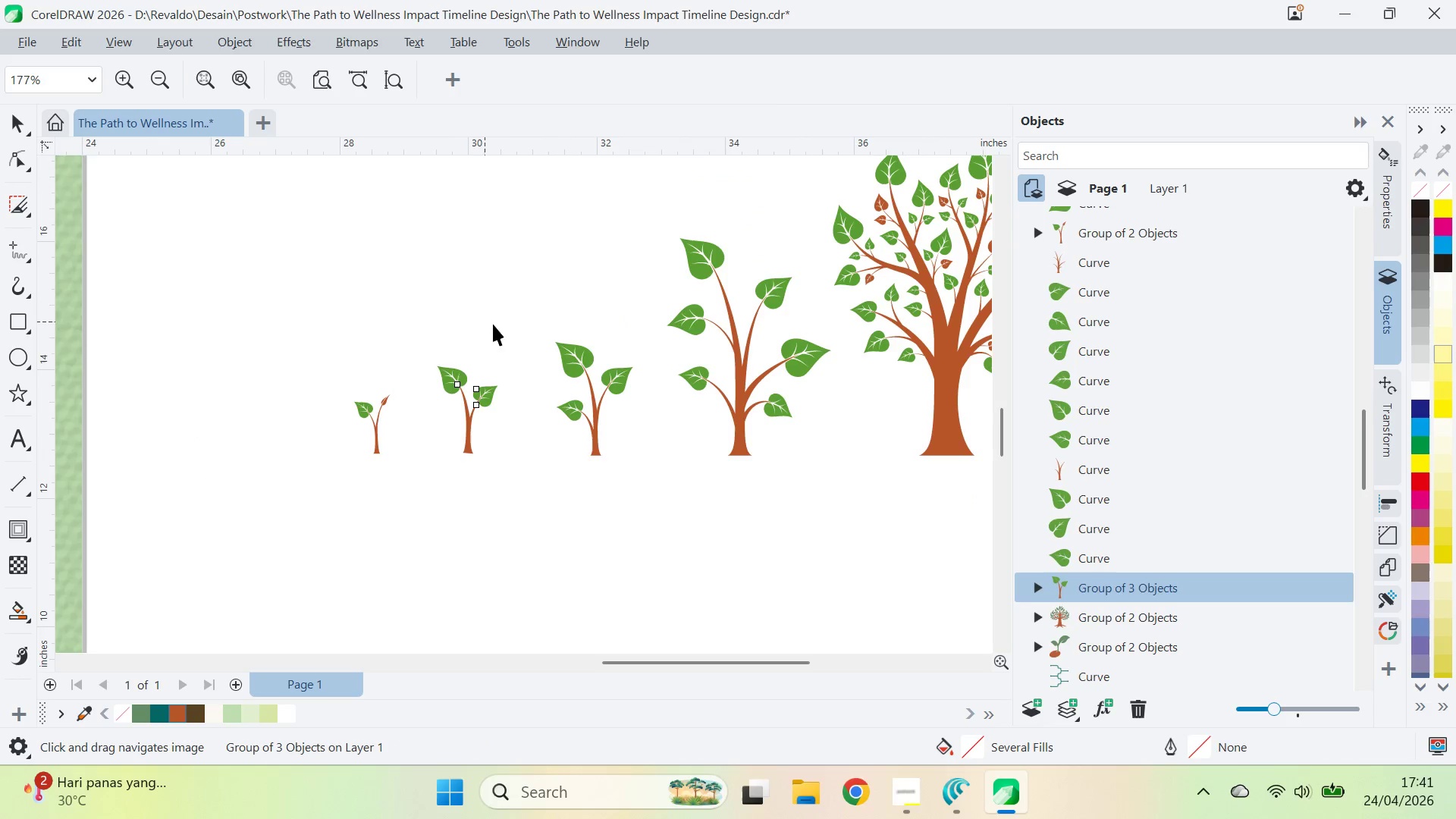 
left_click_drag(start_coordinate=[521, 313], to_coordinate=[637, 490])
 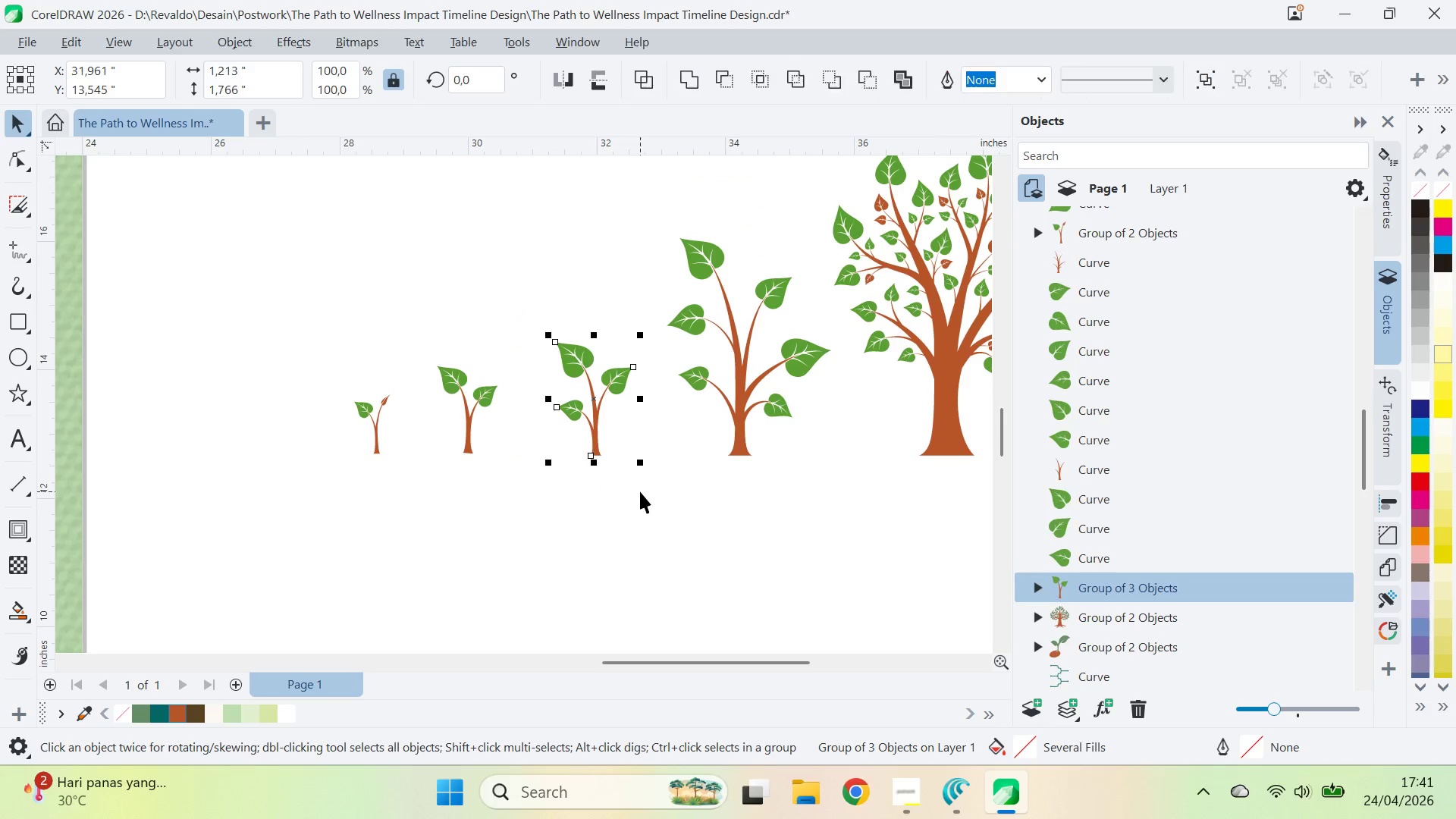 
key(Control+G)
 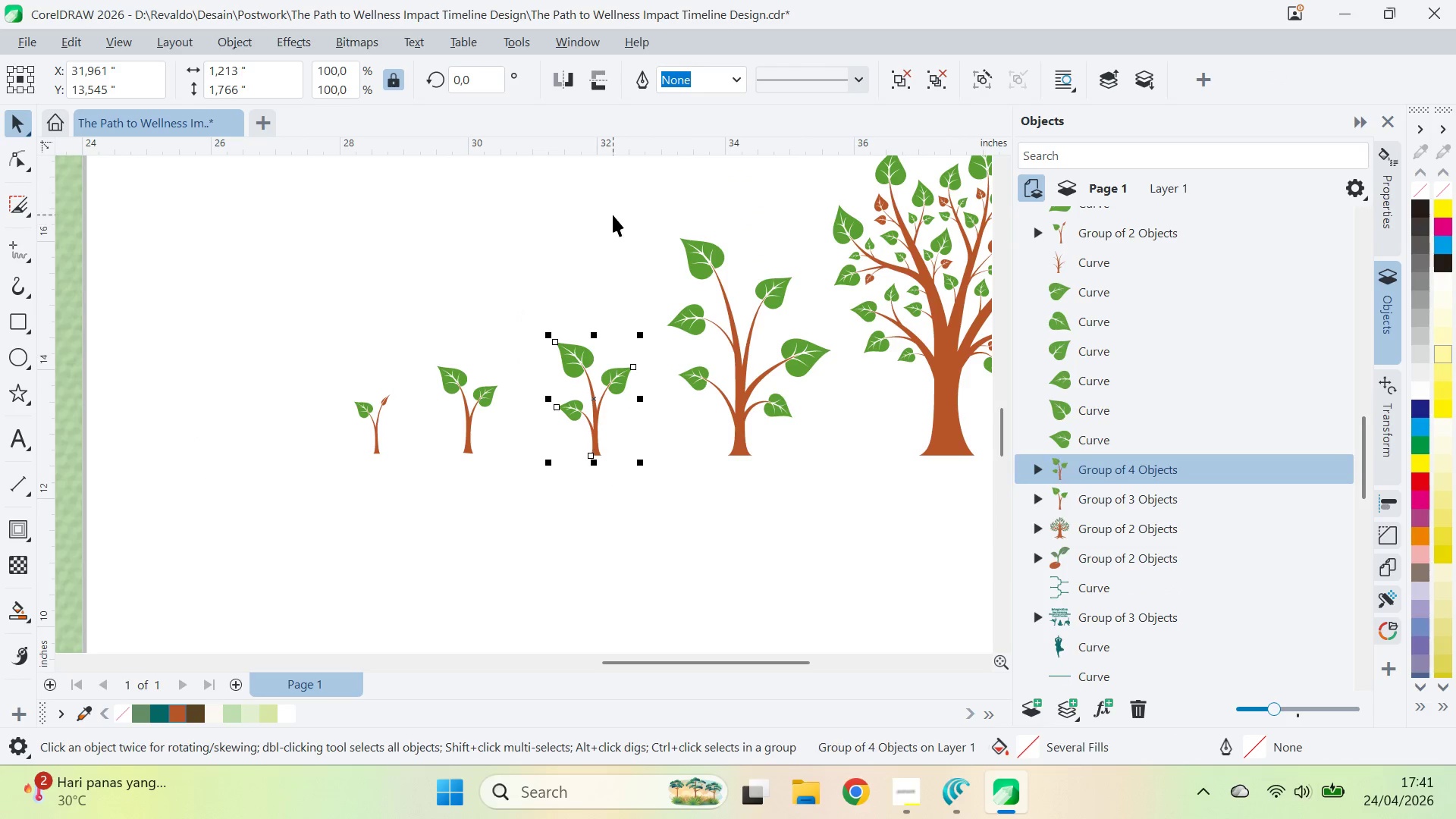 
left_click_drag(start_coordinate=[614, 214], to_coordinate=[846, 575])
 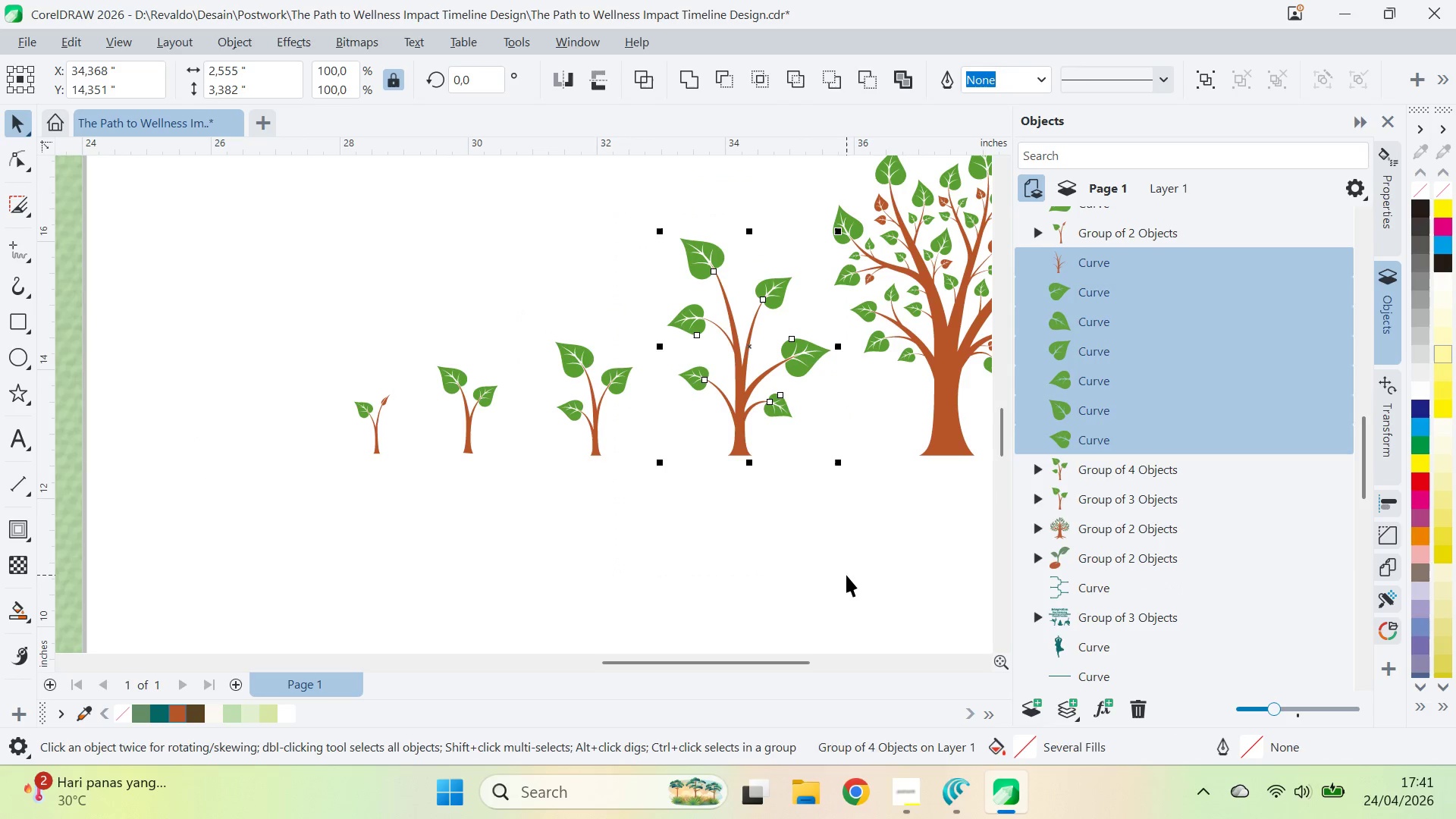 
key(Control+G)
 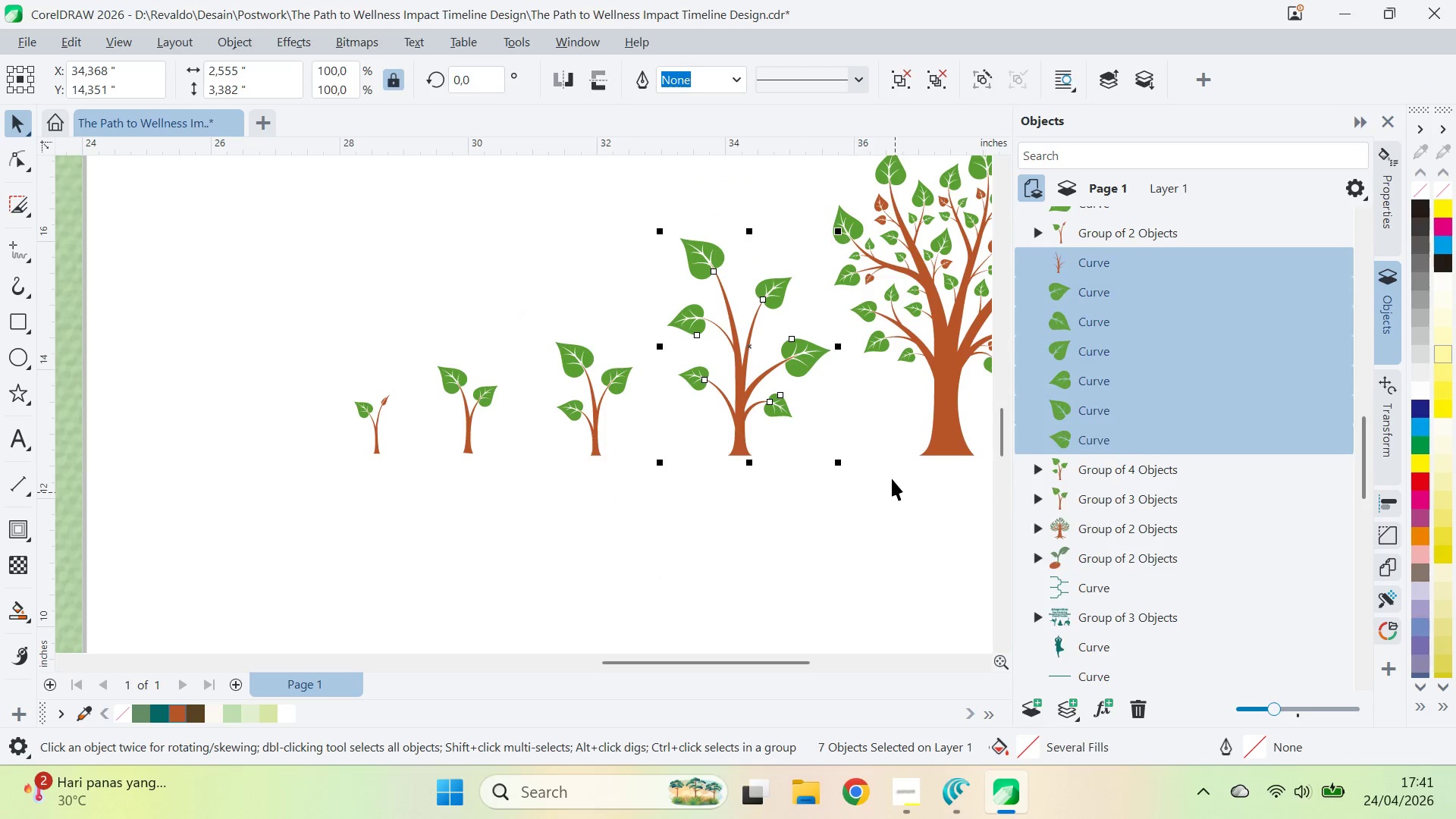 
type(qvqv)
 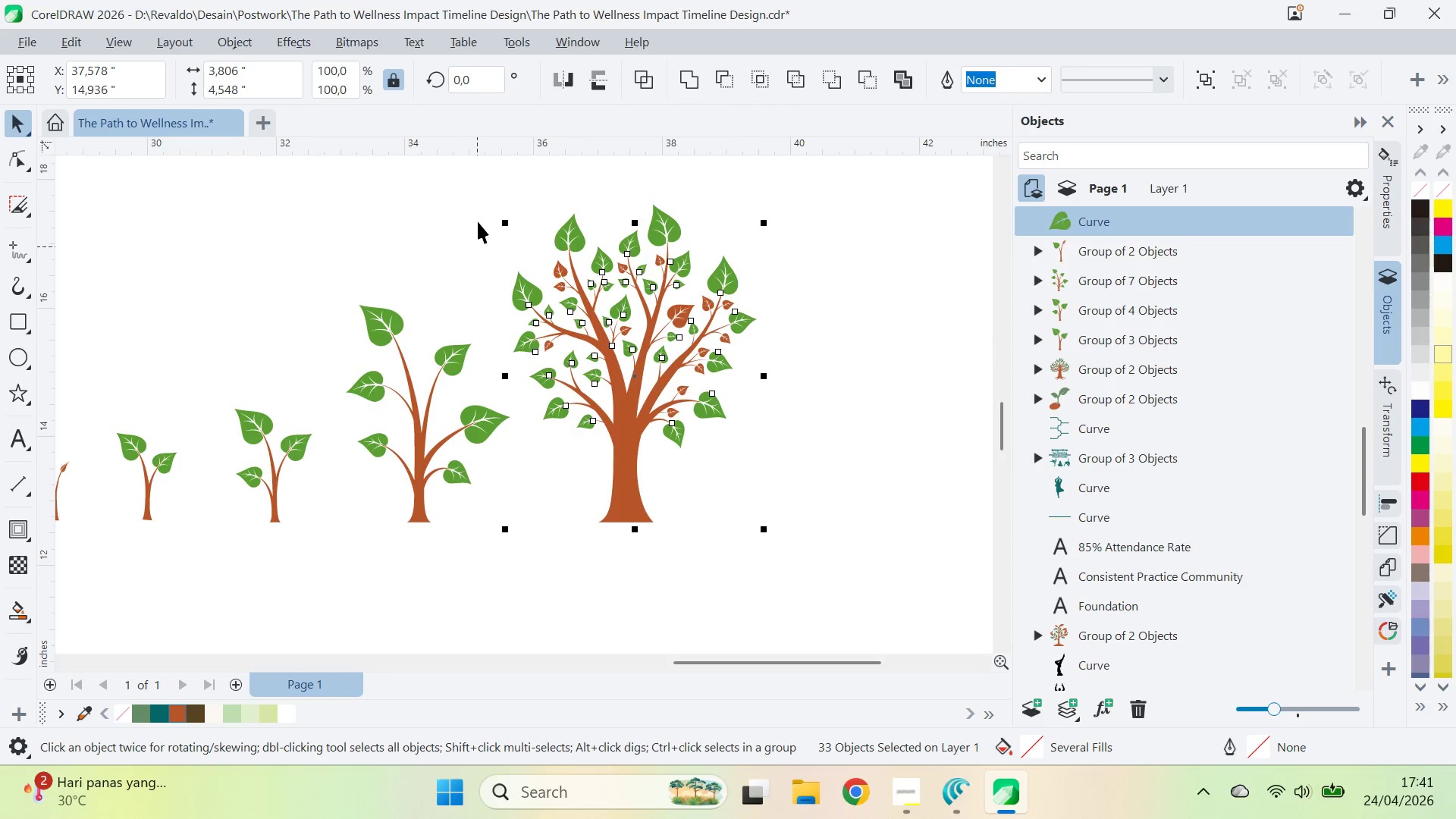 
left_click_drag(start_coordinate=[890, 474], to_coordinate=[639, 558])
 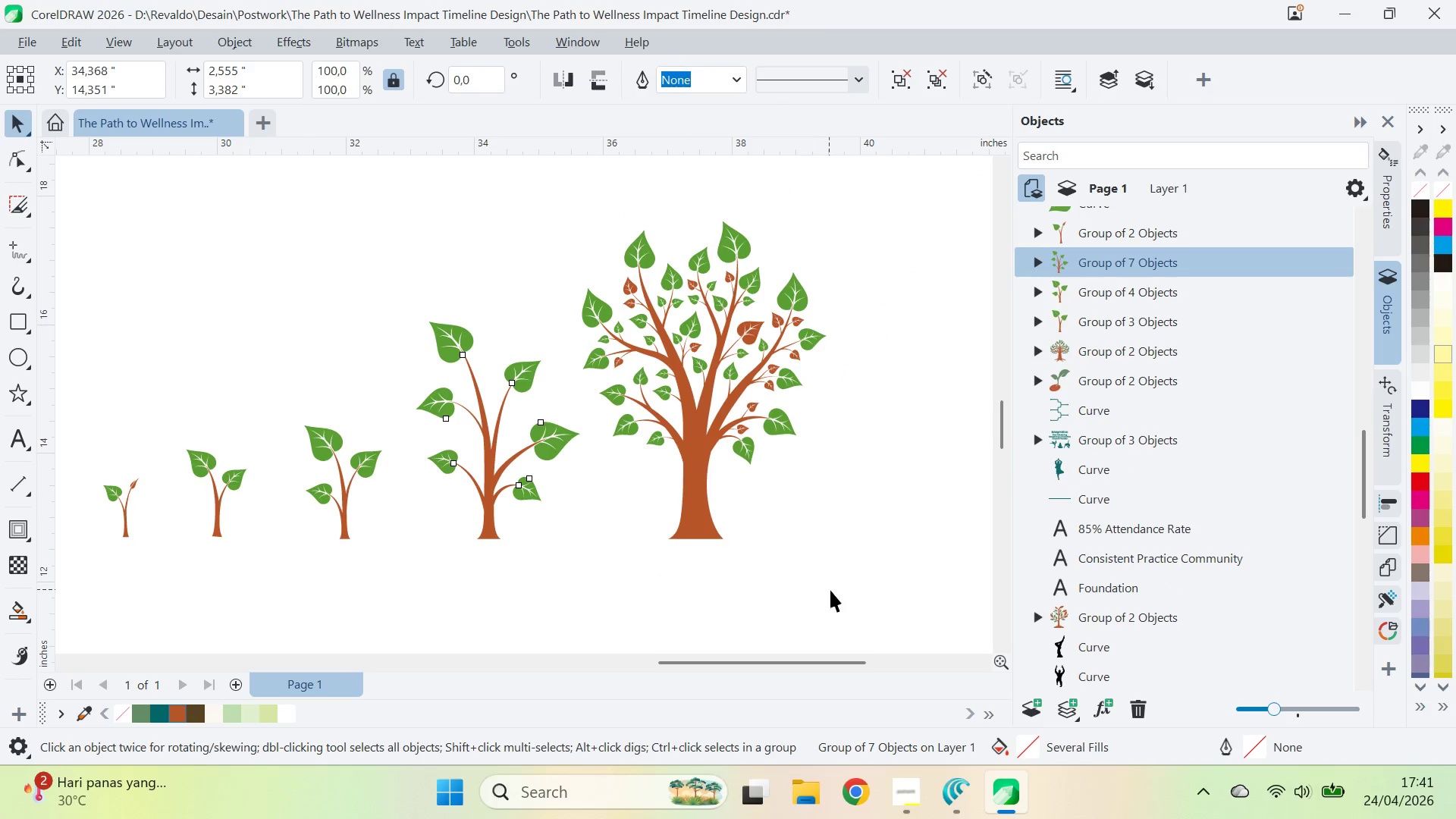 
left_click_drag(start_coordinate=[841, 590], to_coordinate=[561, 231])
 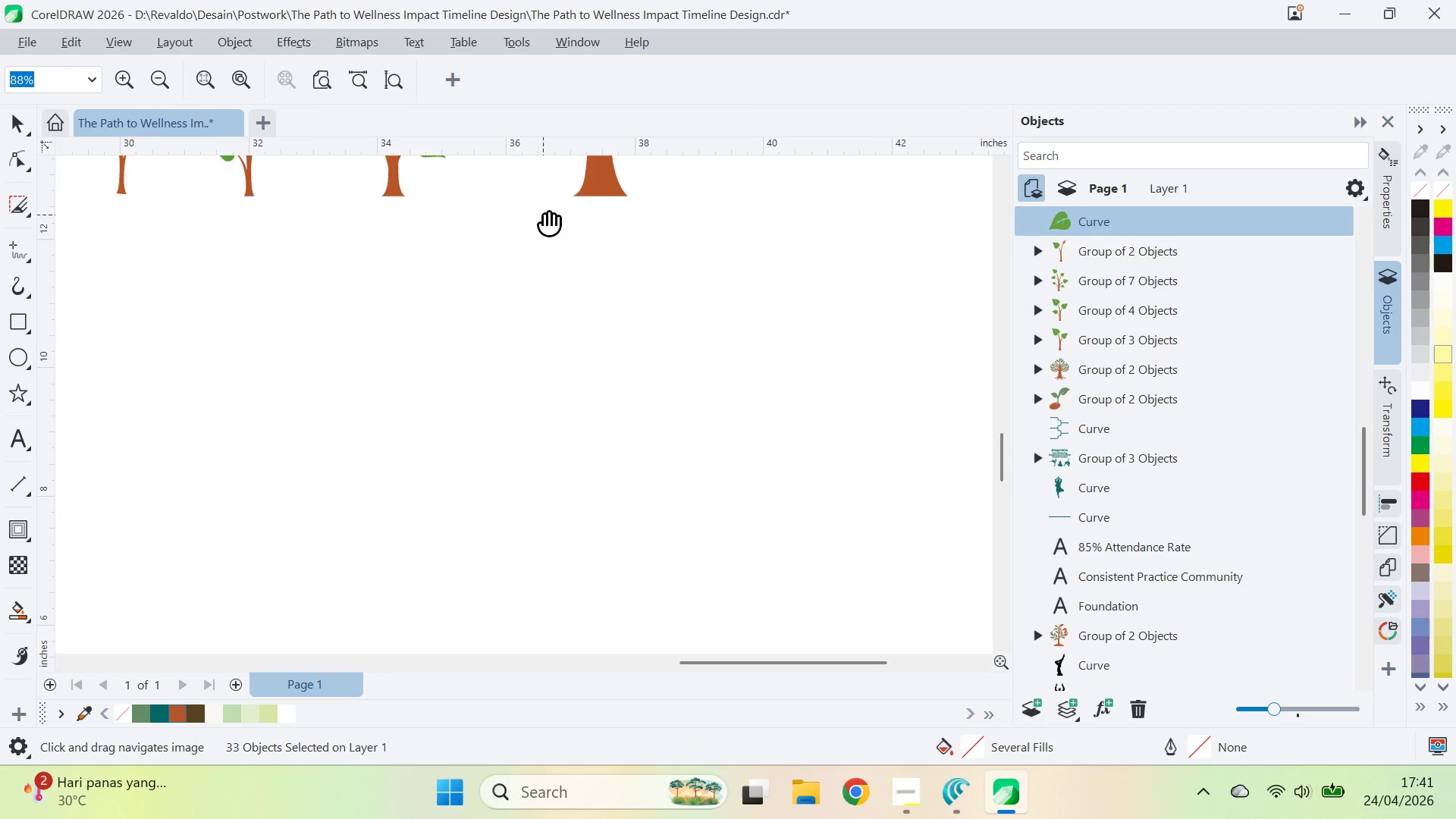 
left_click_drag(start_coordinate=[563, 238], to_coordinate=[569, 541])
 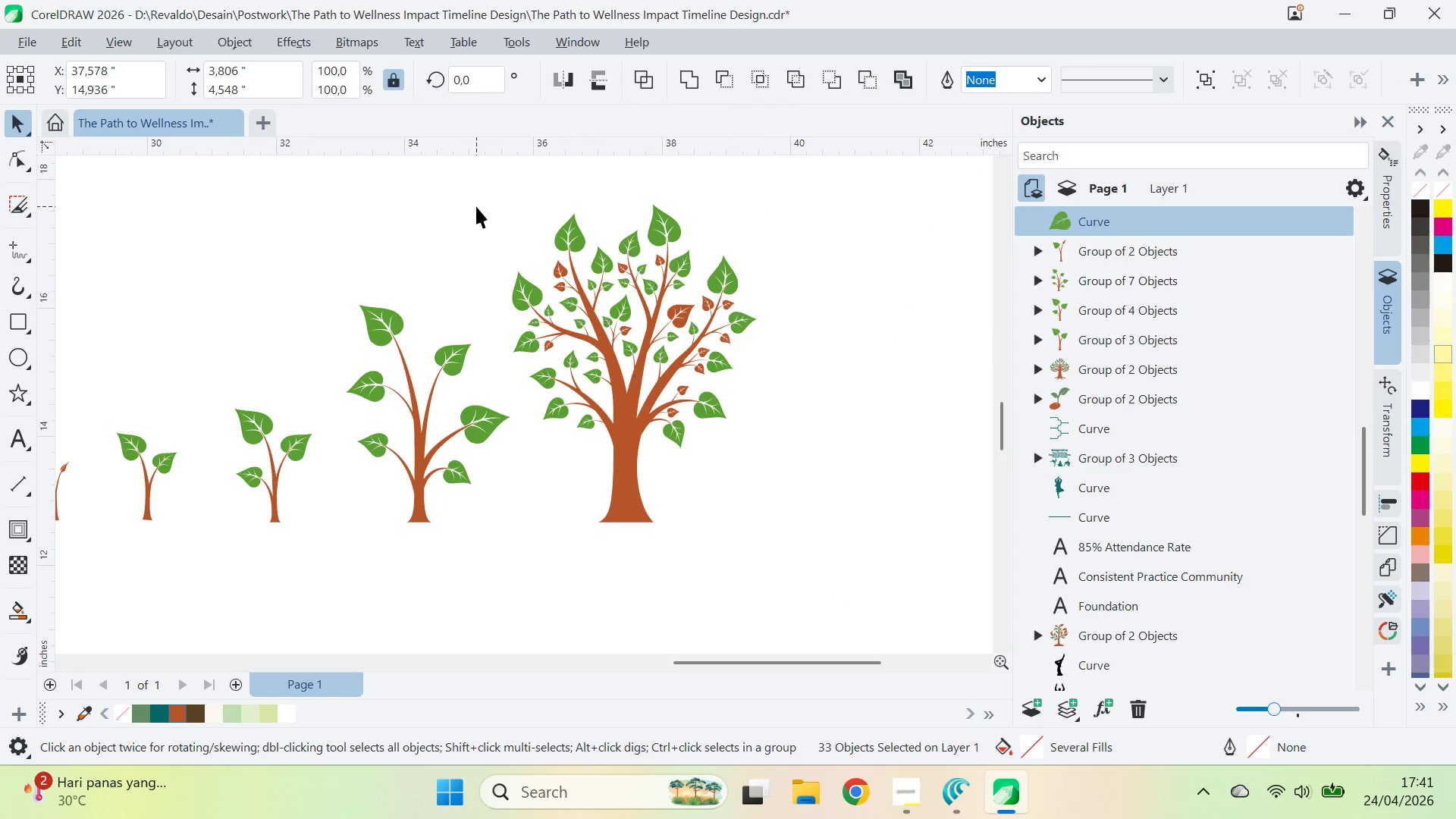 
left_click_drag(start_coordinate=[475, 196], to_coordinate=[832, 604])
 